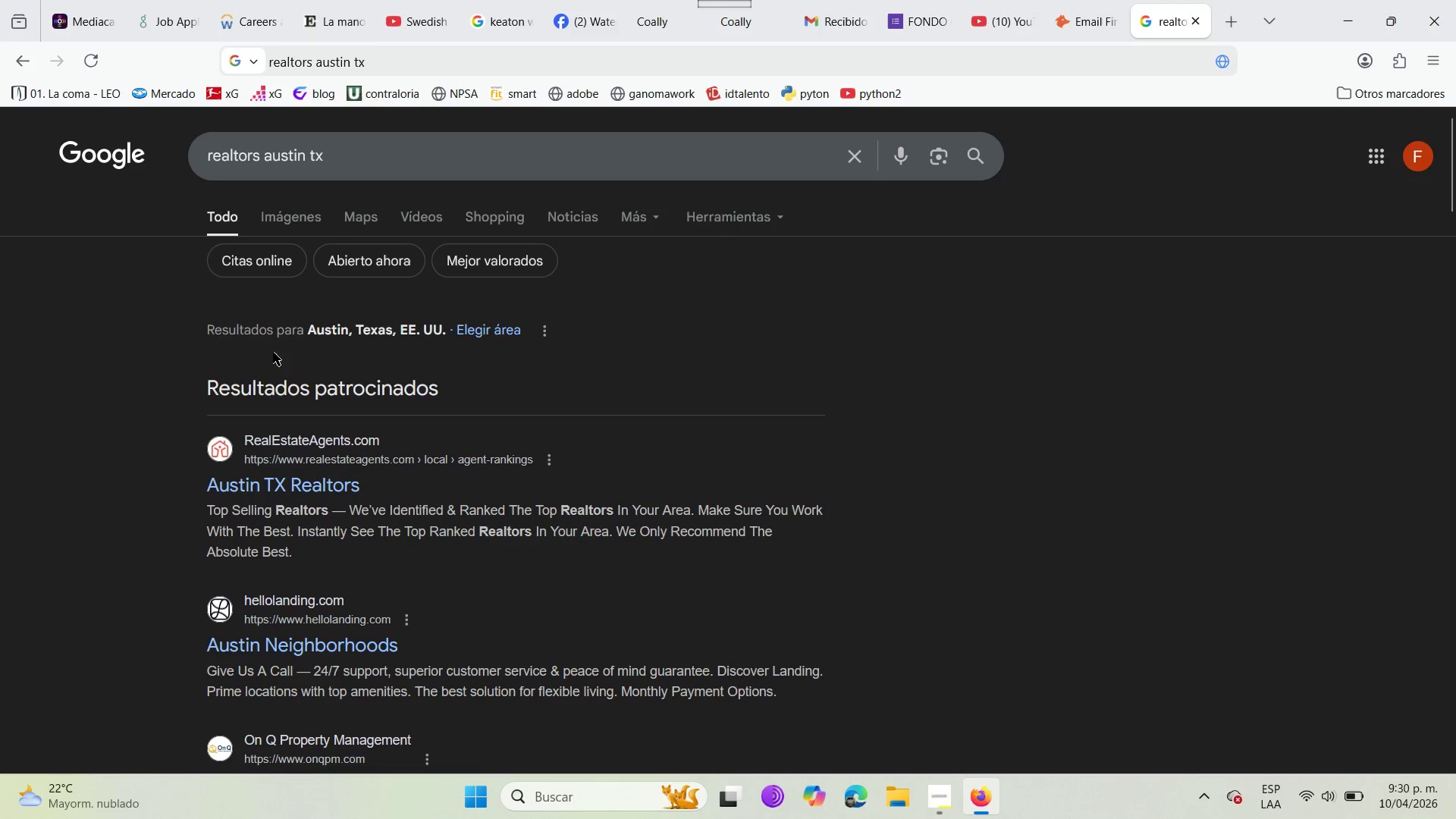 
wait(5.69)
 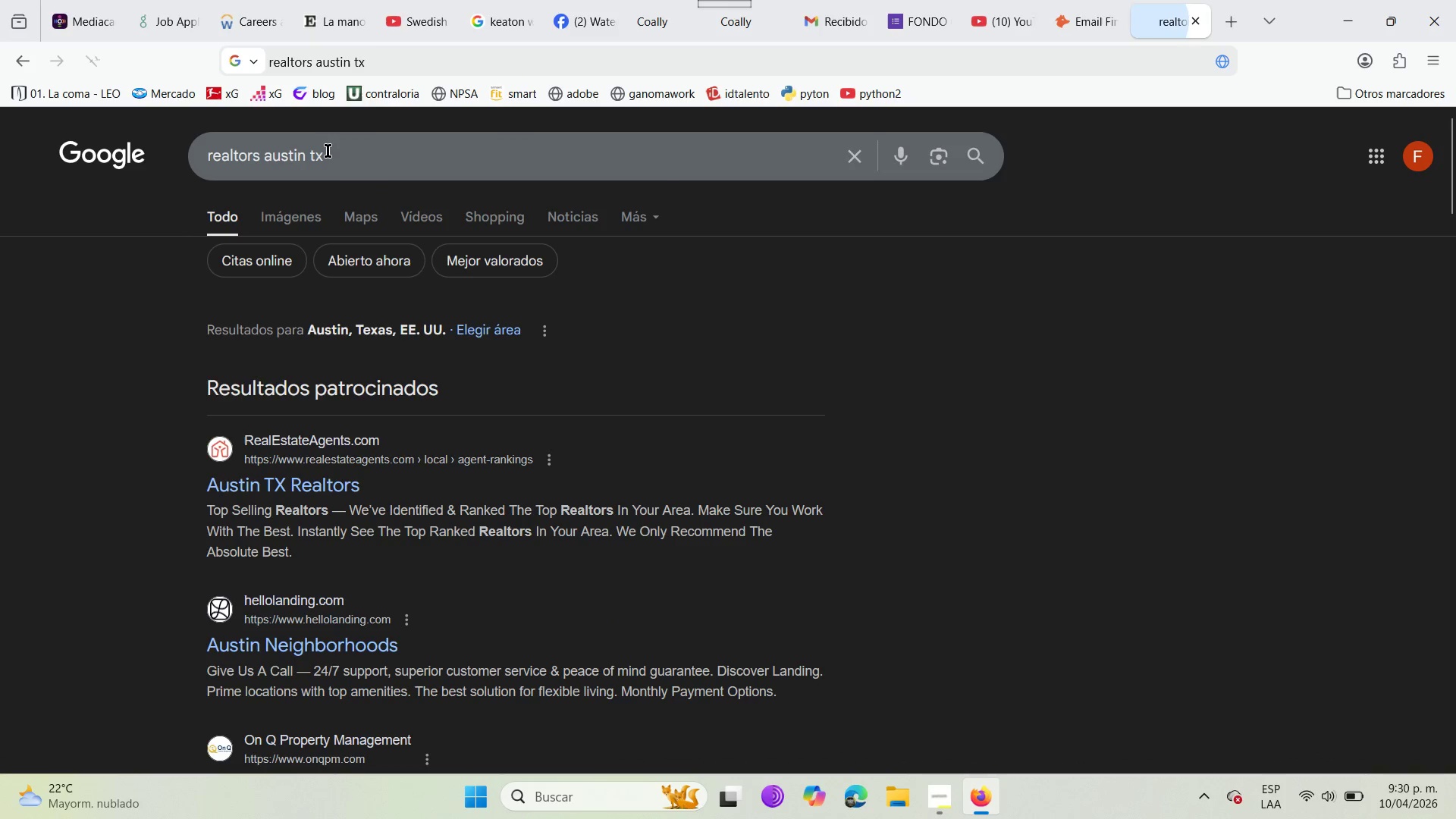 
left_click([277, 488])
 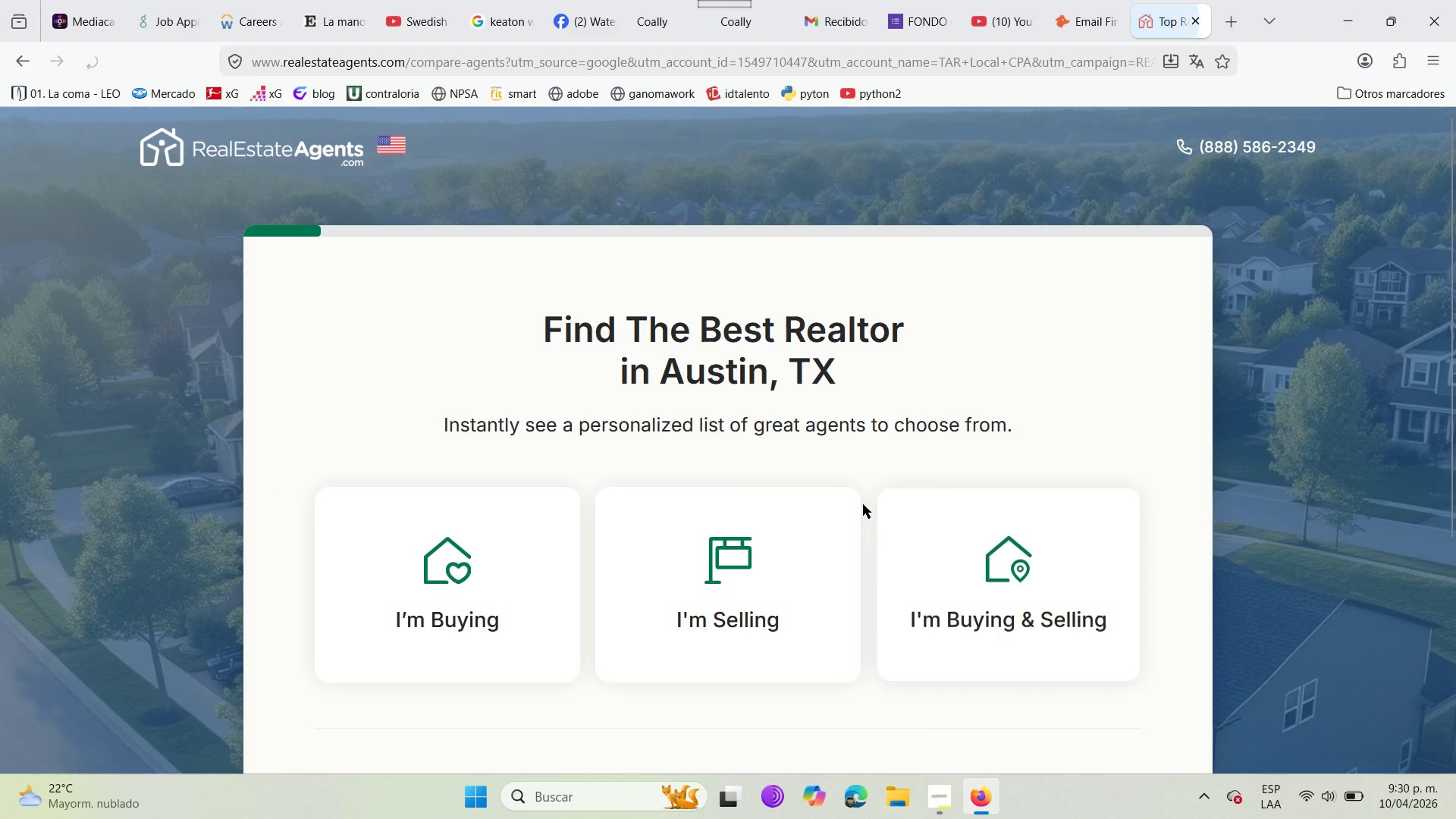 
scroll: coordinate [863, 504], scroll_direction: down, amount: 3.0
 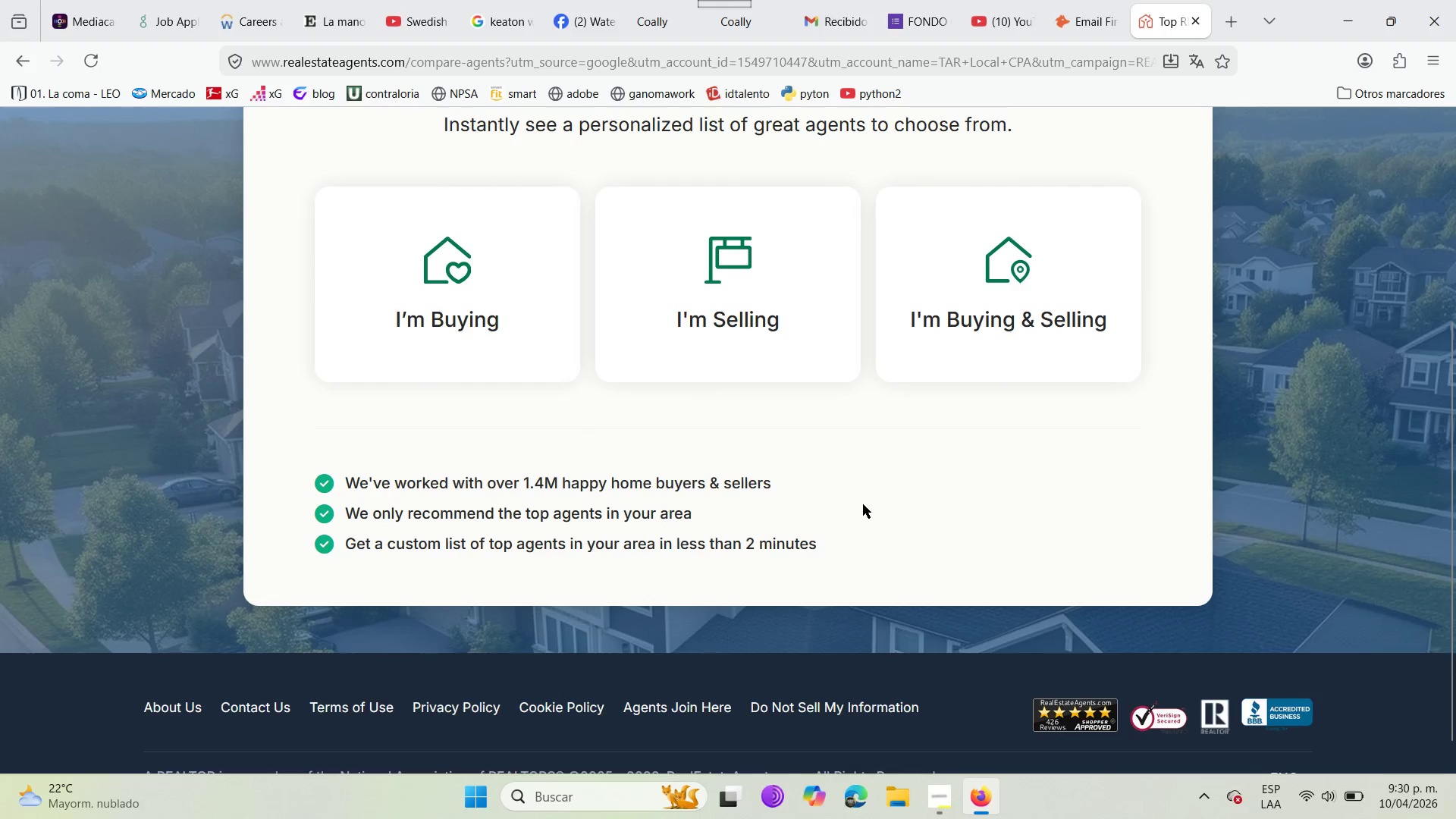 
scroll: coordinate [863, 504], scroll_direction: up, amount: 5.0
 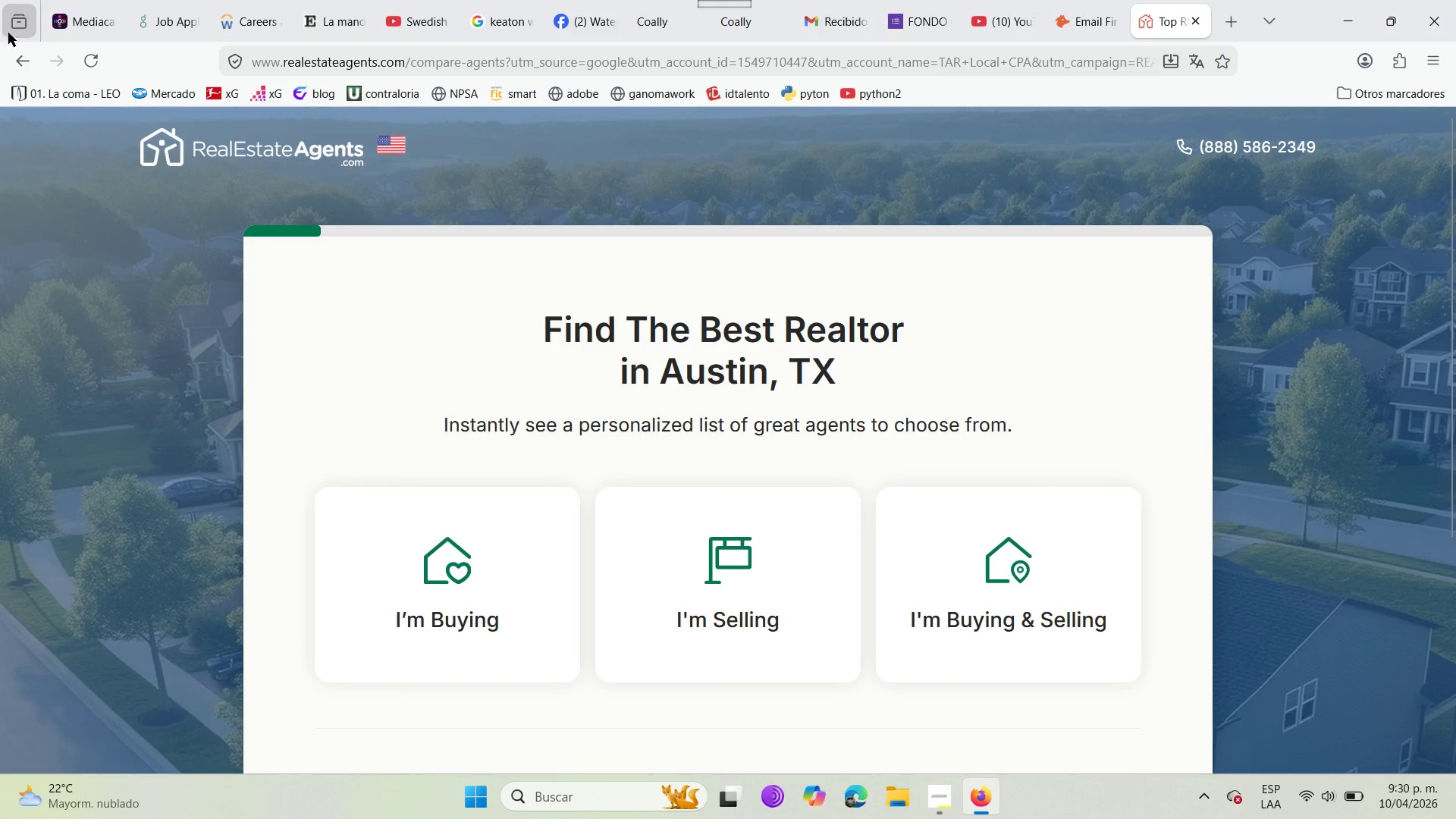 
left_click([21, 50])
 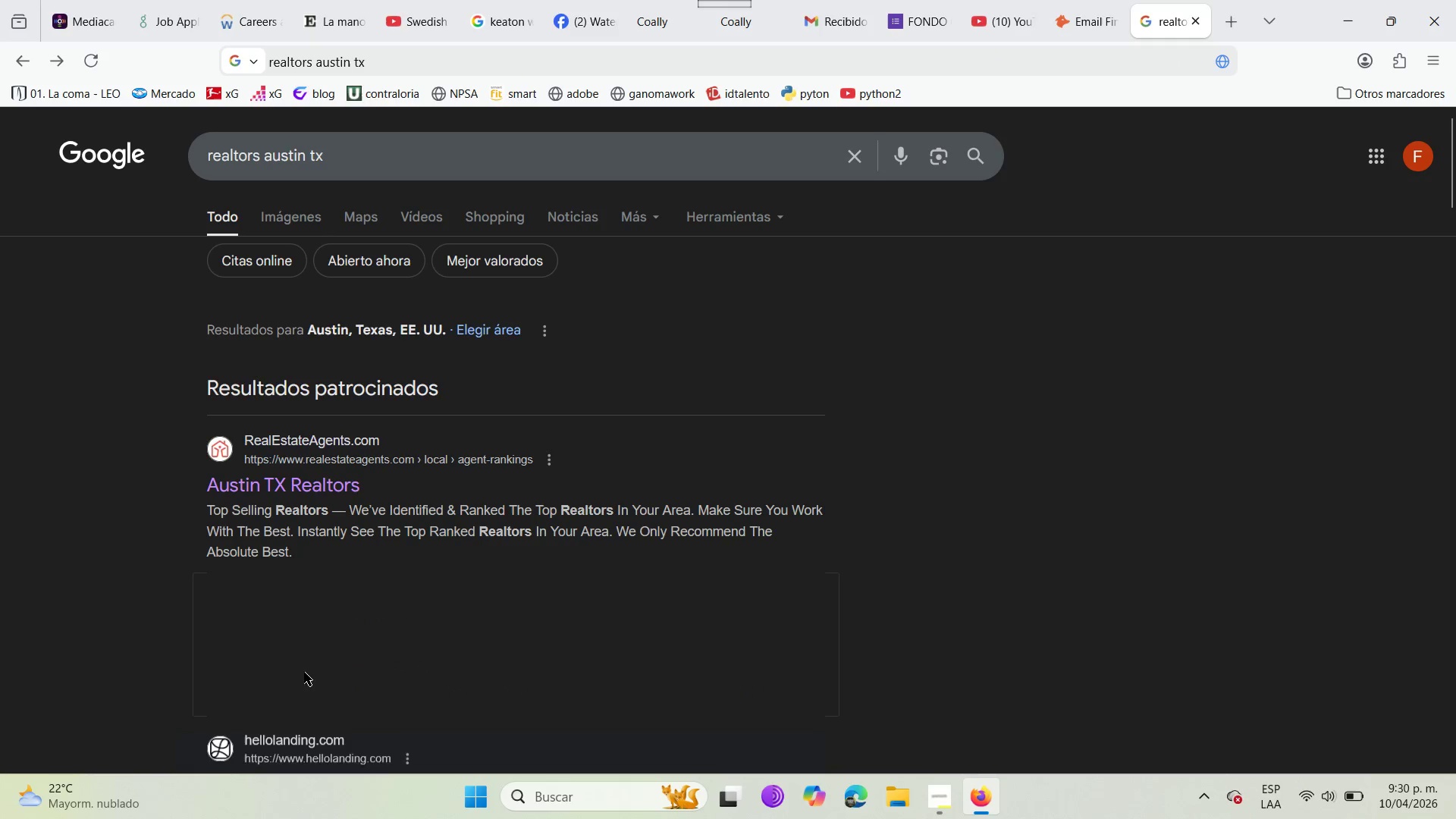 
scroll: coordinate [308, 667], scroll_direction: down, amount: 3.0
 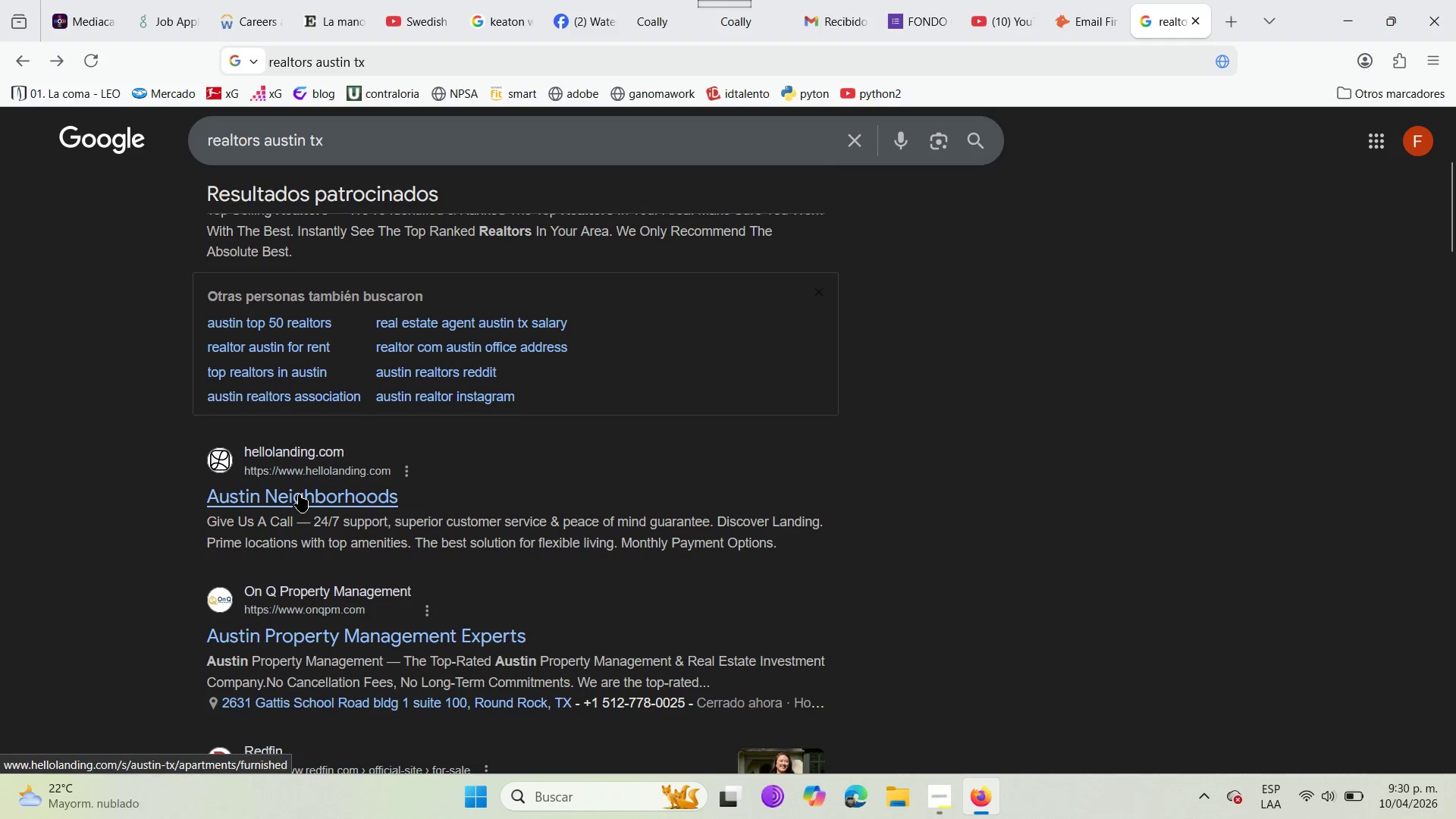 
left_click([299, 494])
 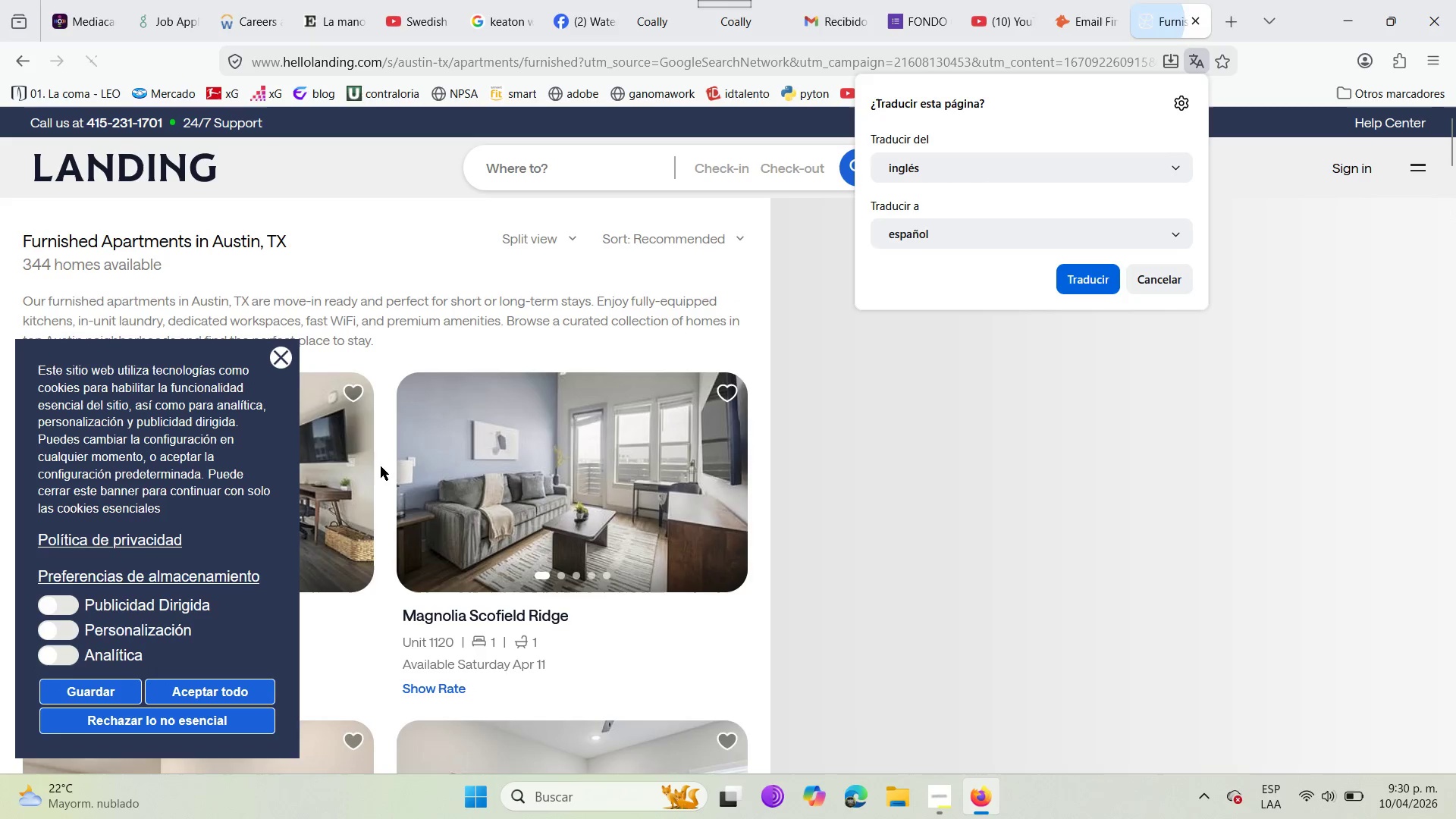 
wait(5.73)
 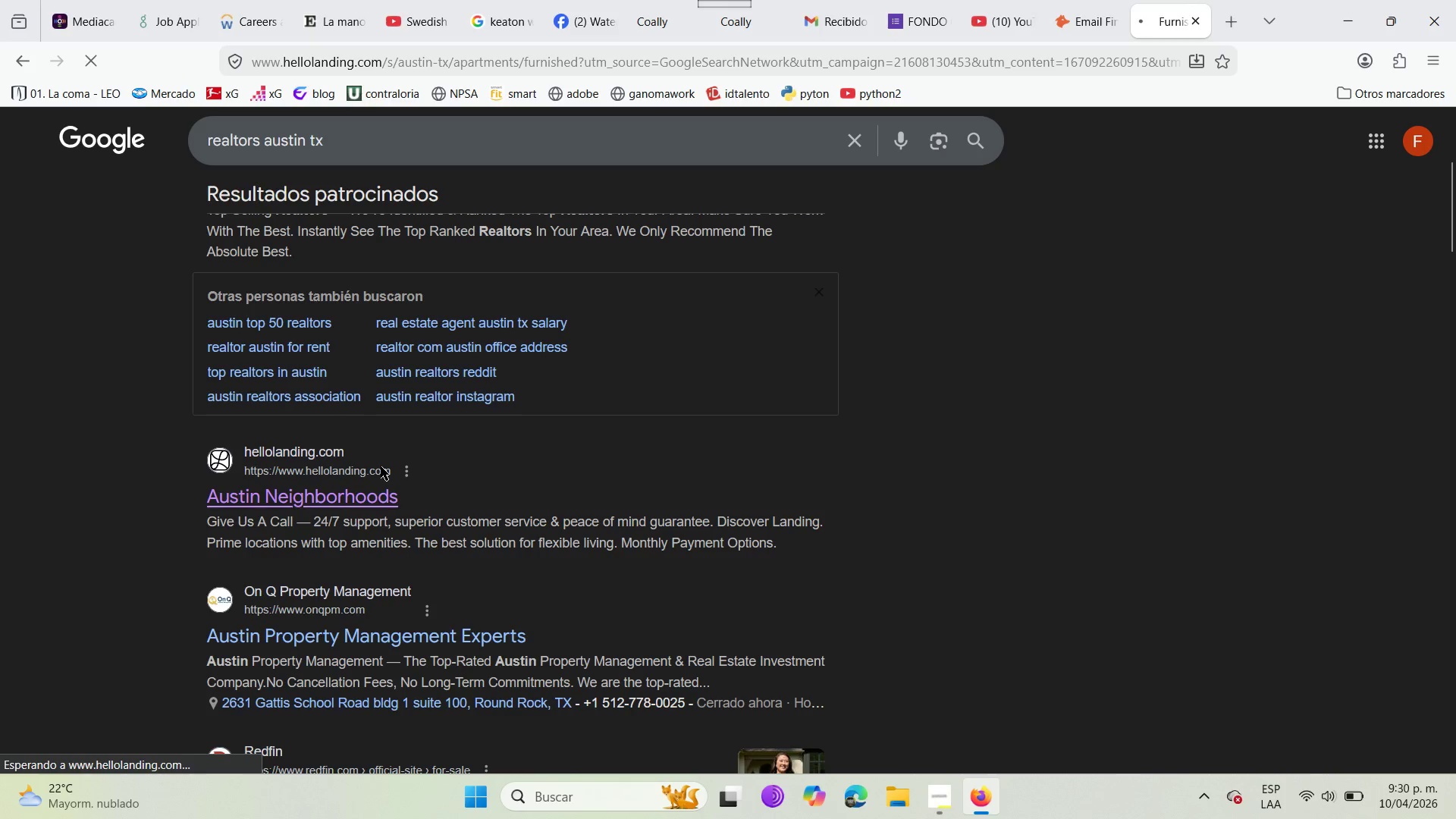 
left_click([275, 360])
 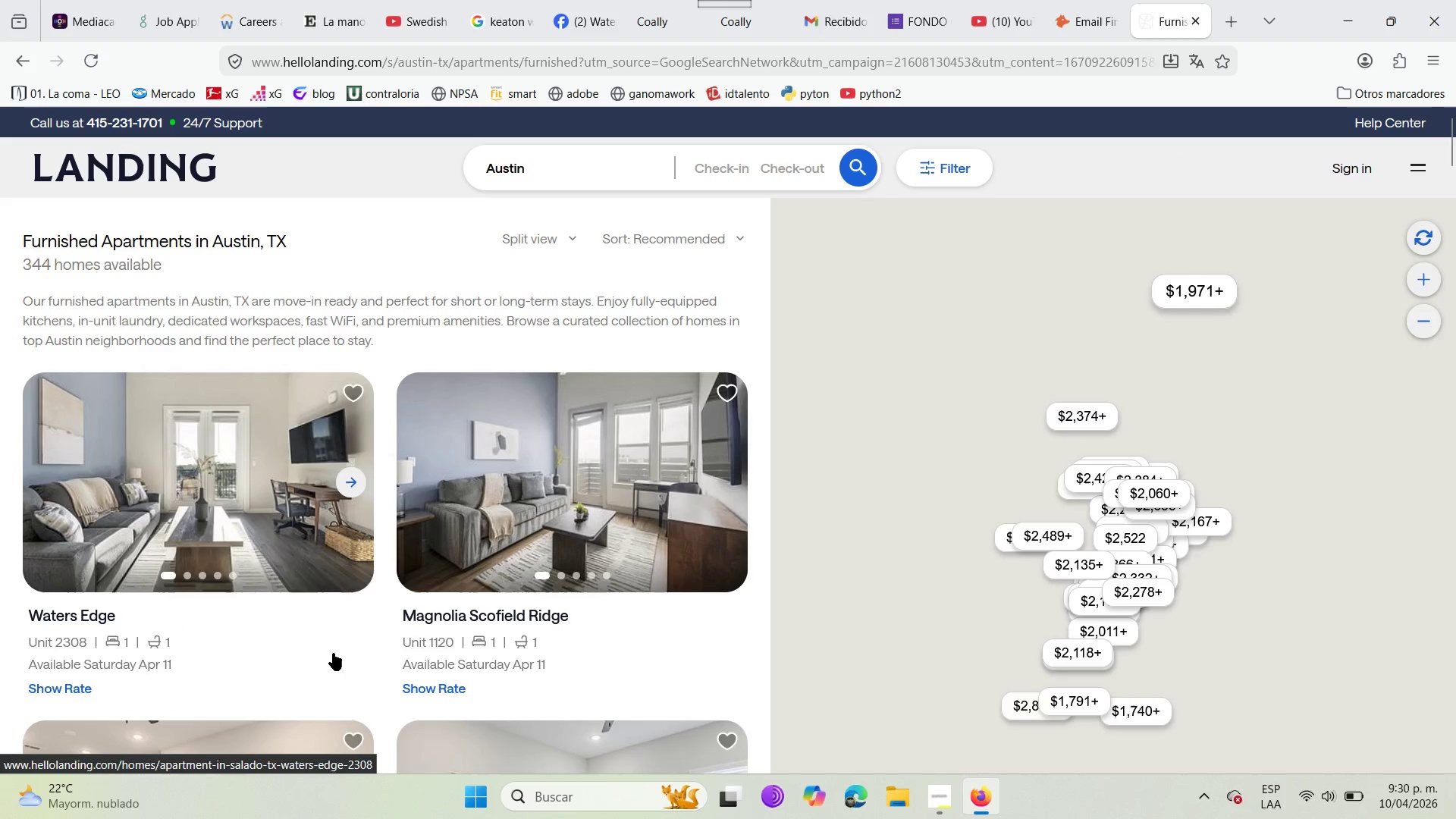 
scroll: coordinate [649, 549], scroll_direction: down, amount: 17.0
 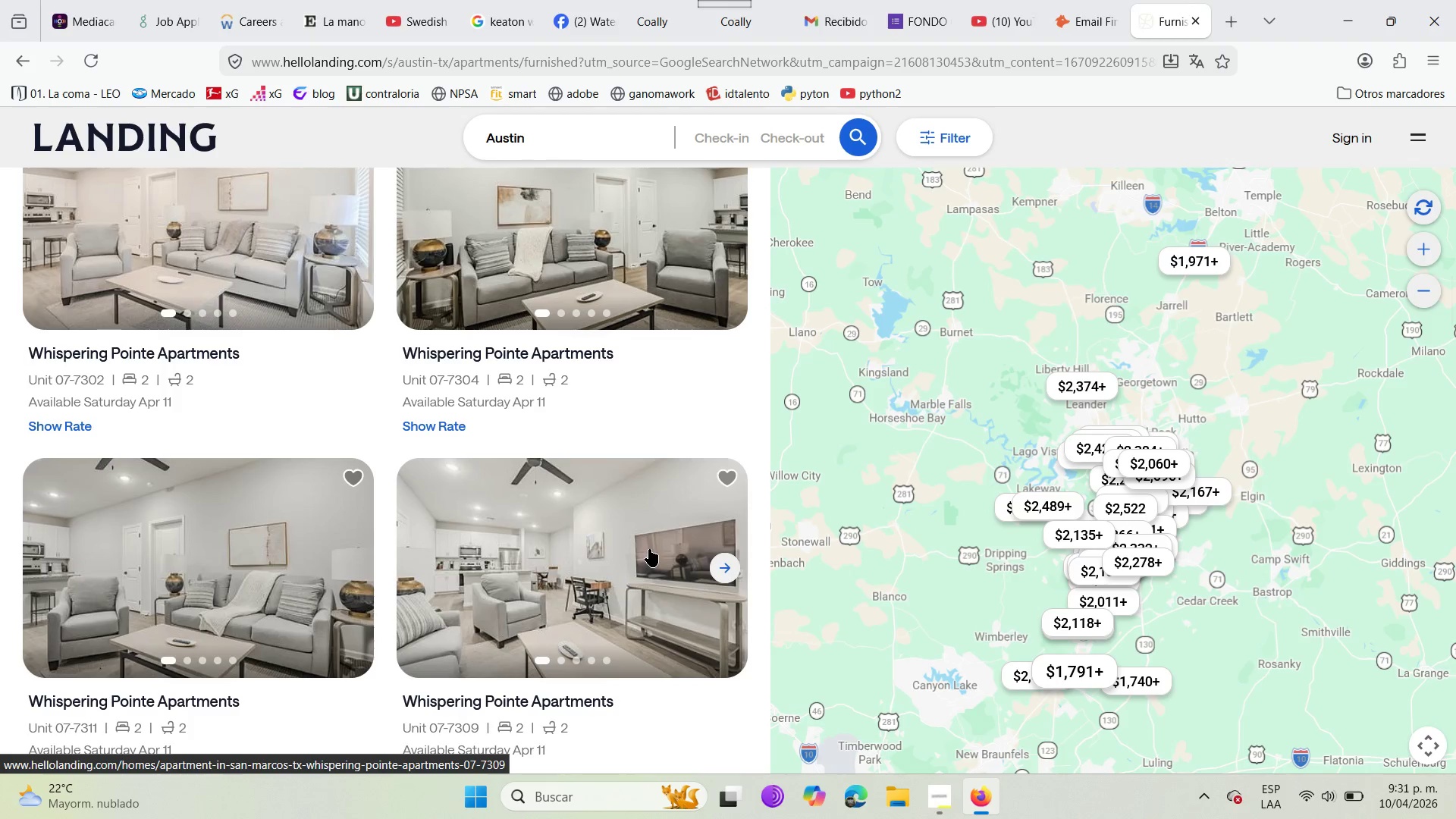 
wait(8.3)
 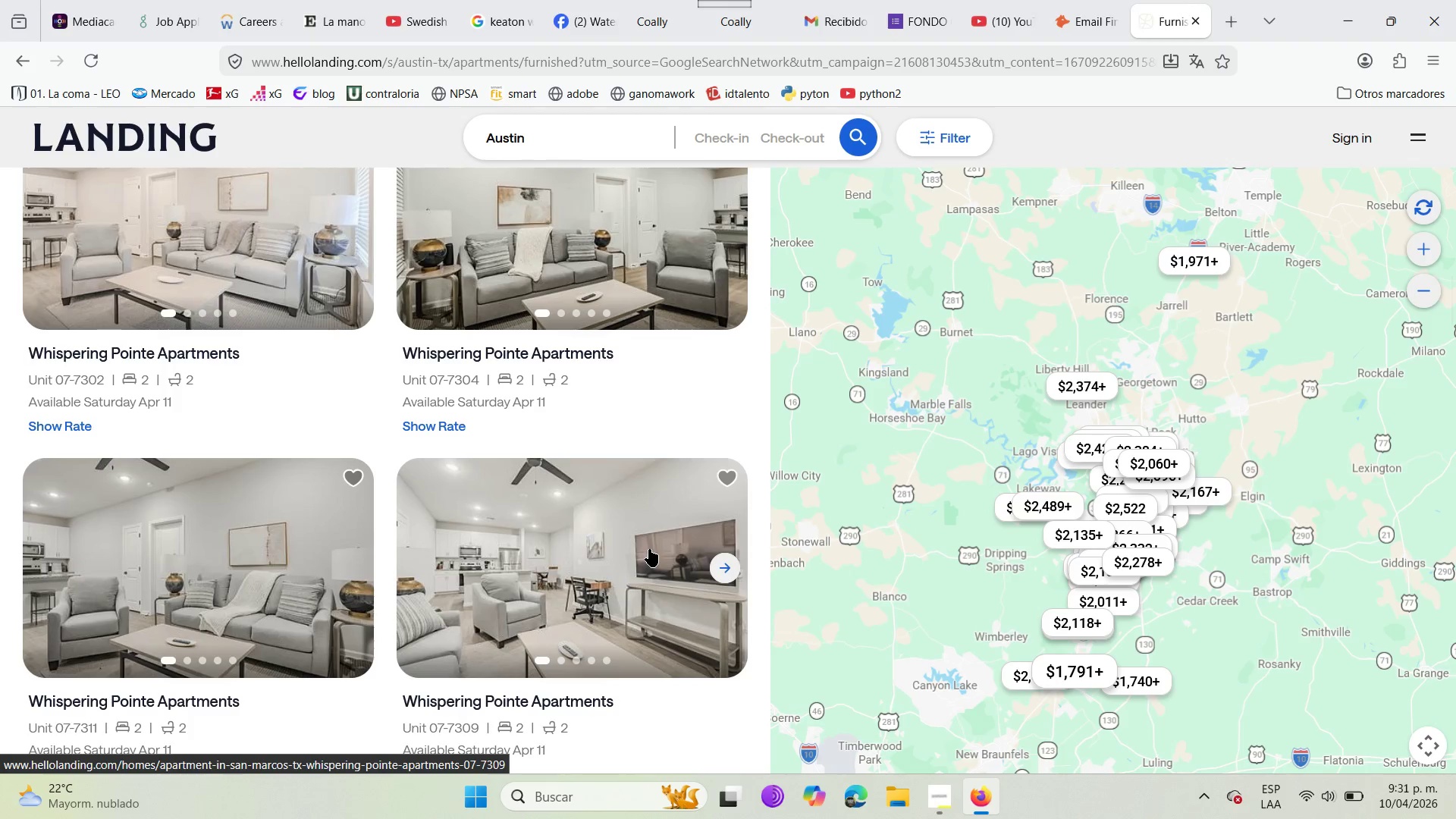 
scroll: coordinate [610, 519], scroll_direction: down, amount: 13.0
 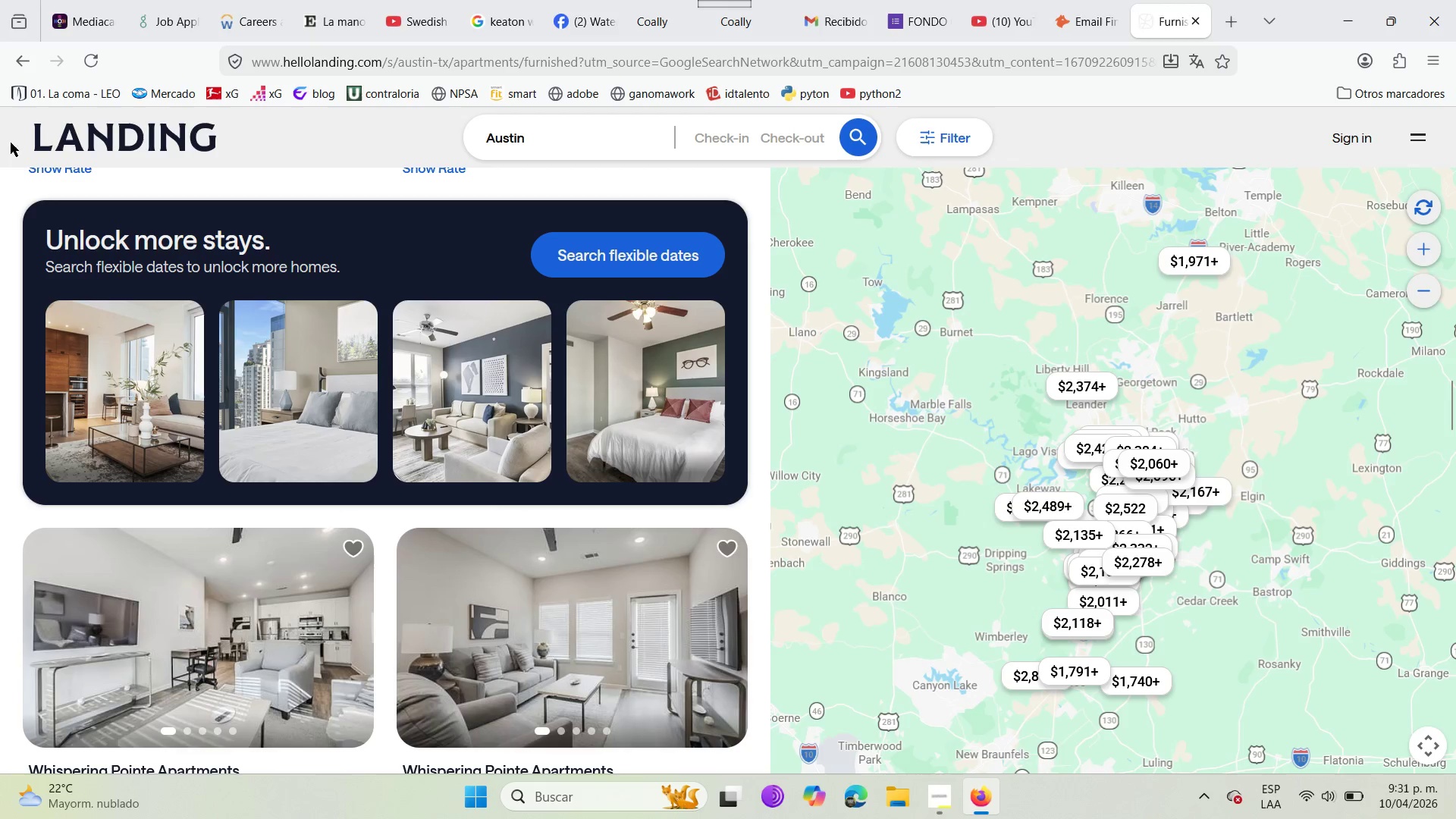 
left_click([14, 58])
 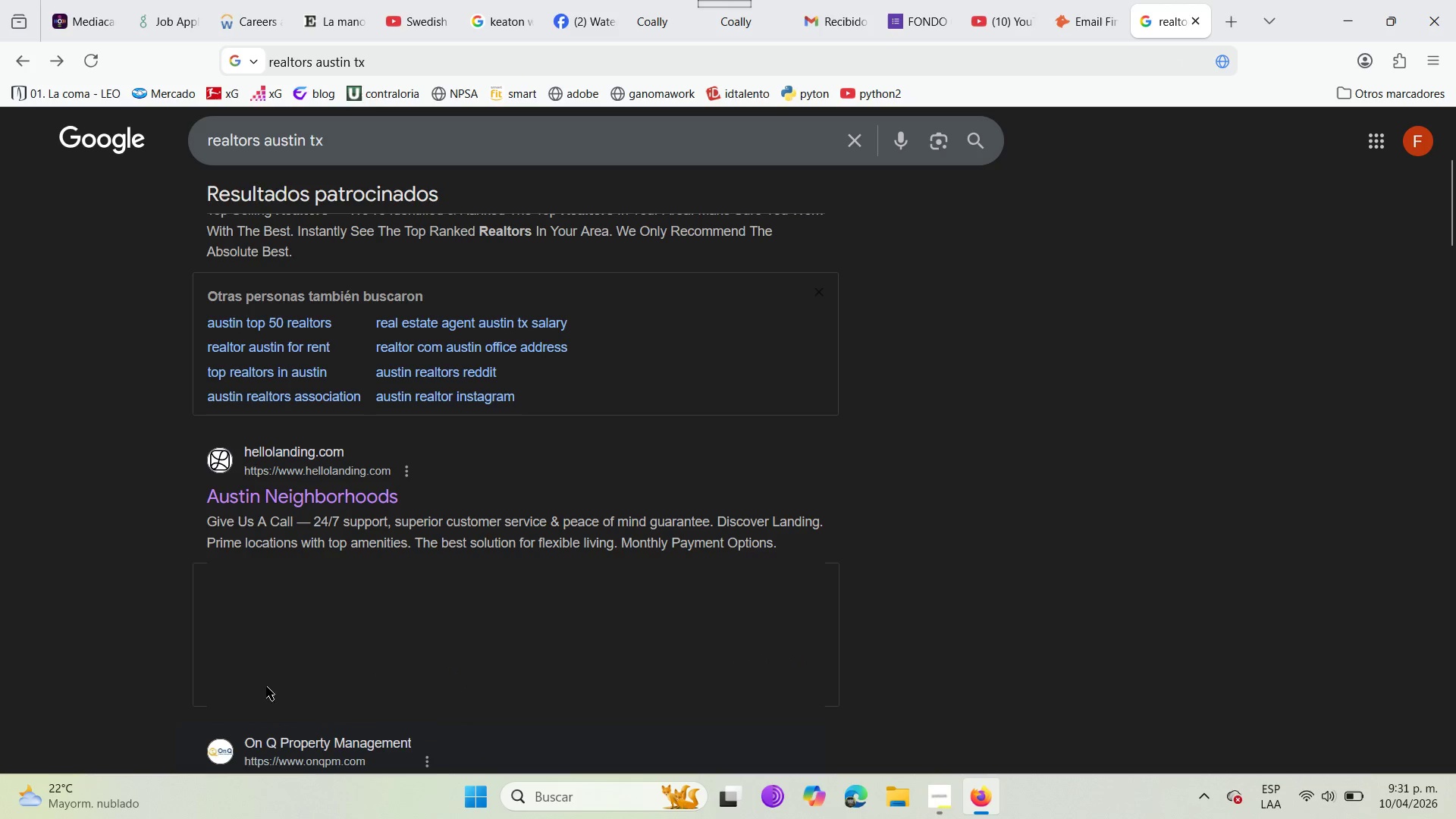 
scroll: coordinate [279, 673], scroll_direction: down, amount: 4.0
 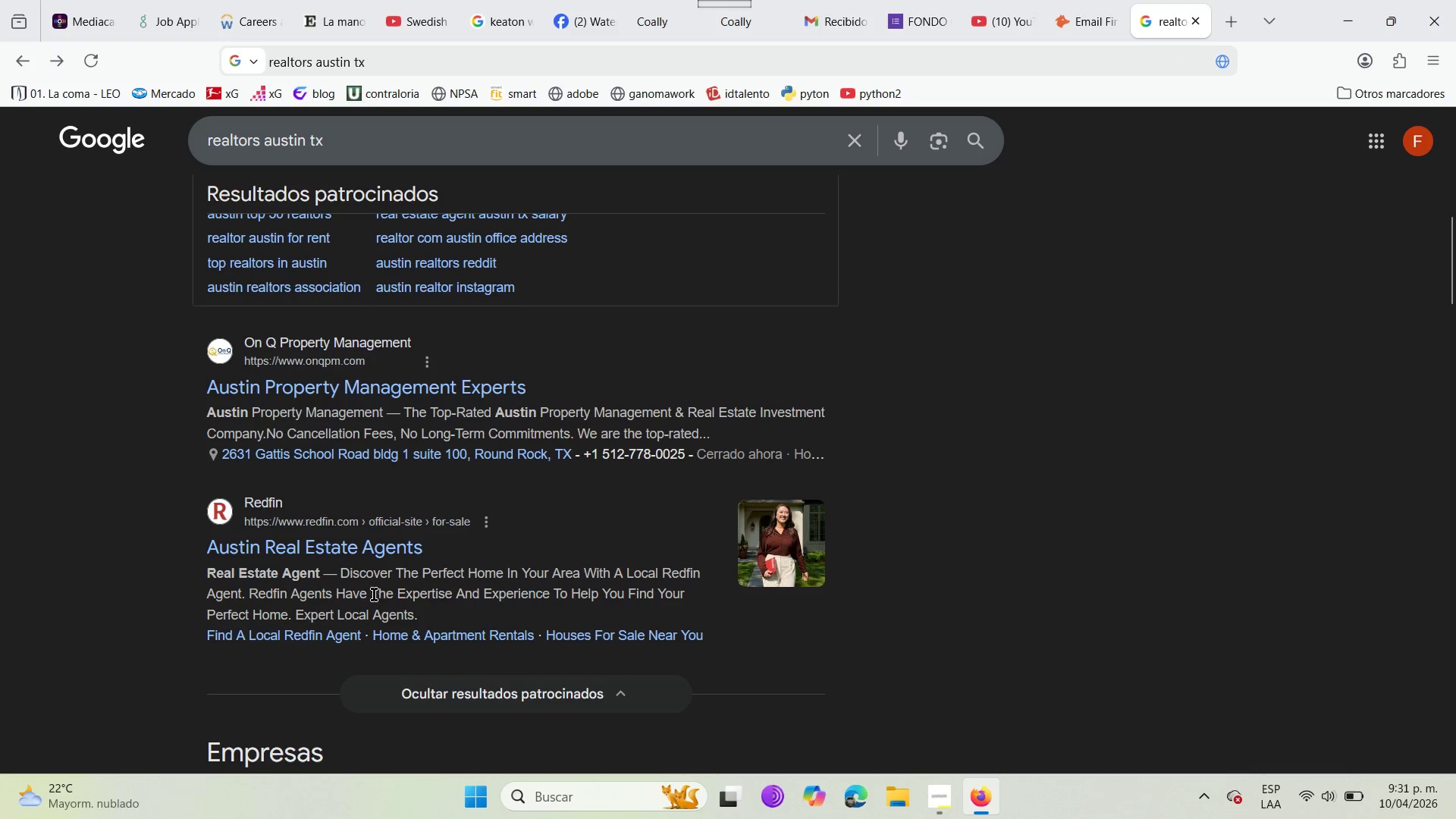 
double_click([366, 557])
 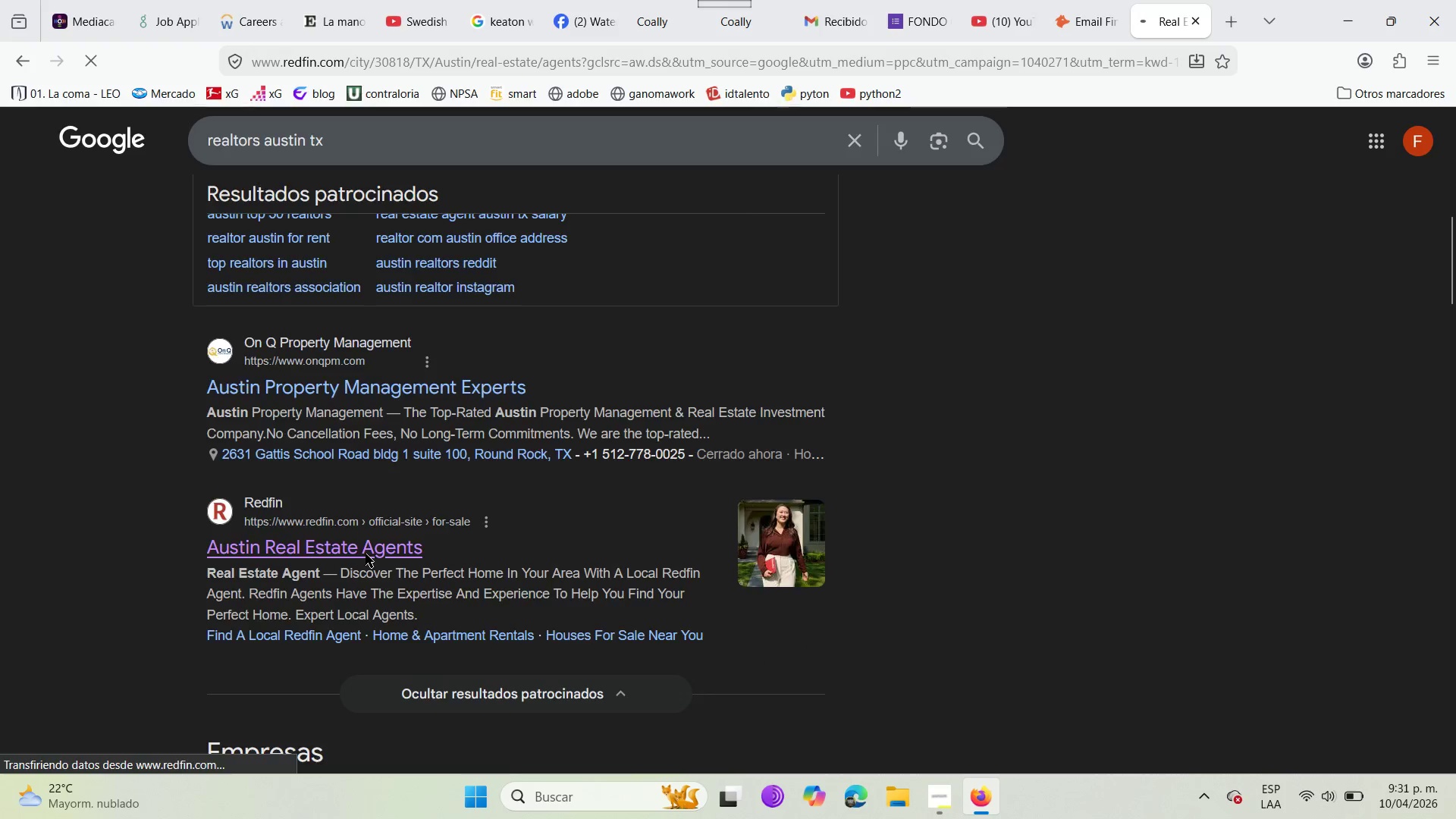 
scroll: coordinate [522, 479], scroll_direction: down, amount: 3.0
 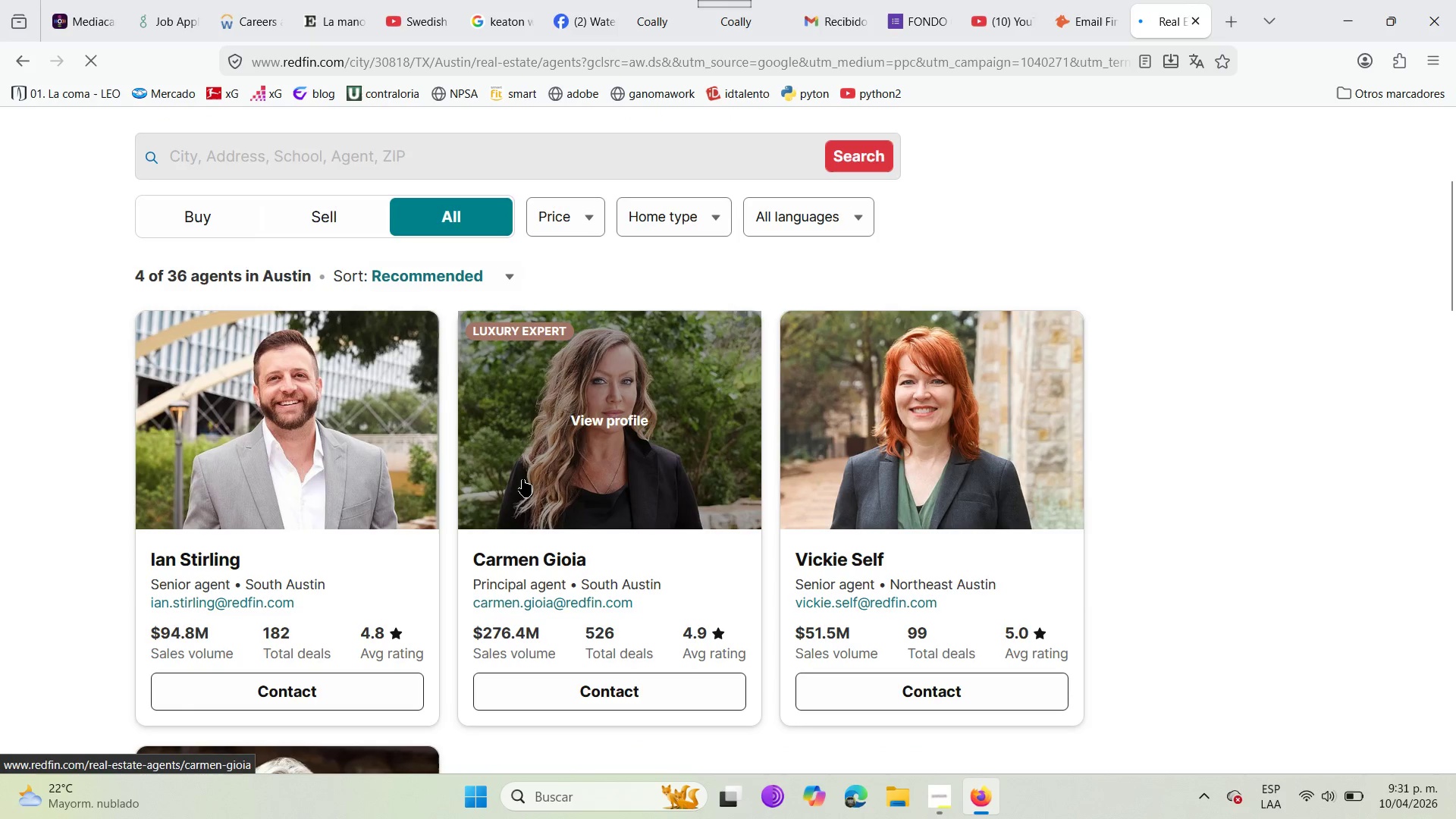 
scroll: coordinate [533, 460], scroll_direction: up, amount: 5.0
 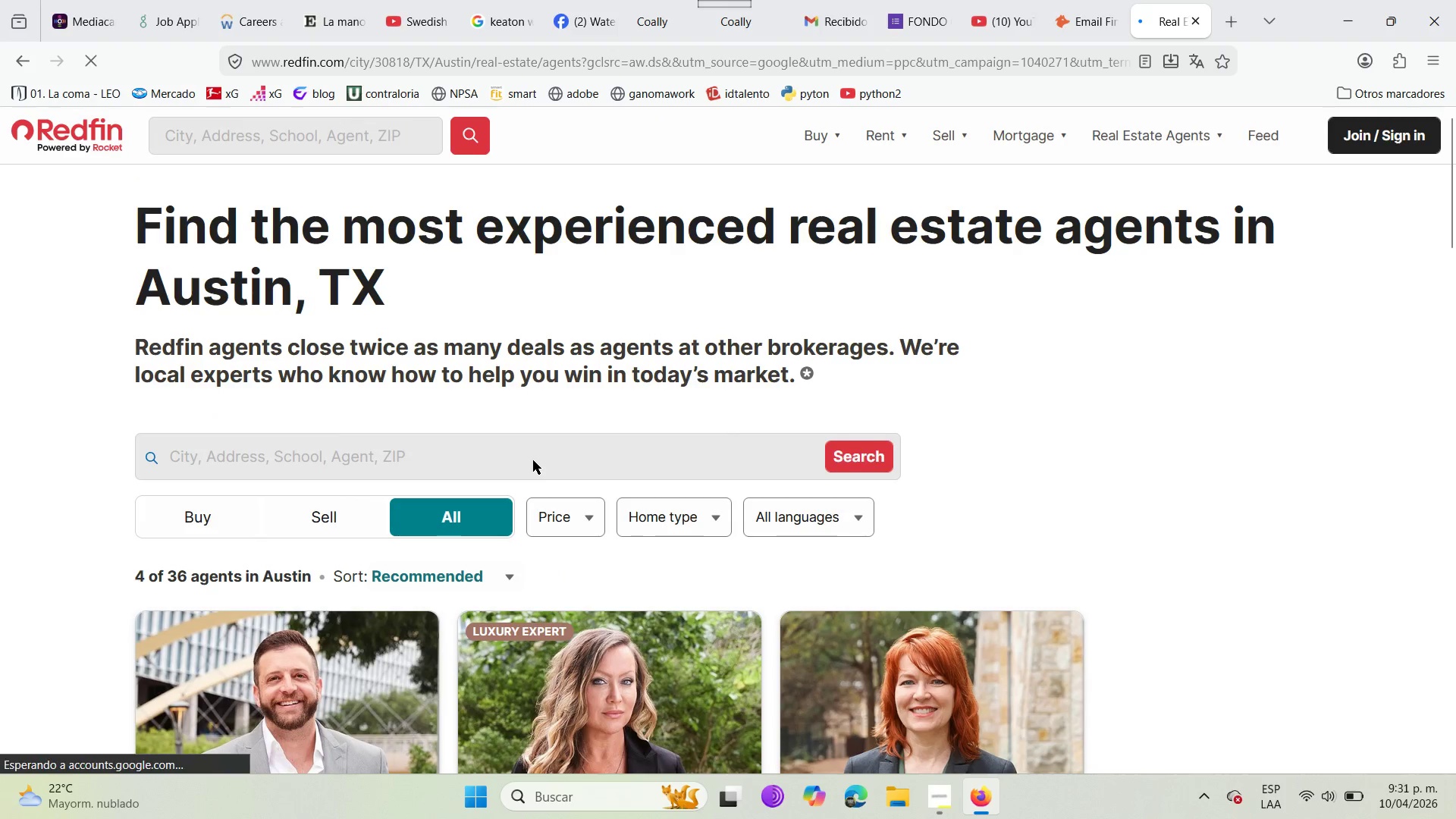 
scroll: coordinate [533, 460], scroll_direction: down, amount: 8.0
 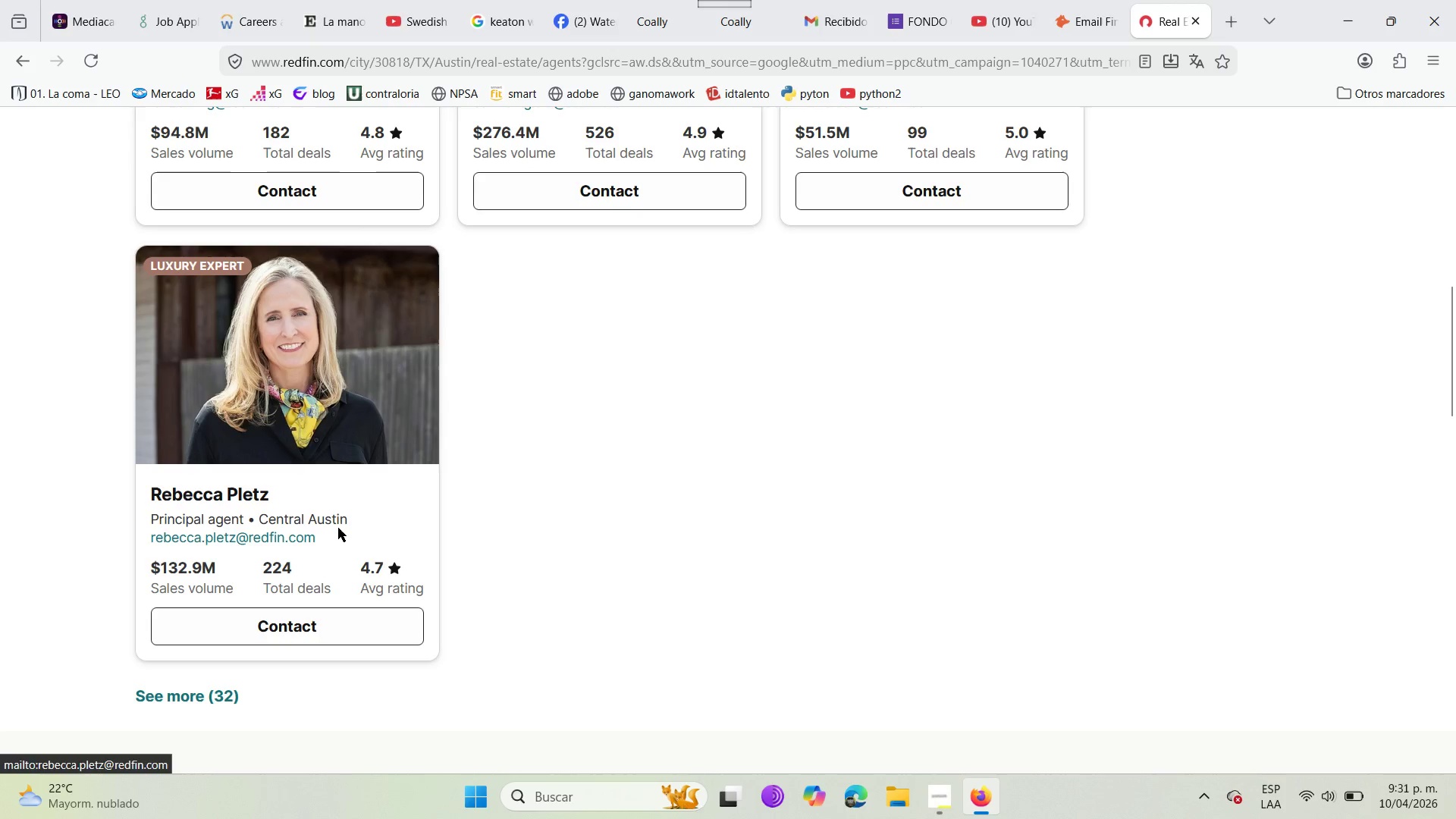 
wait(6.49)
 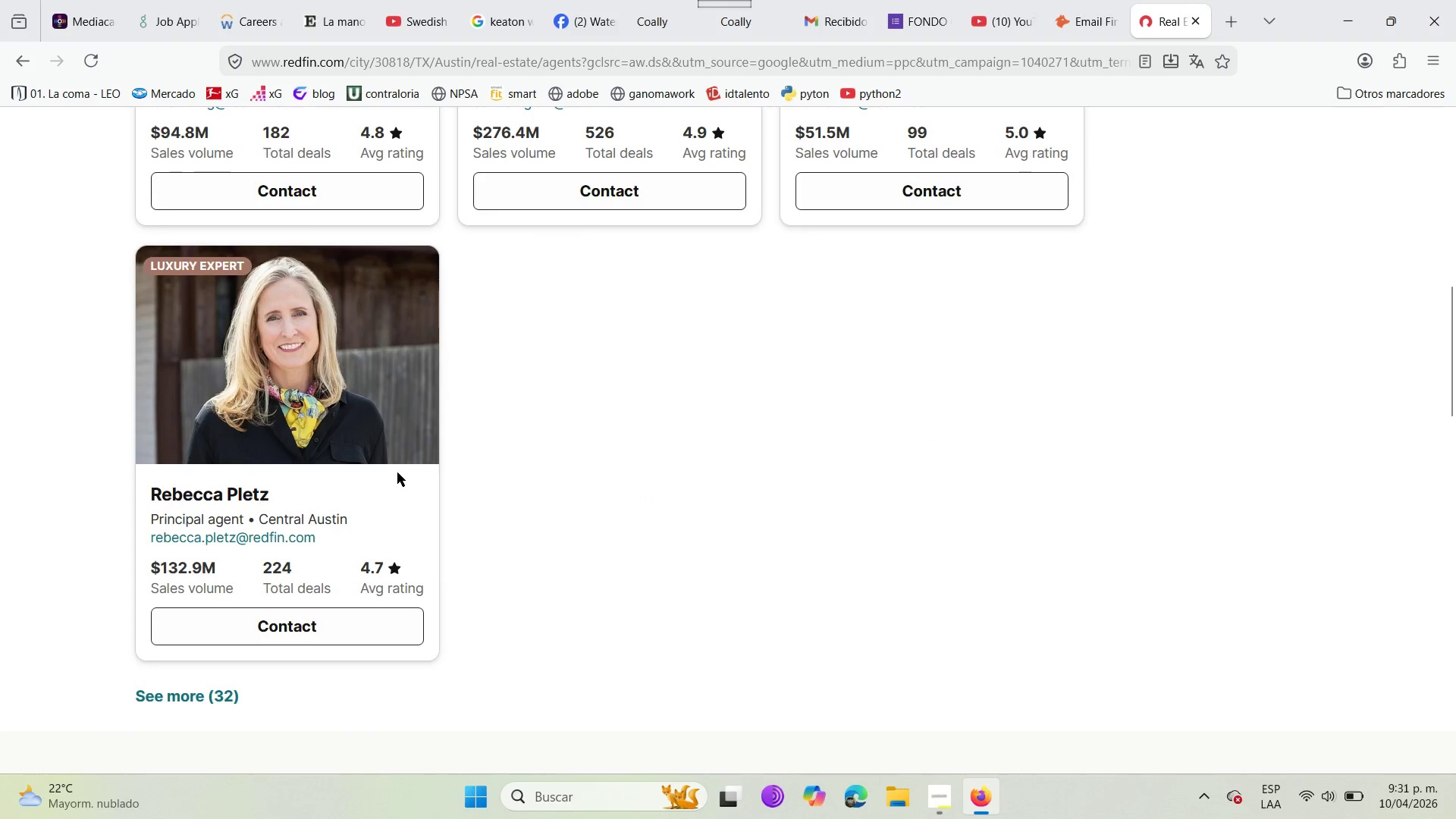 
scroll: coordinate [345, 521], scroll_direction: up, amount: 4.0
 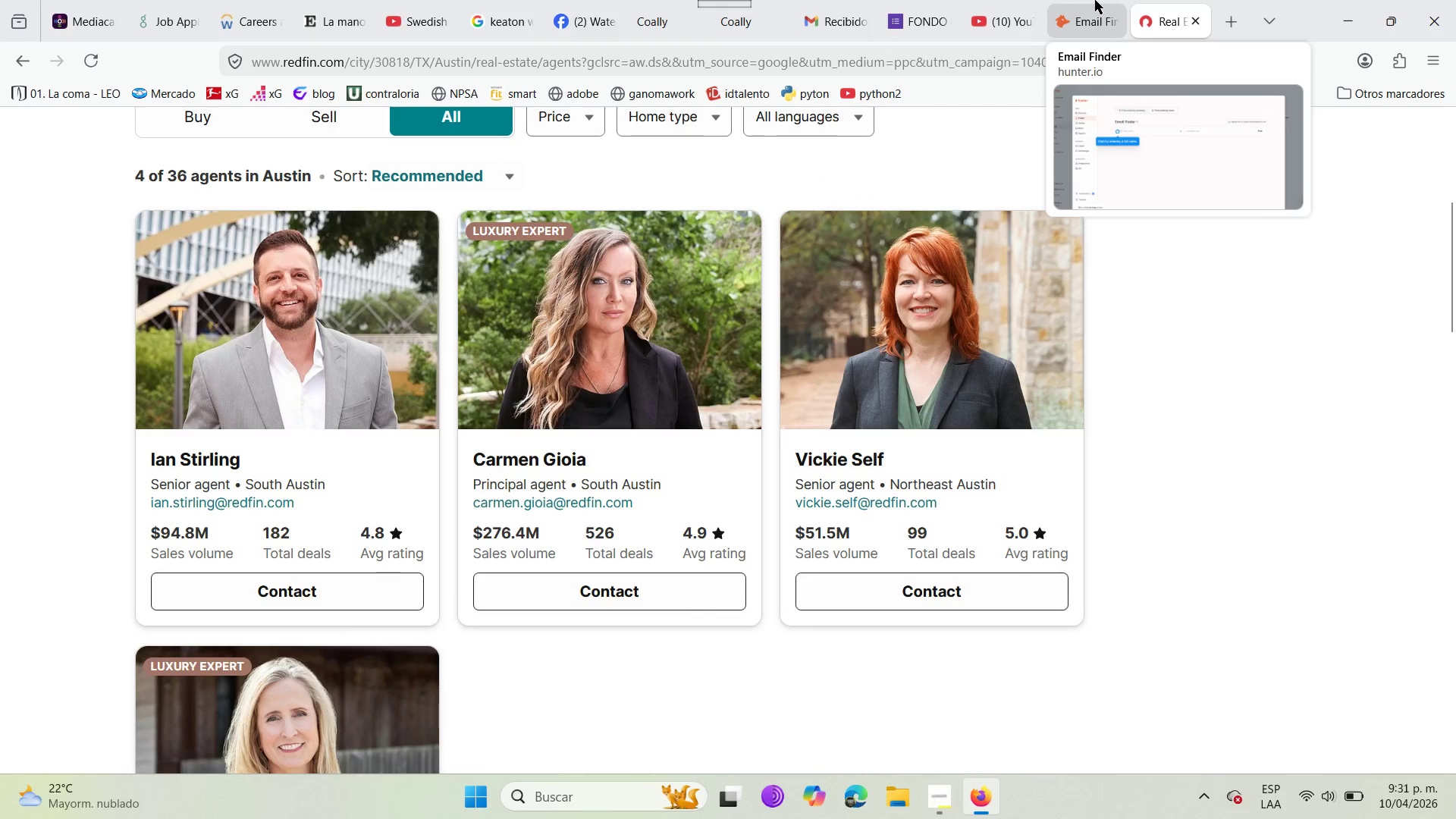 
left_click([1095, 0])
 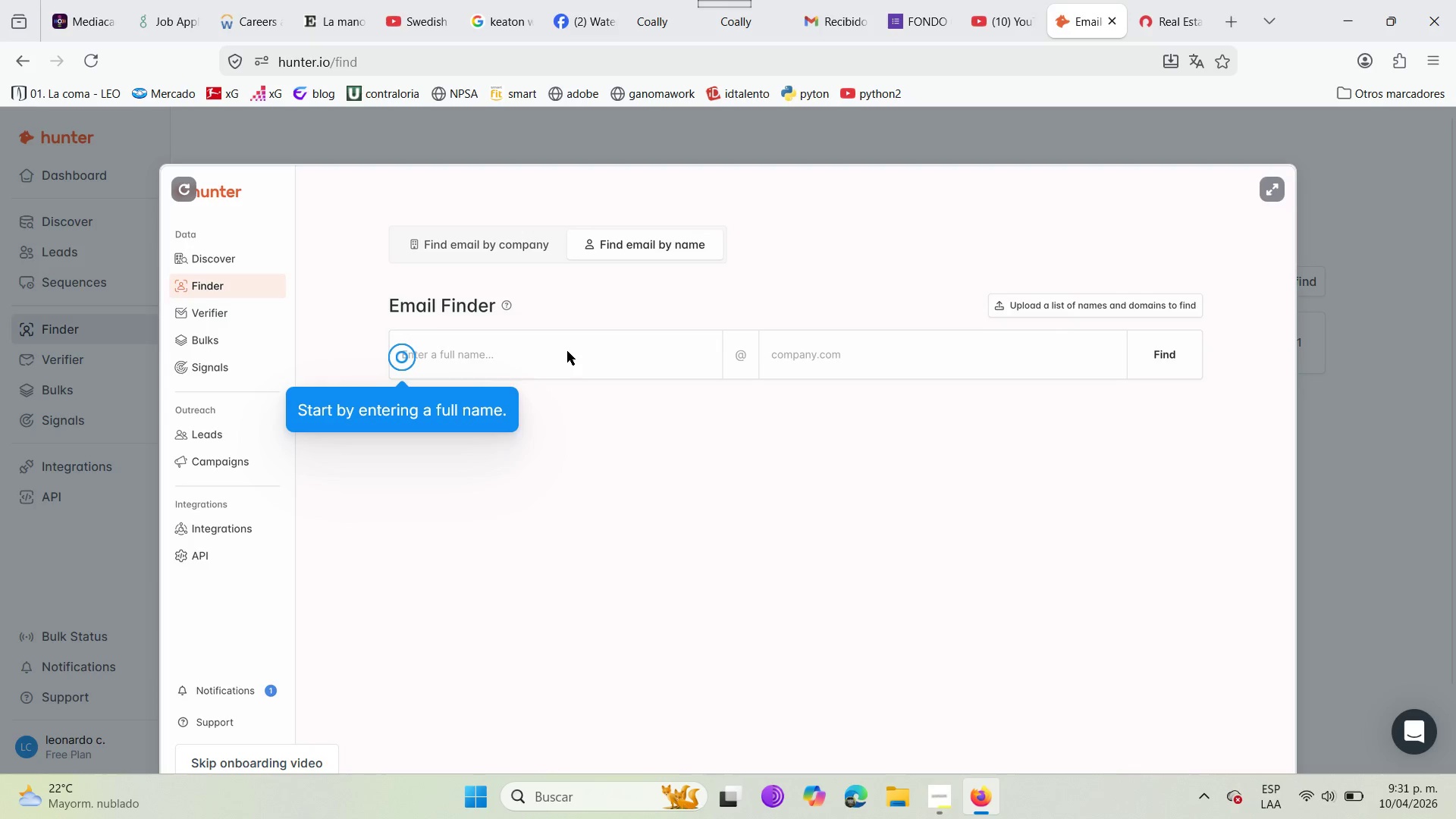 
left_click([567, 351])
 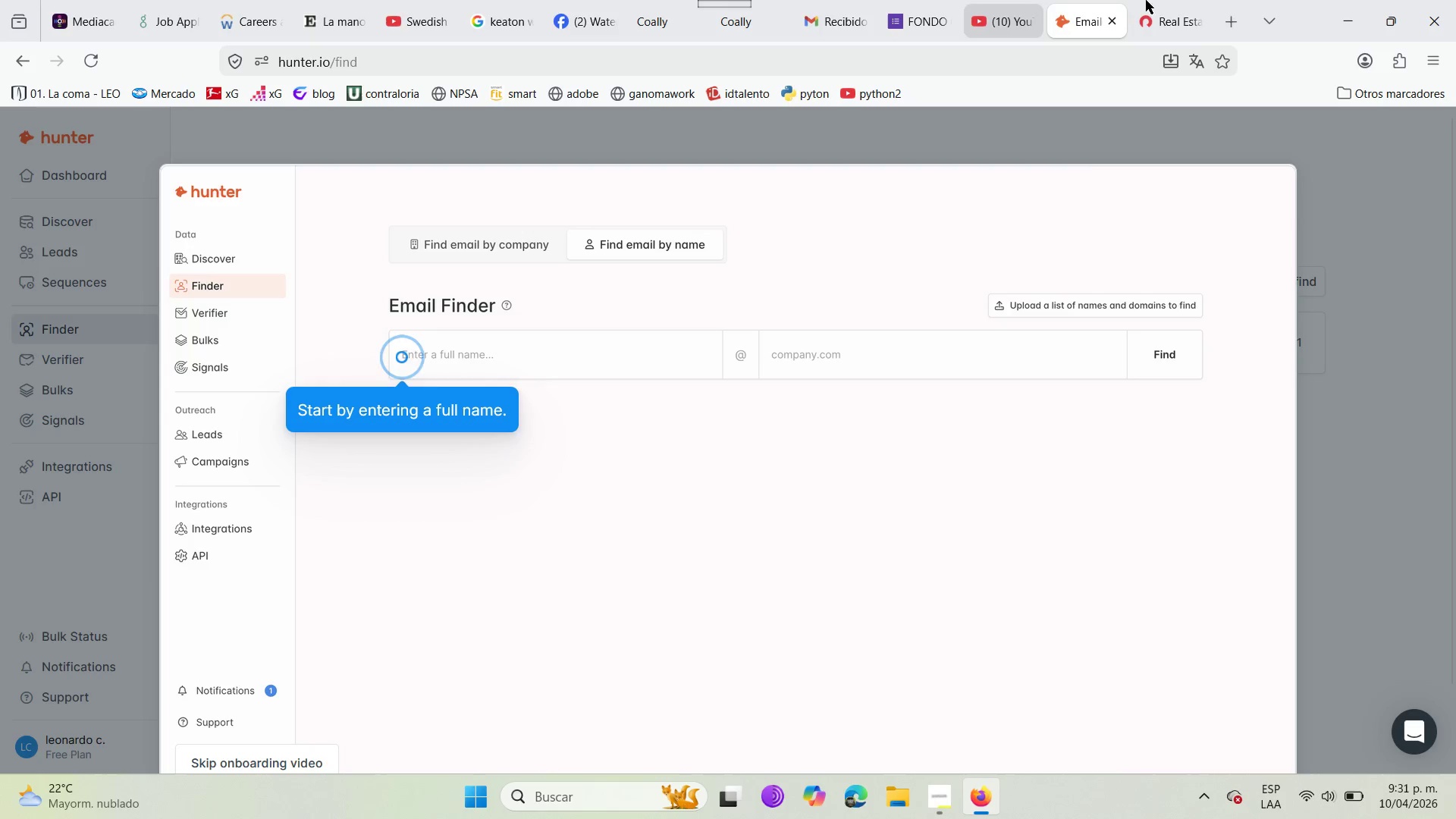 
left_click([1188, 0])
 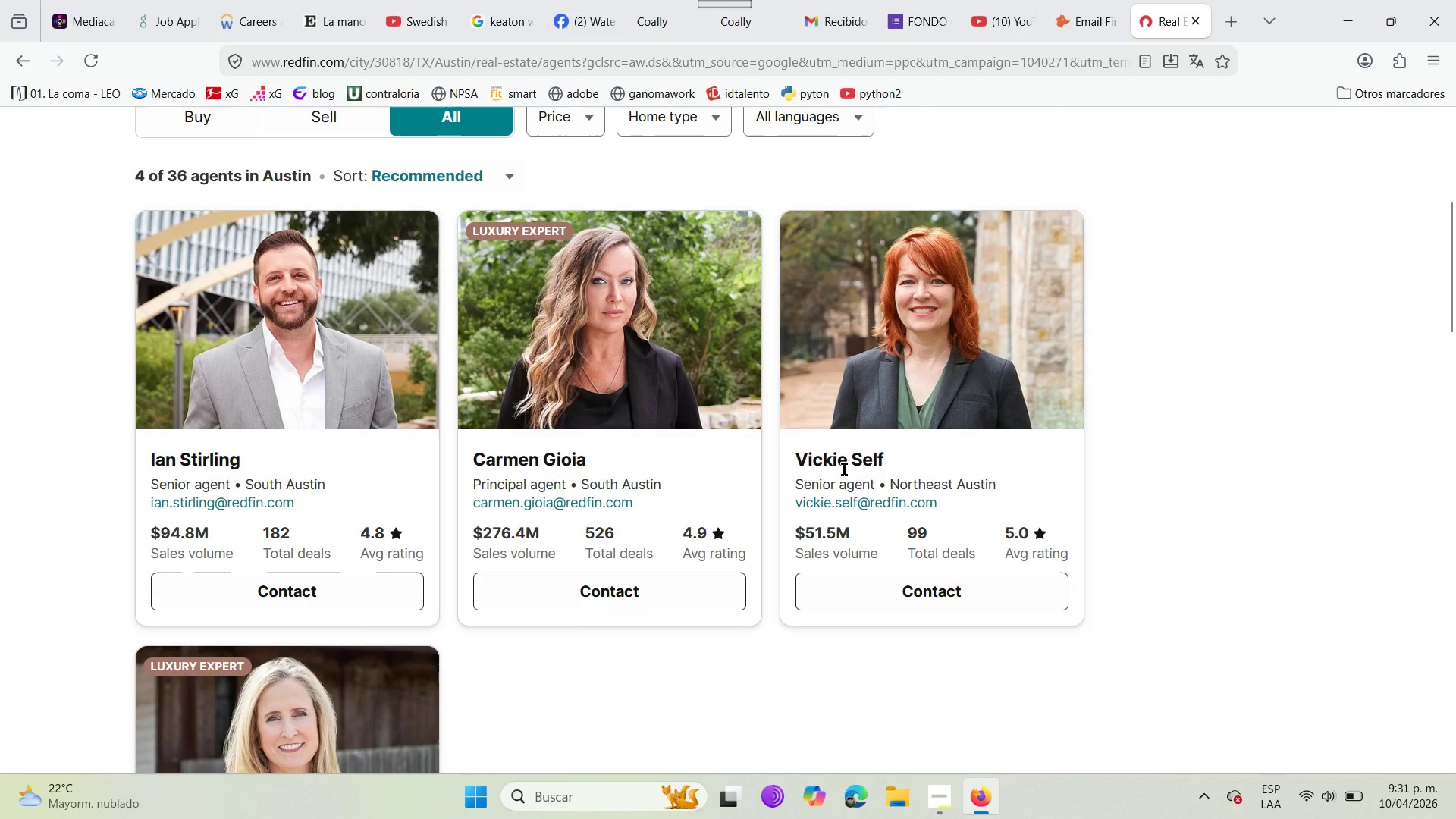 
left_click([844, 459])
 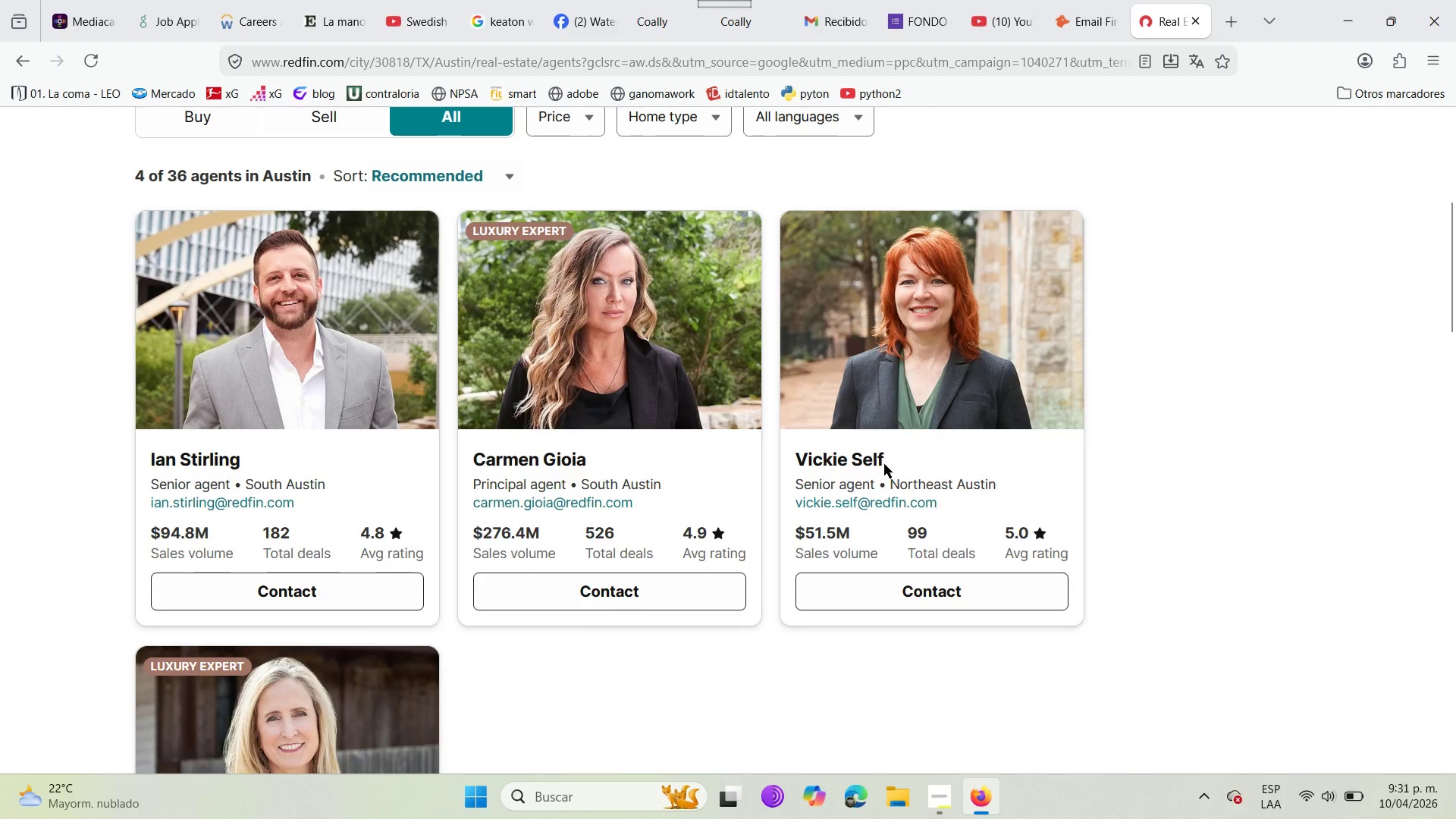 
left_click_drag(start_coordinate=[902, 464], to_coordinate=[791, 455])
 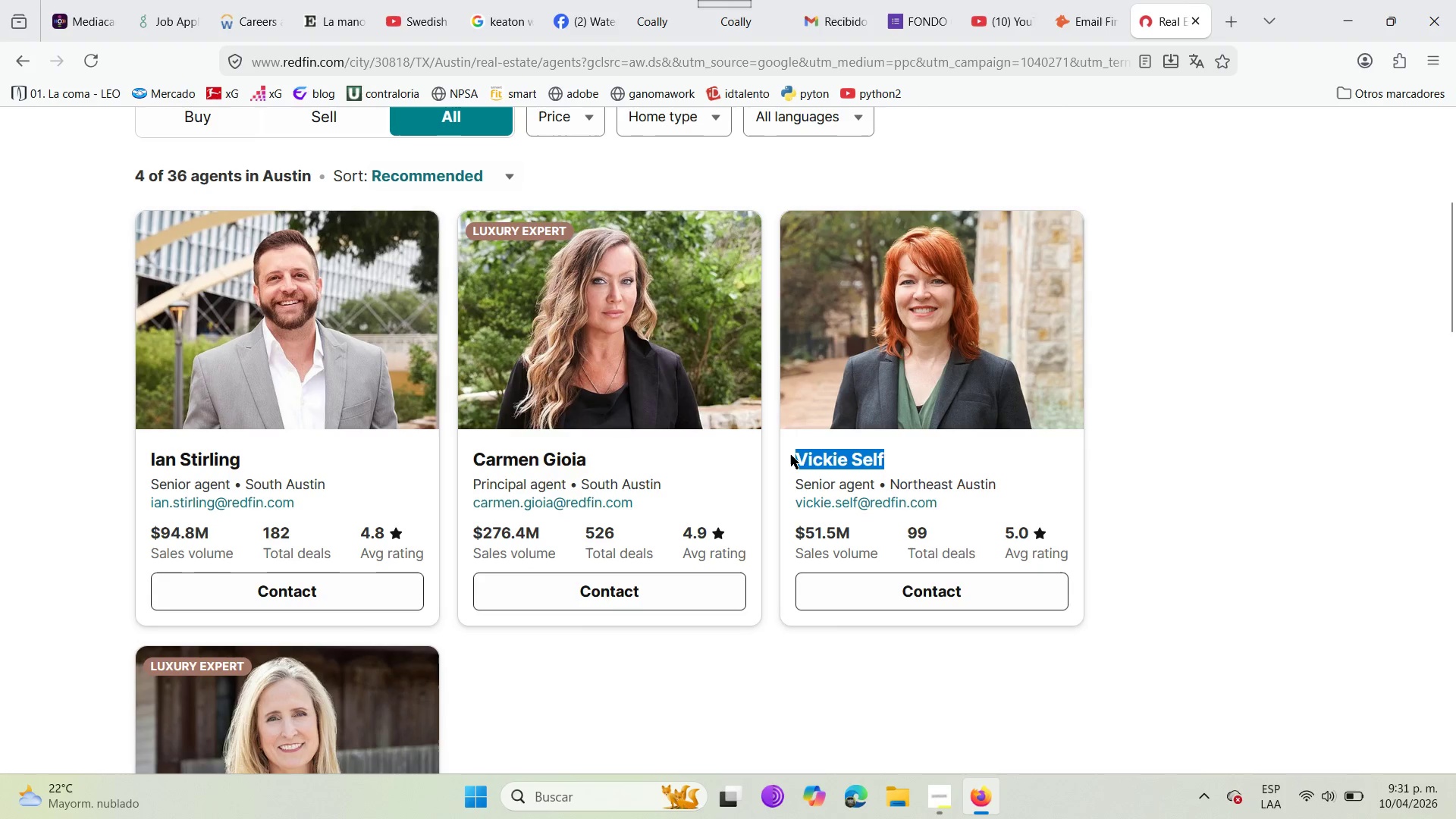 
key(Control+C)
 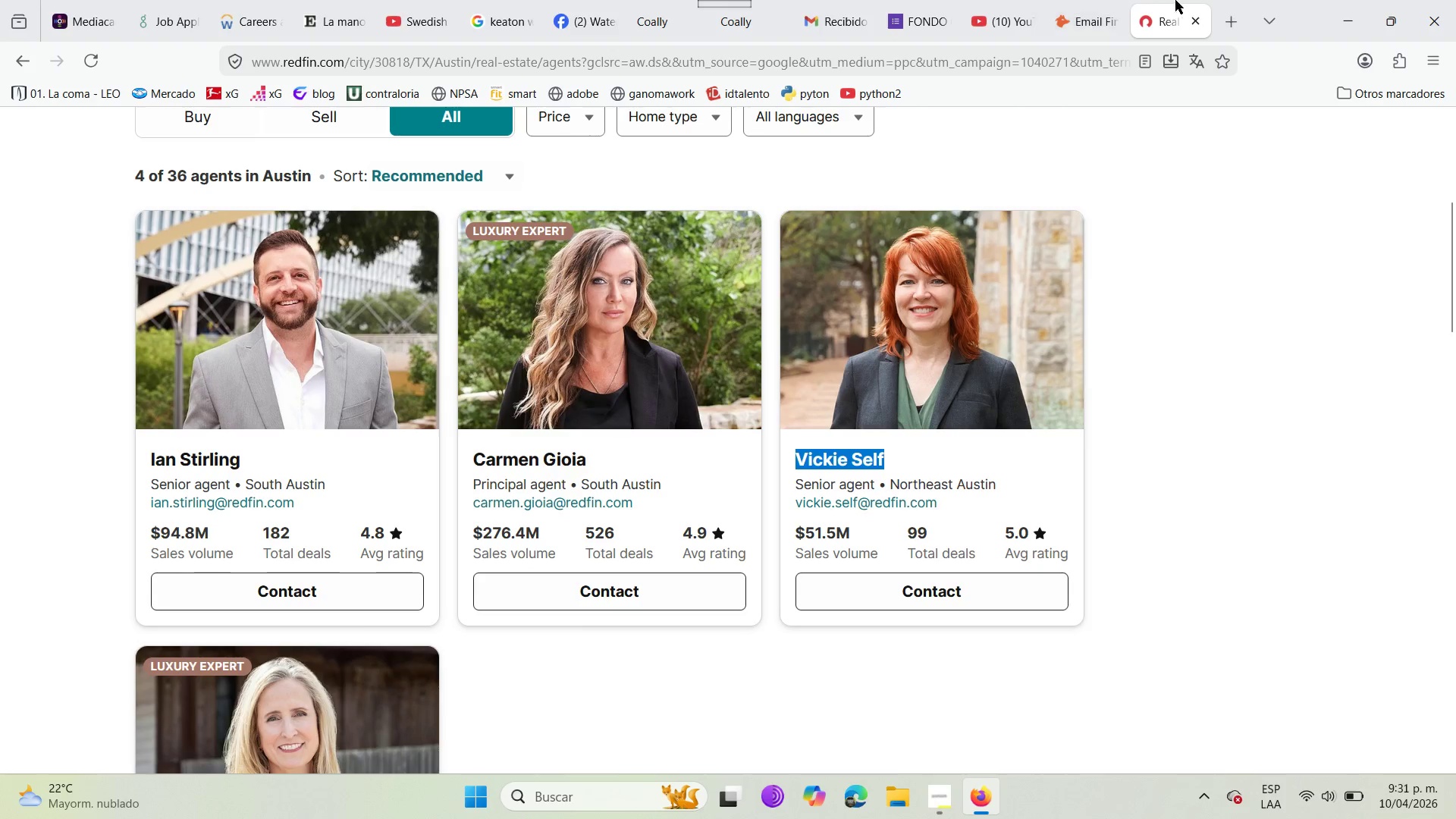 
left_click([1136, 0])
 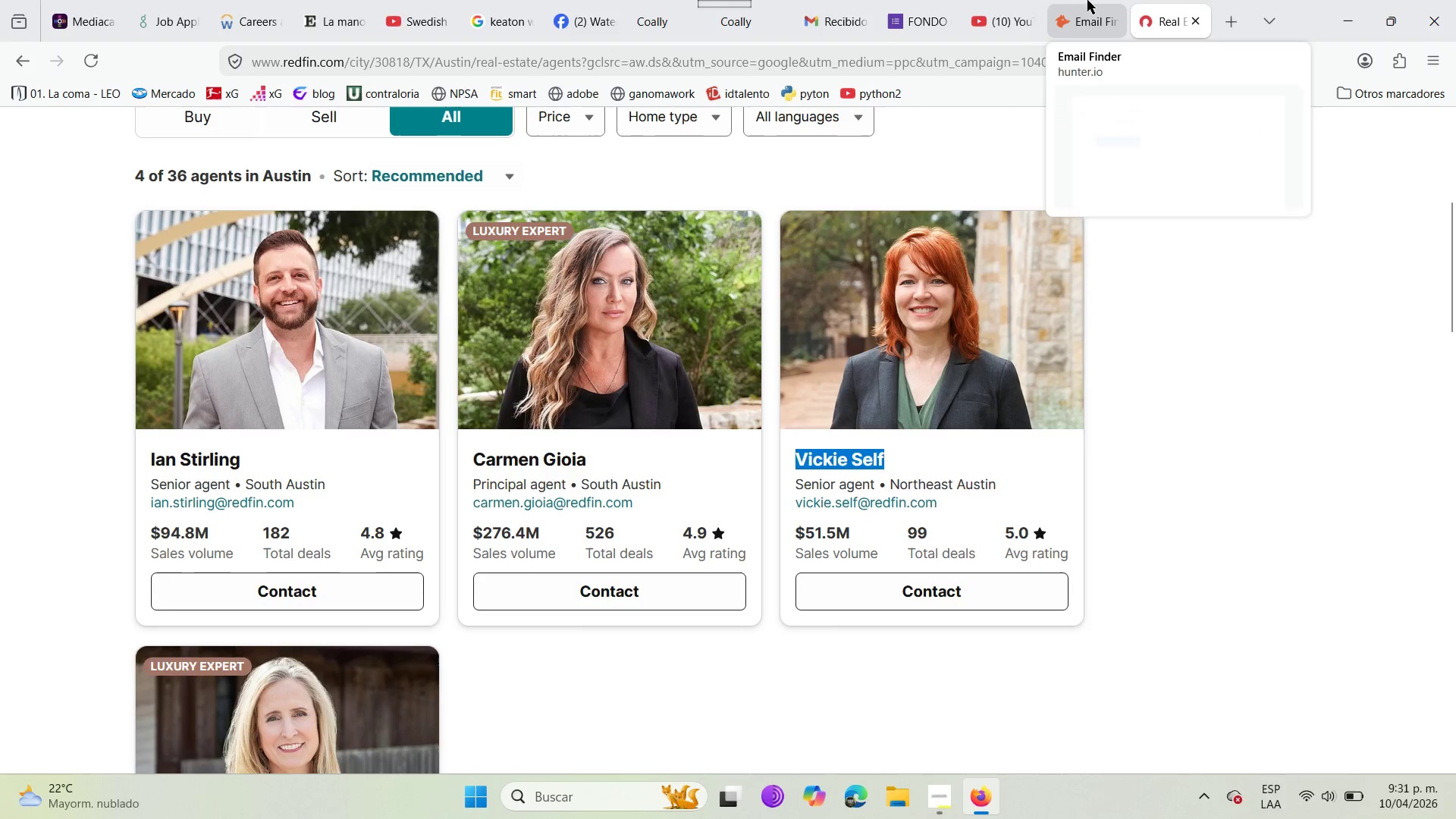 
left_click([1065, 0])
 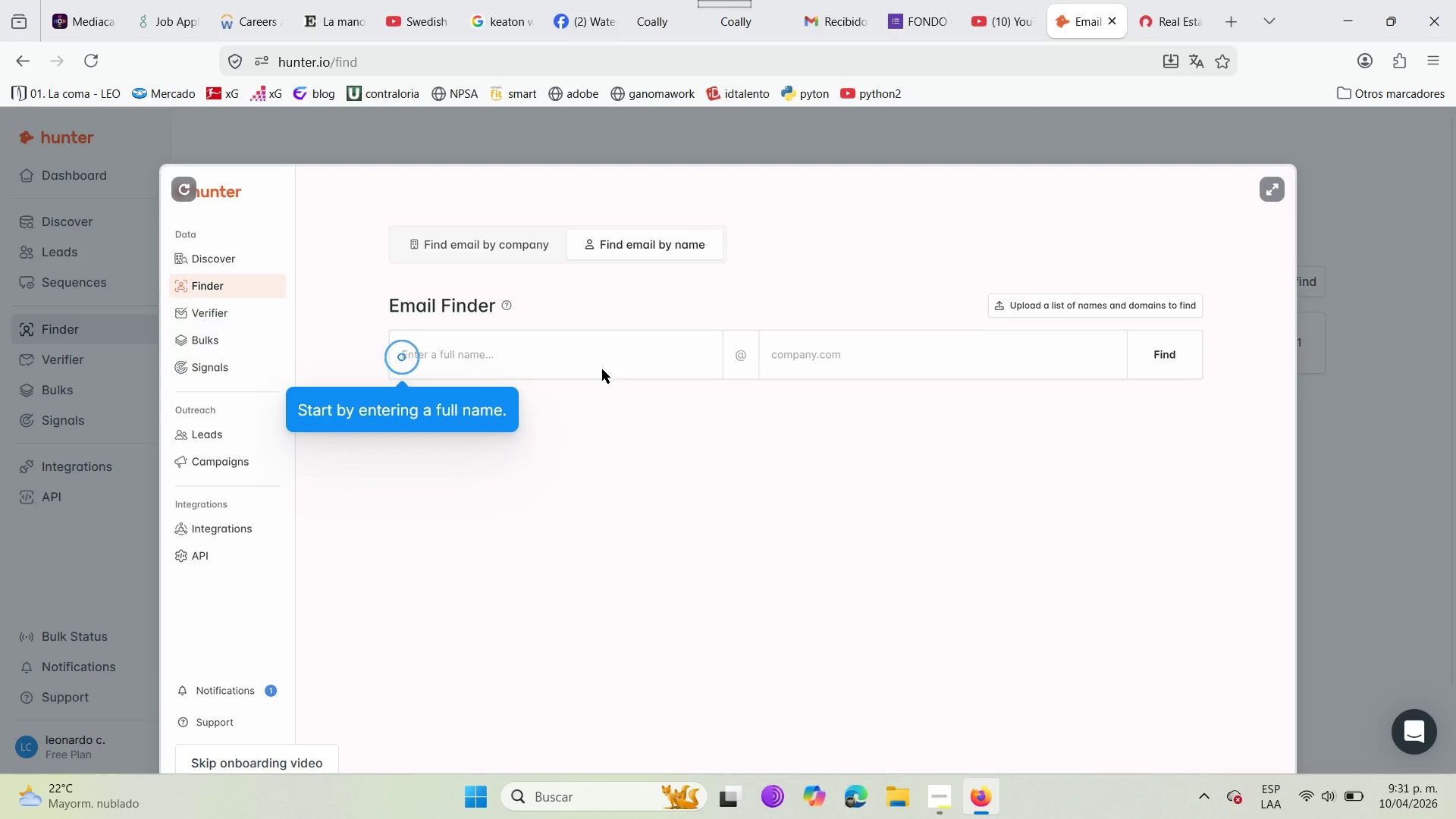 
left_click([582, 353])
 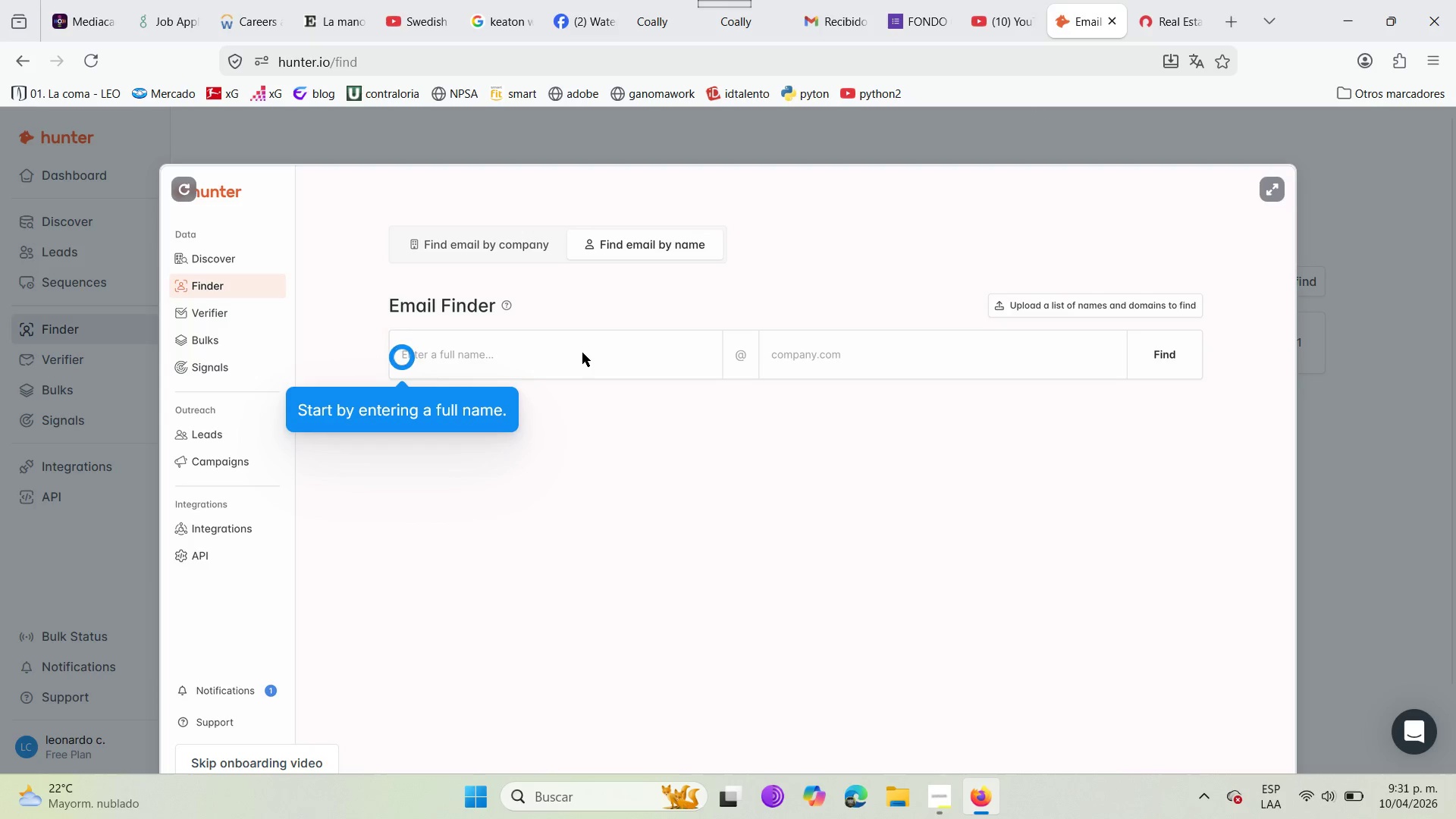 
key(Control+C)
 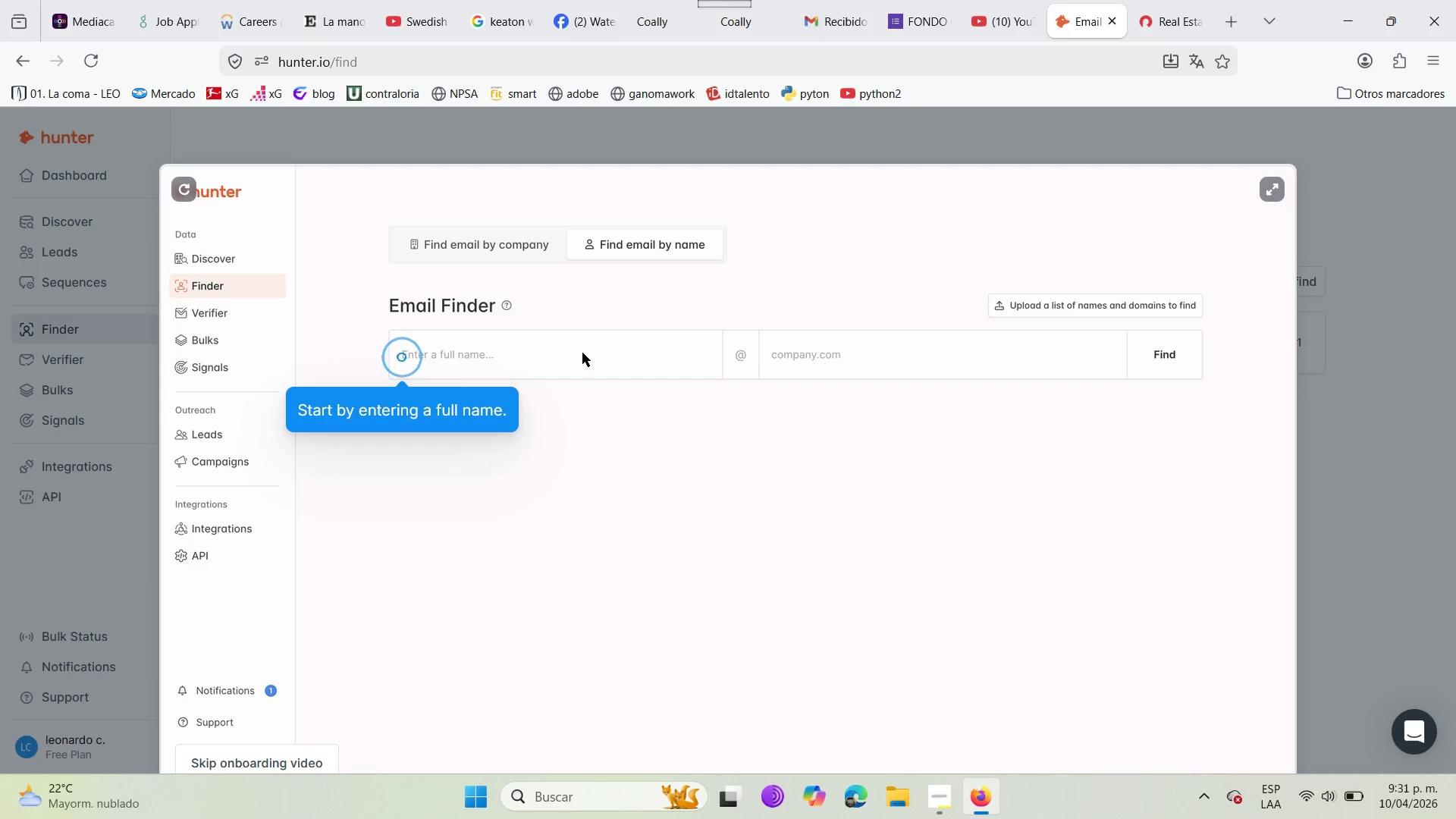 
key(Control+V)
 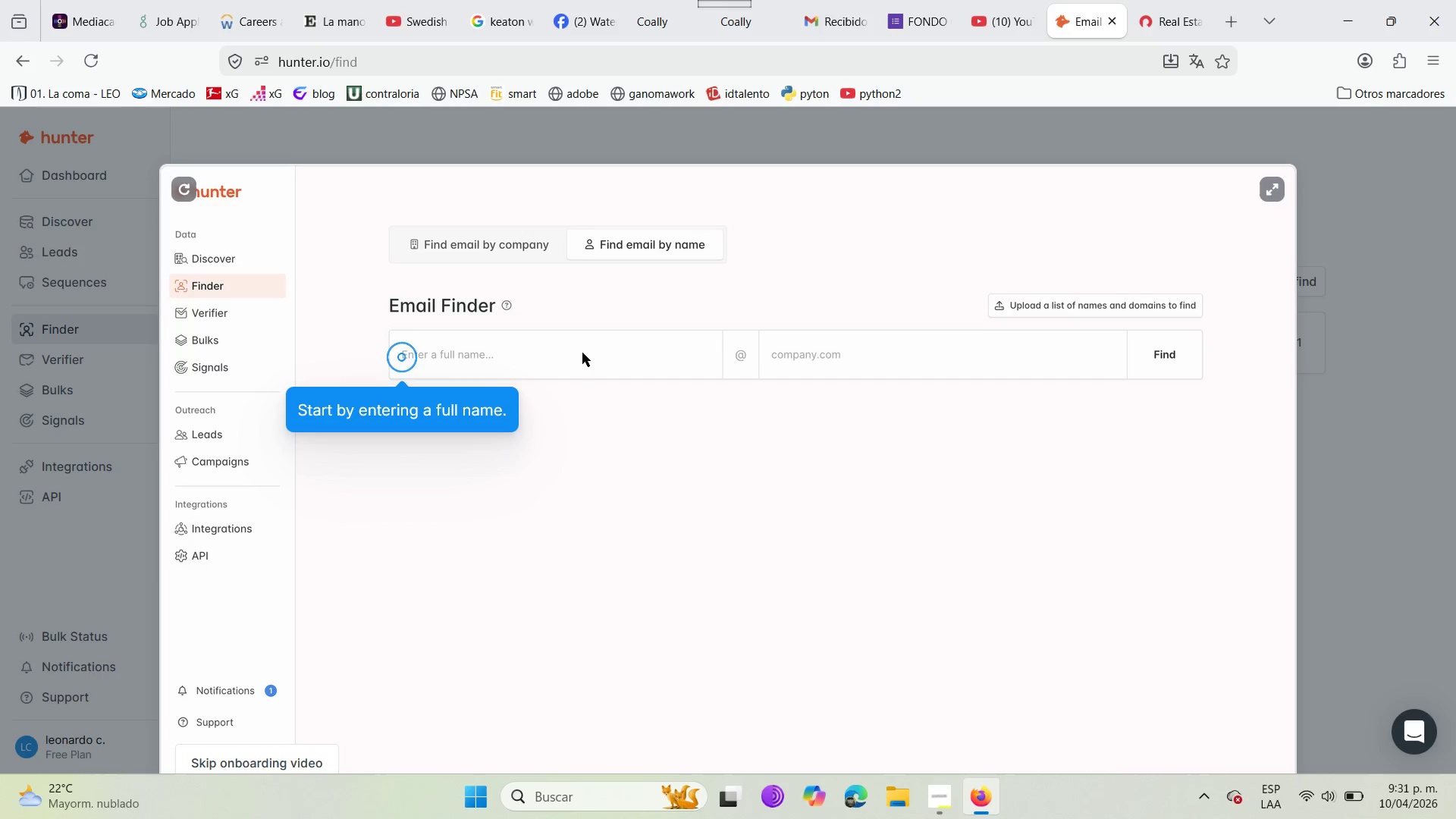 
key(Control+V)
 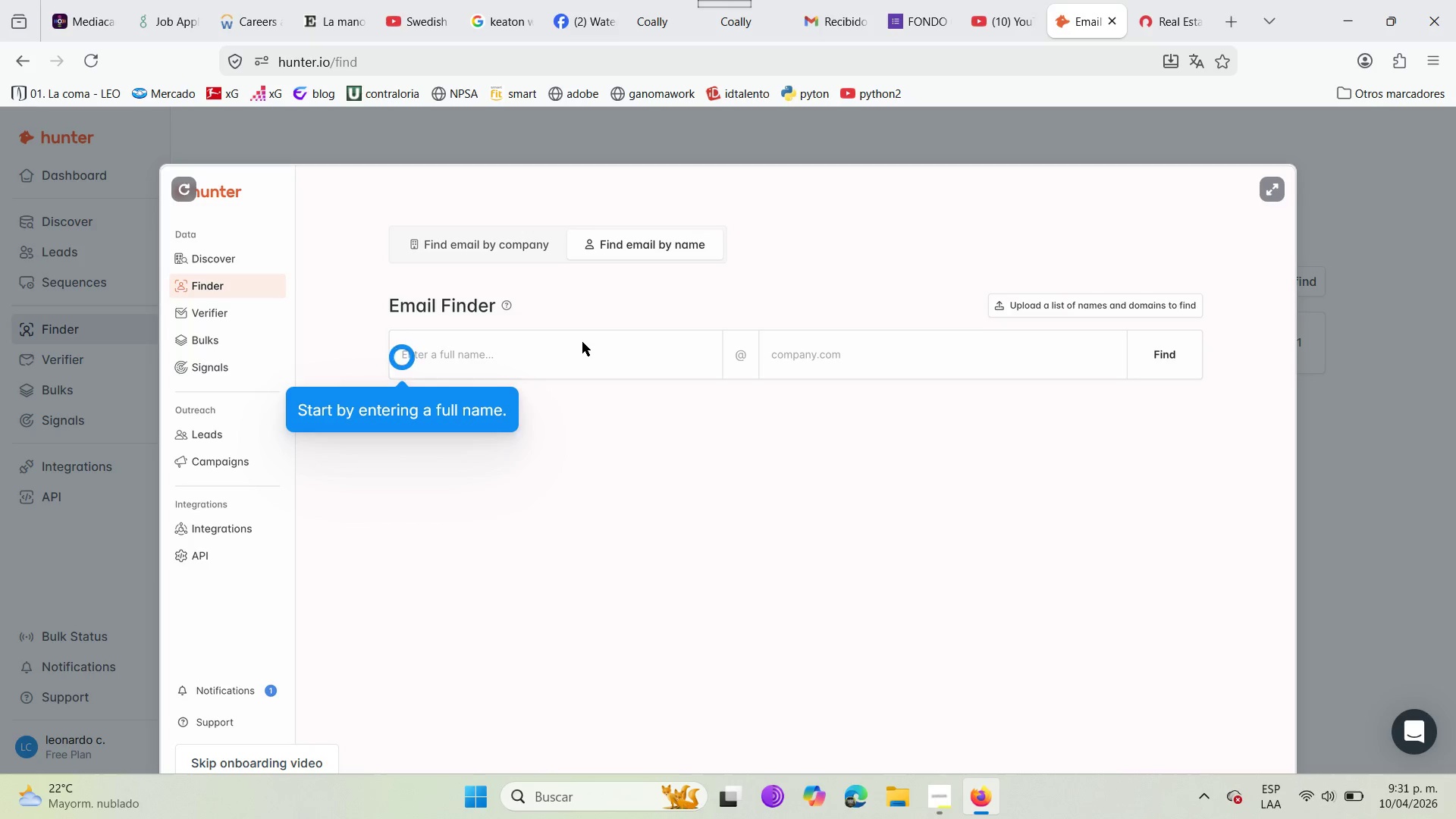 
left_click([582, 342])
 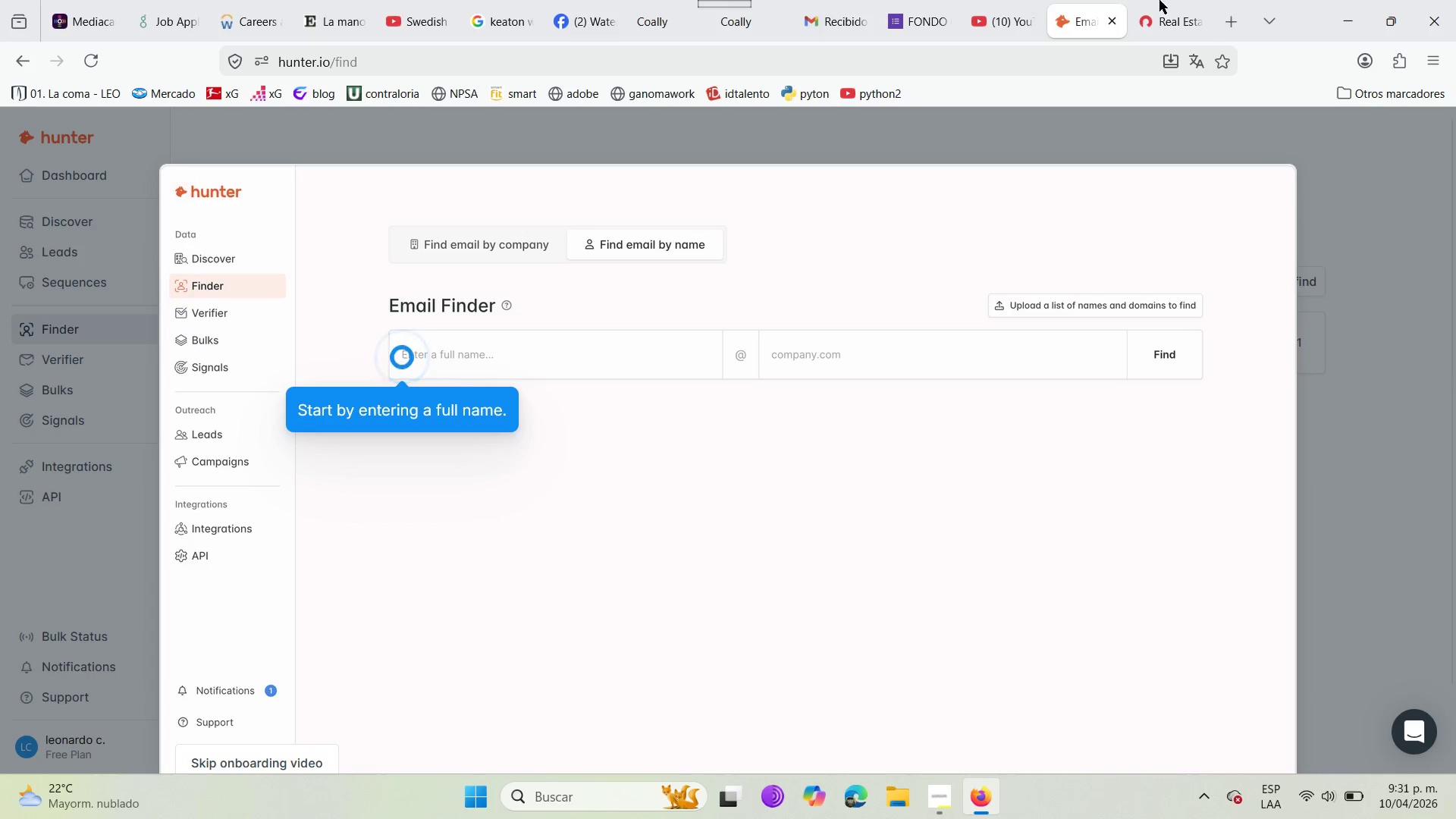 
left_click([1200, 0])
 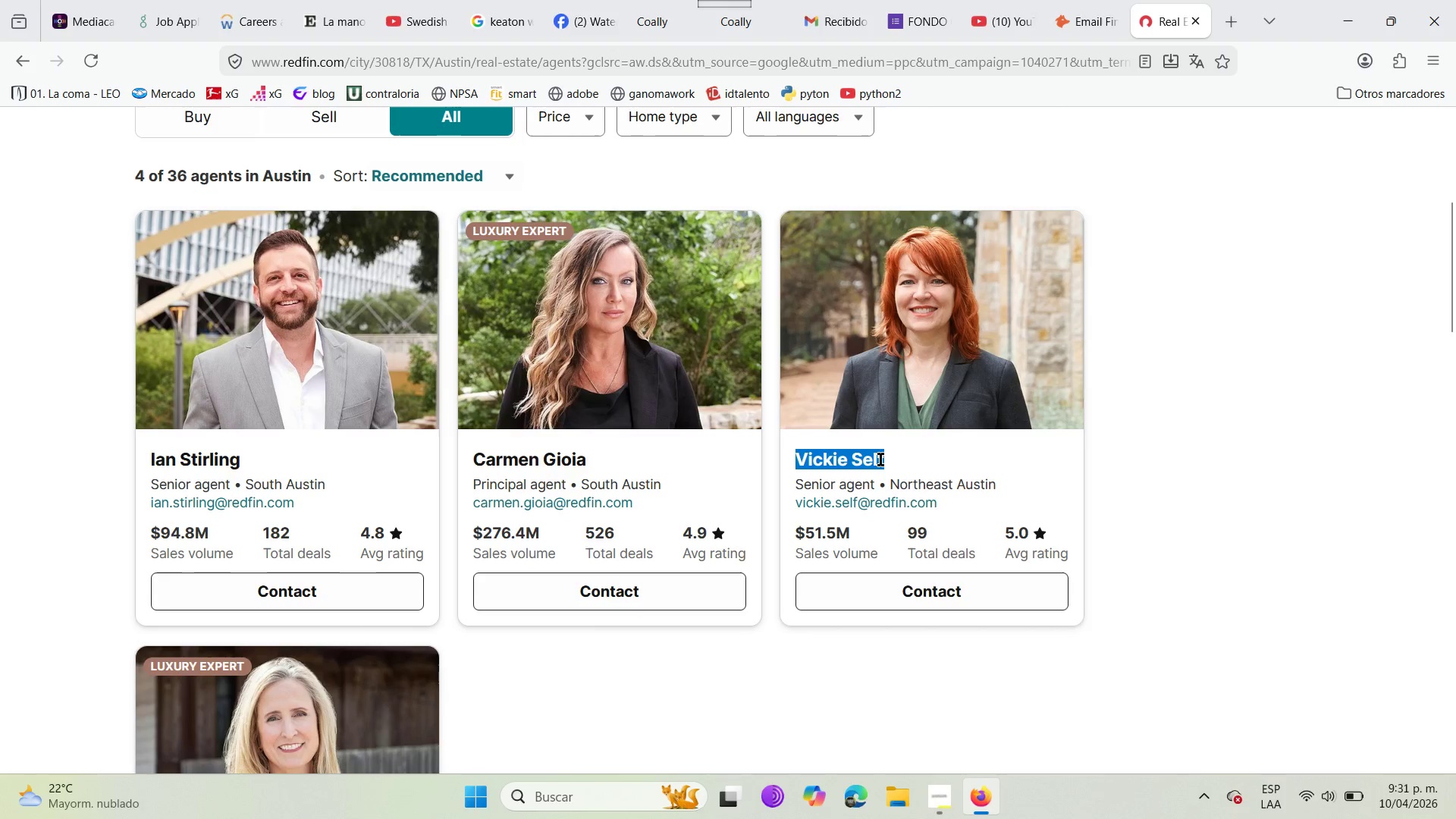 
right_click([874, 457])
 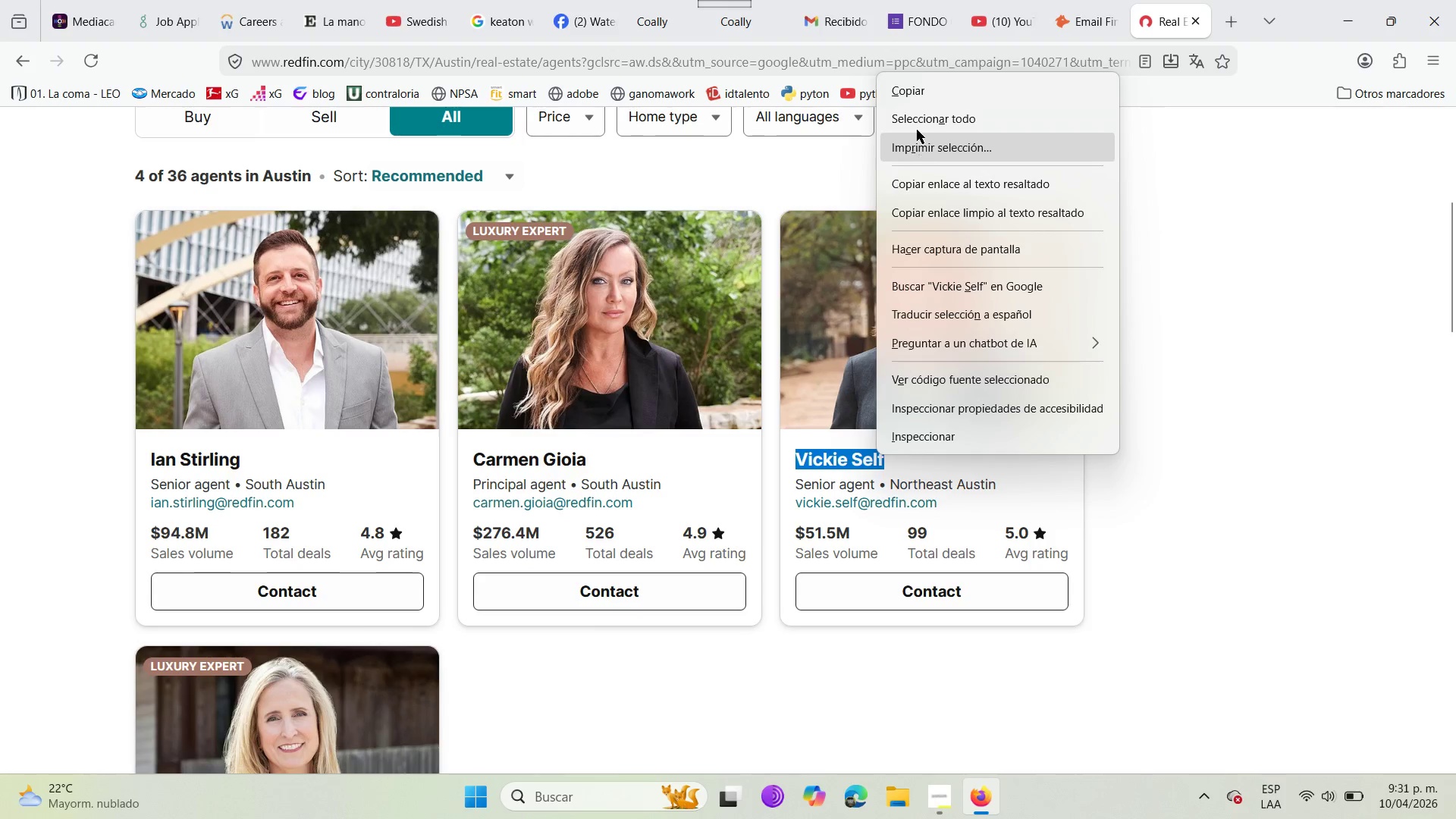 
left_click([917, 90])
 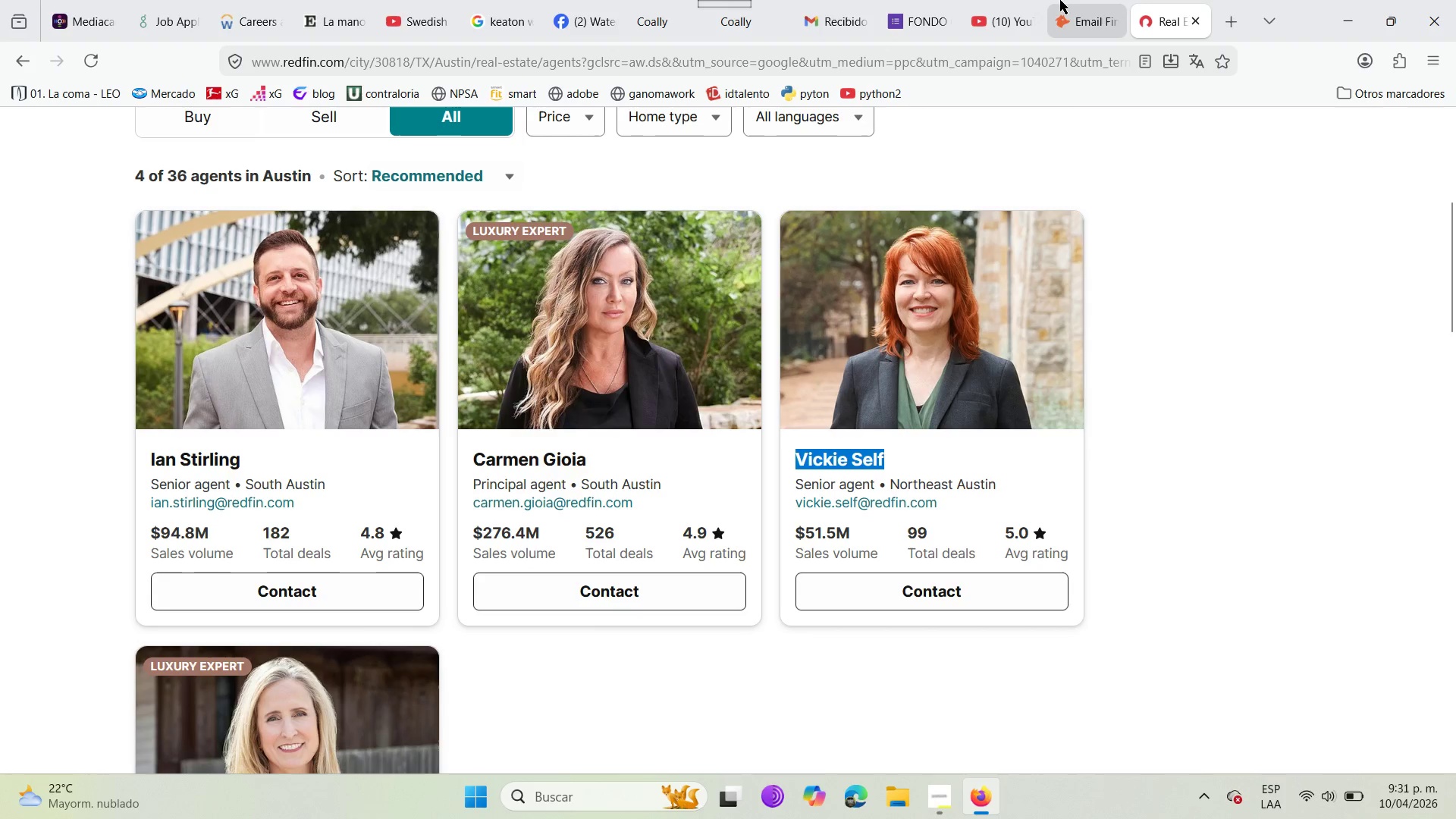 
left_click([1072, 0])
 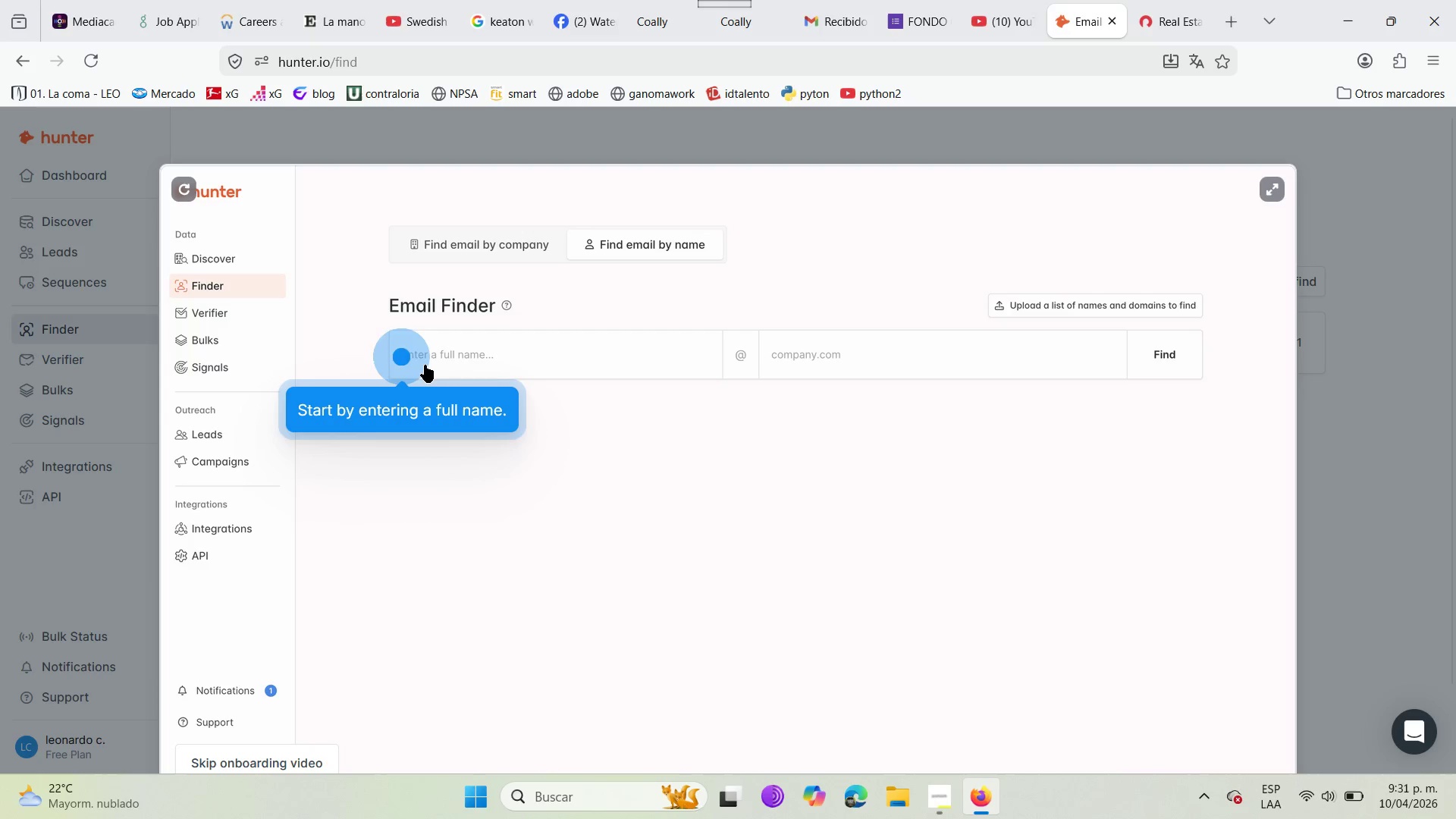 
left_click([419, 408])
 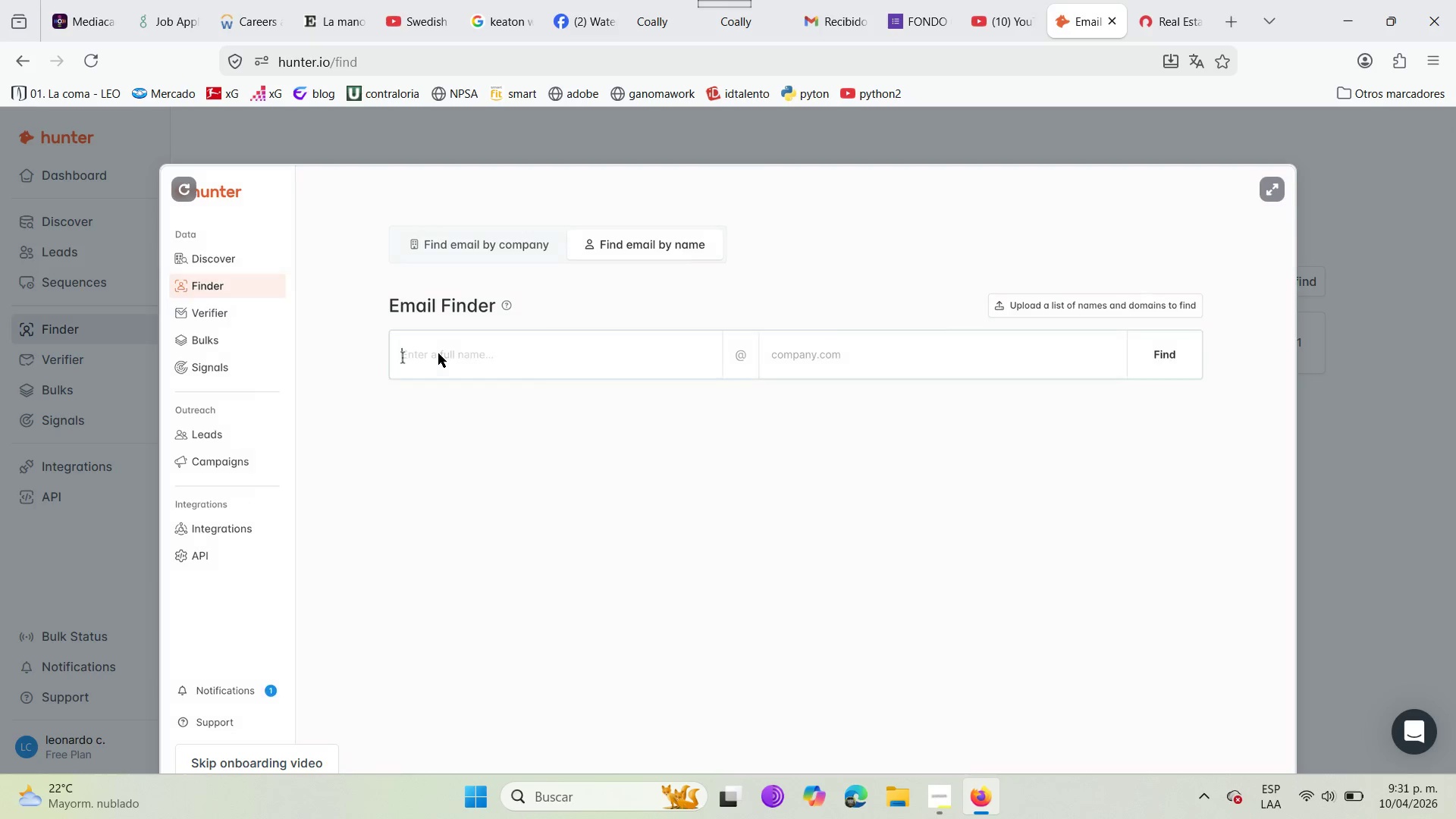 
left_click([438, 353])
 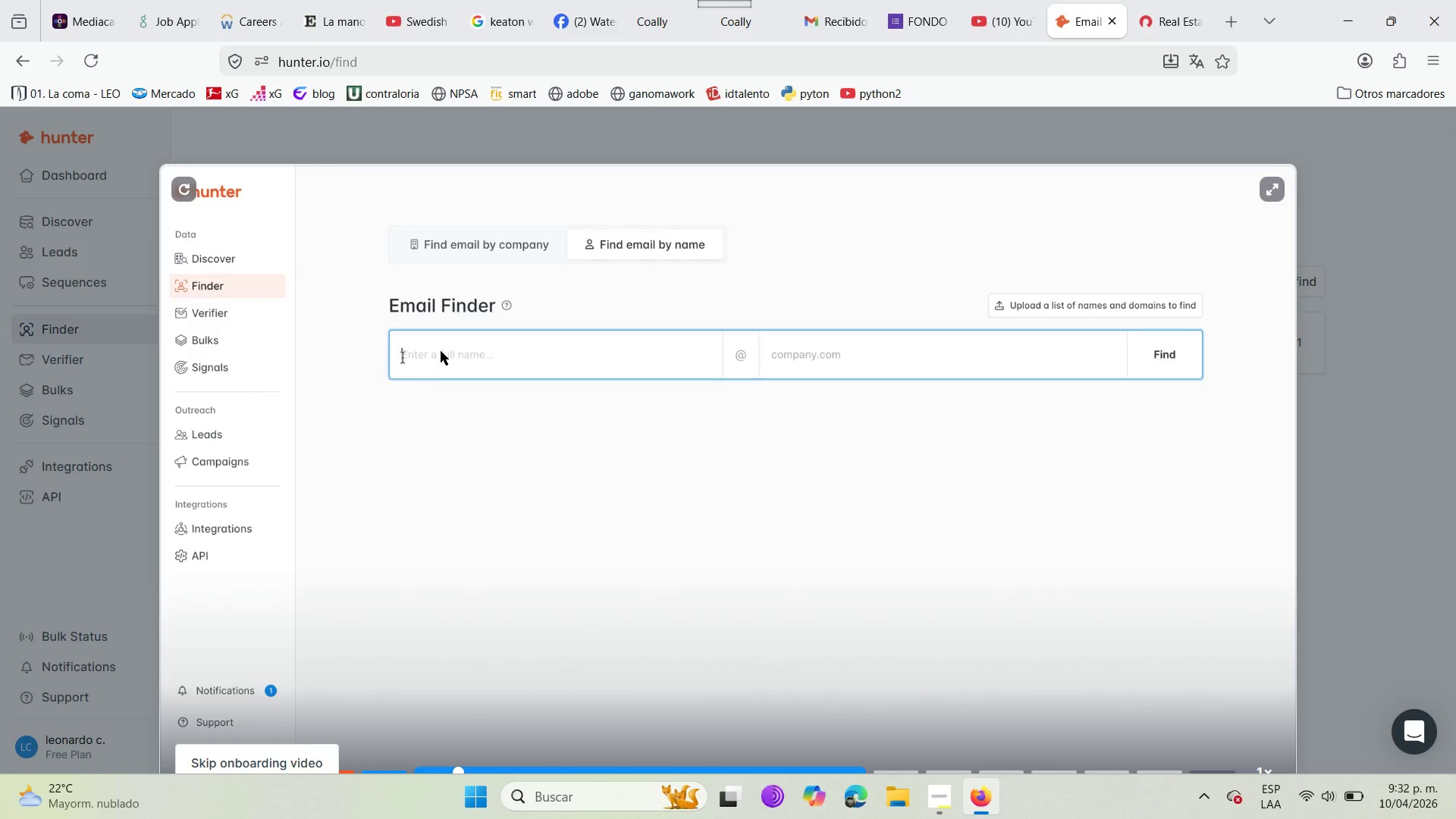 
key(Control+V)
 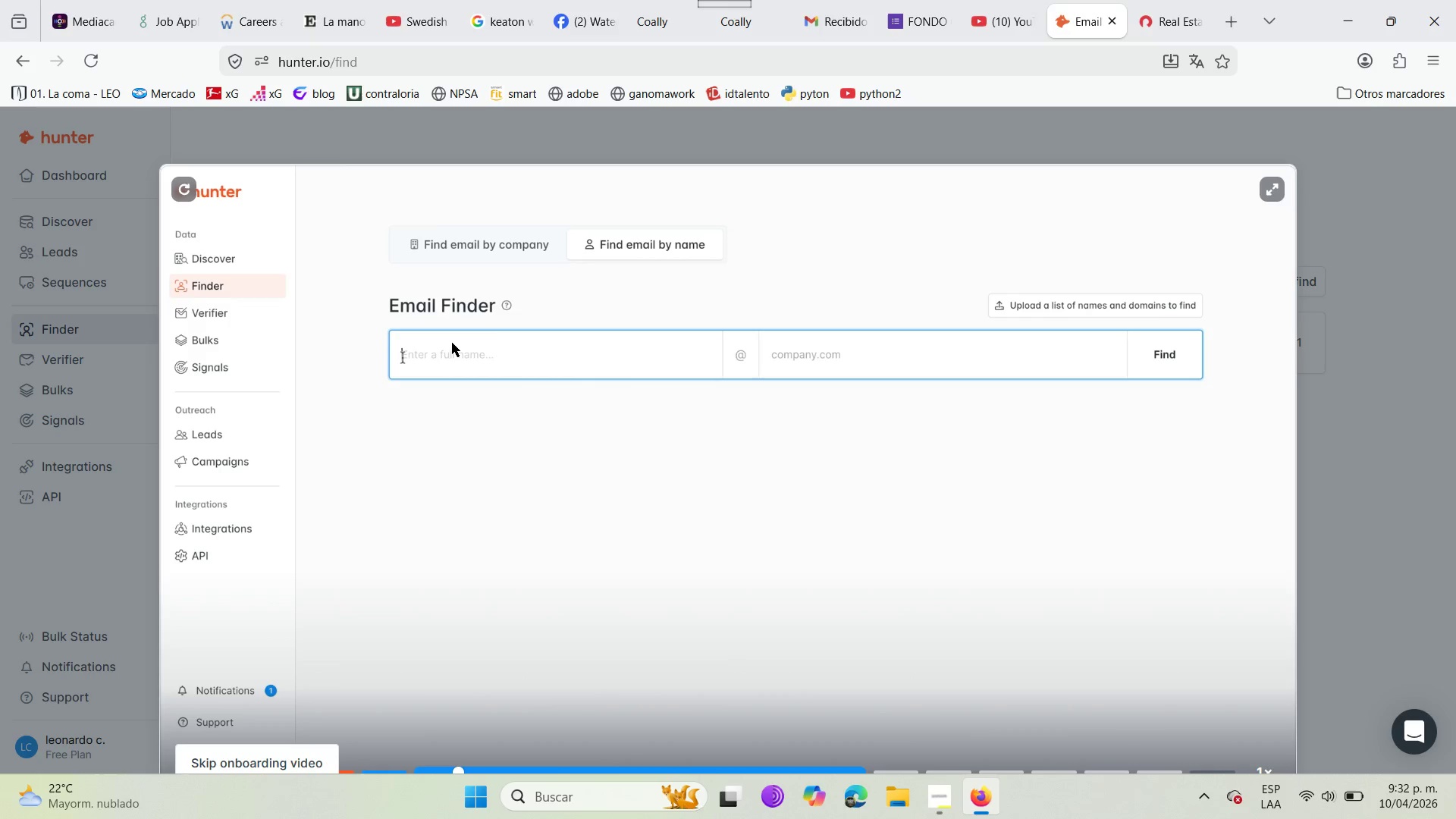 
right_click([437, 355])
 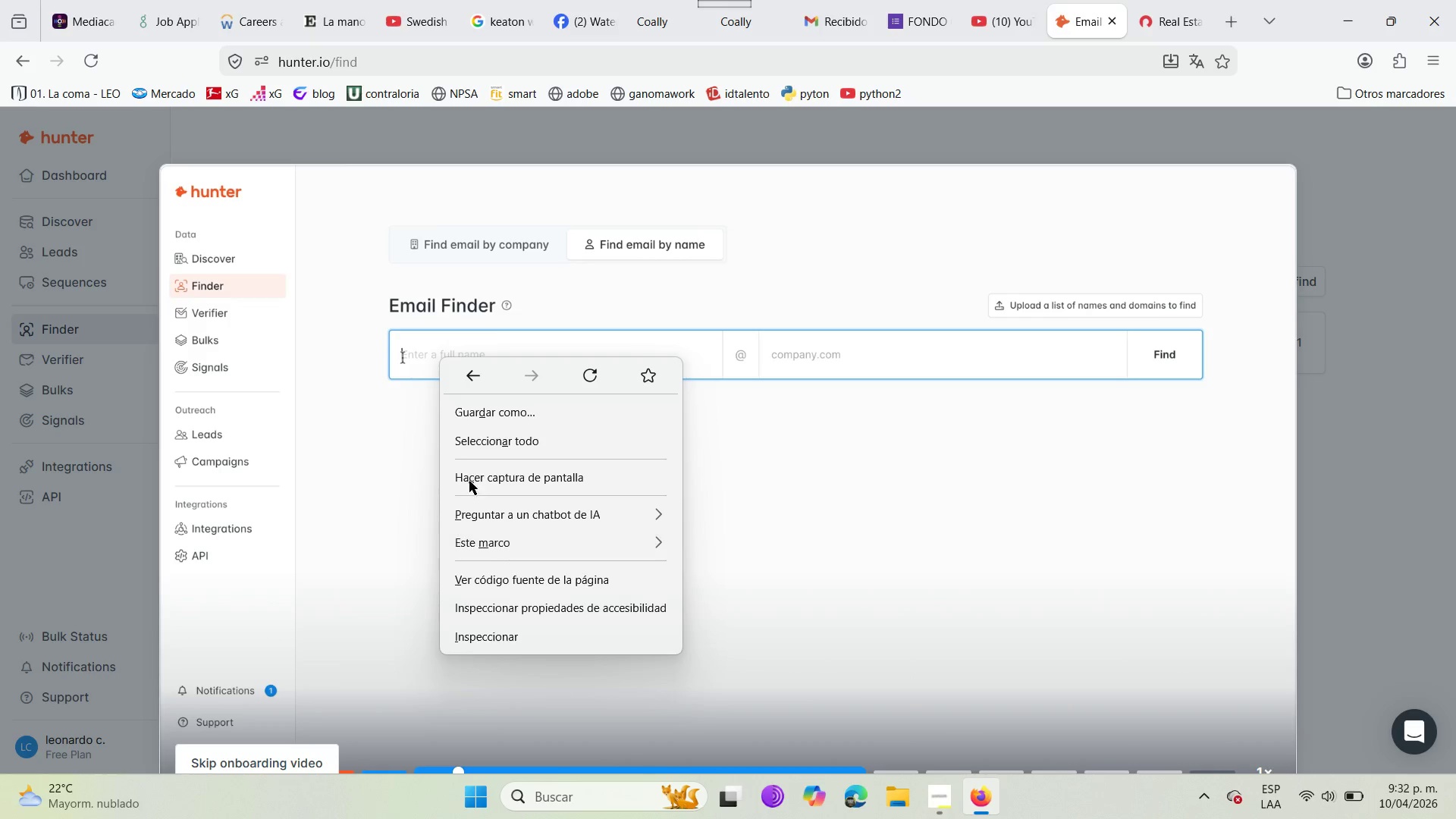 
left_click([422, 442])
 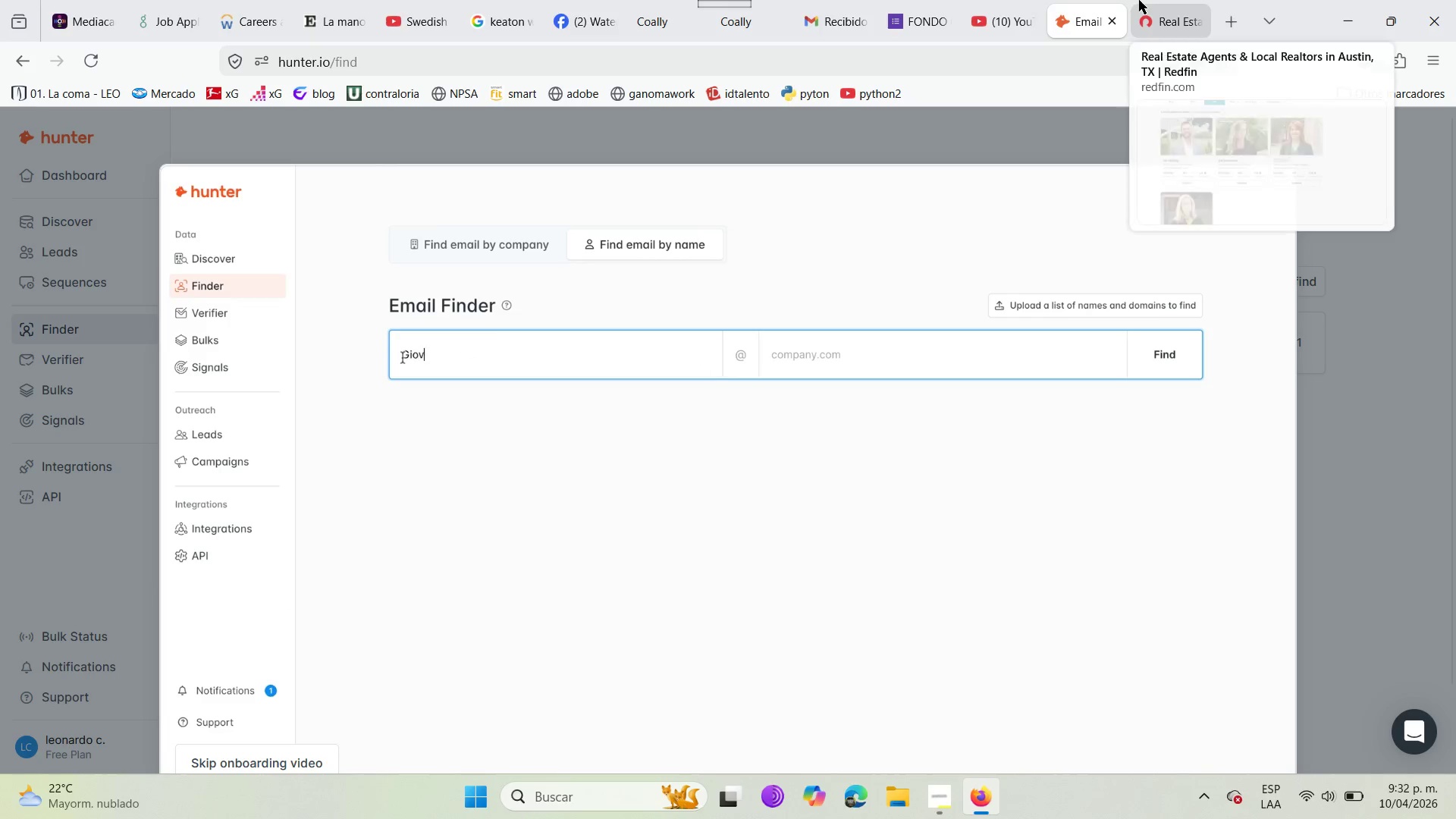 
left_click_drag(start_coordinate=[1154, 2], to_coordinate=[1061, 0])
 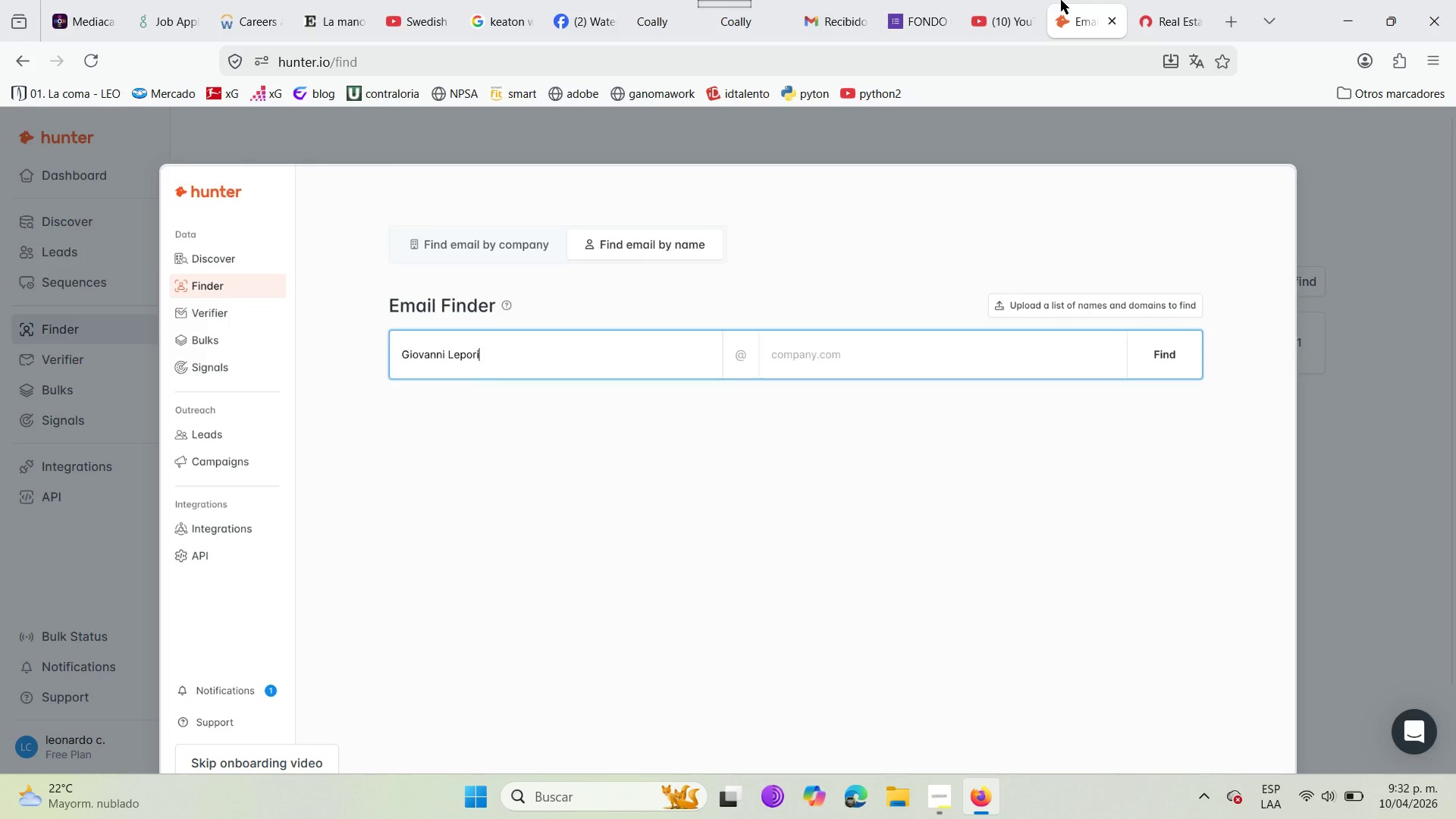 
left_click([1061, 0])
 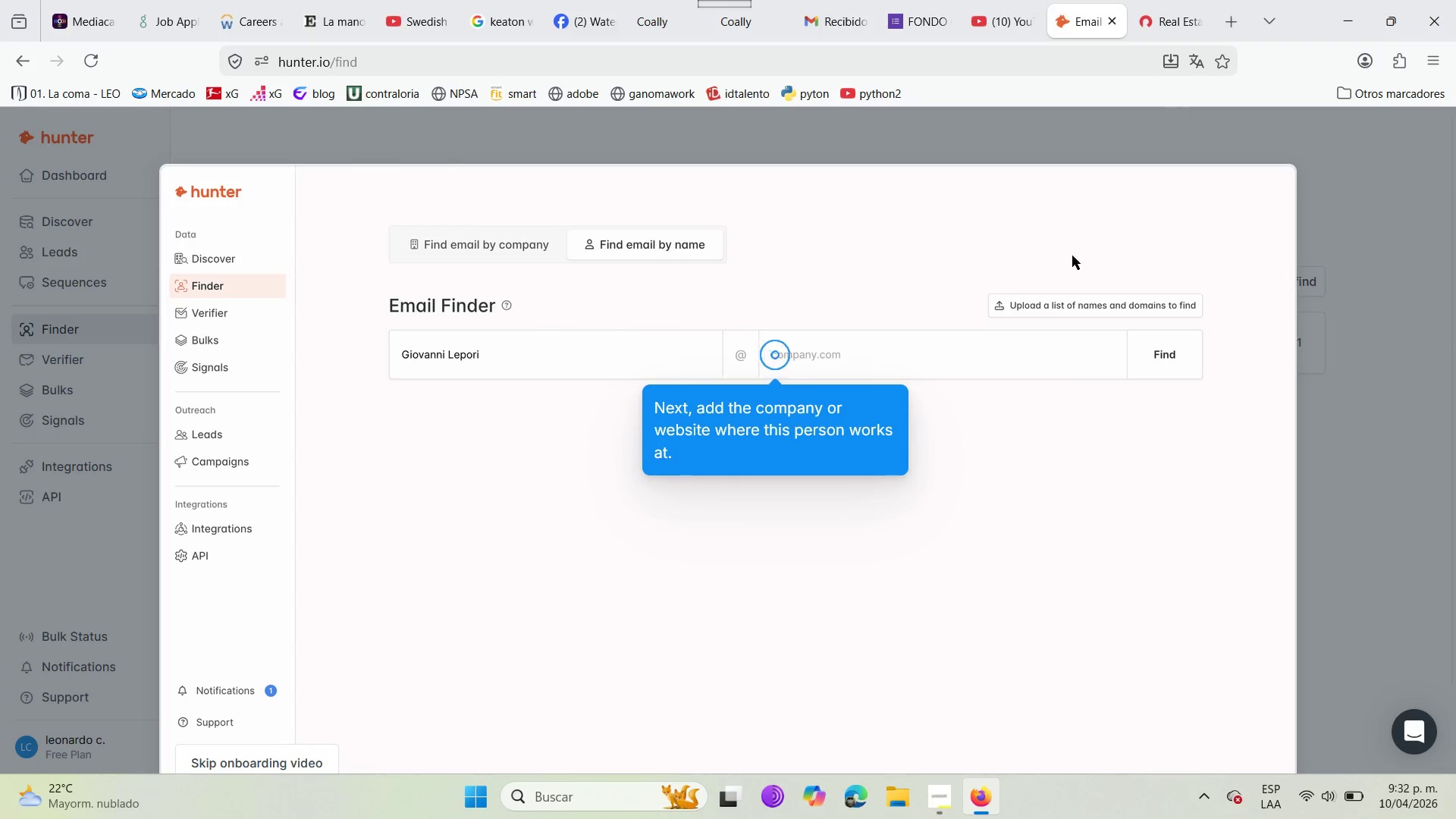 
left_click([1143, 0])
 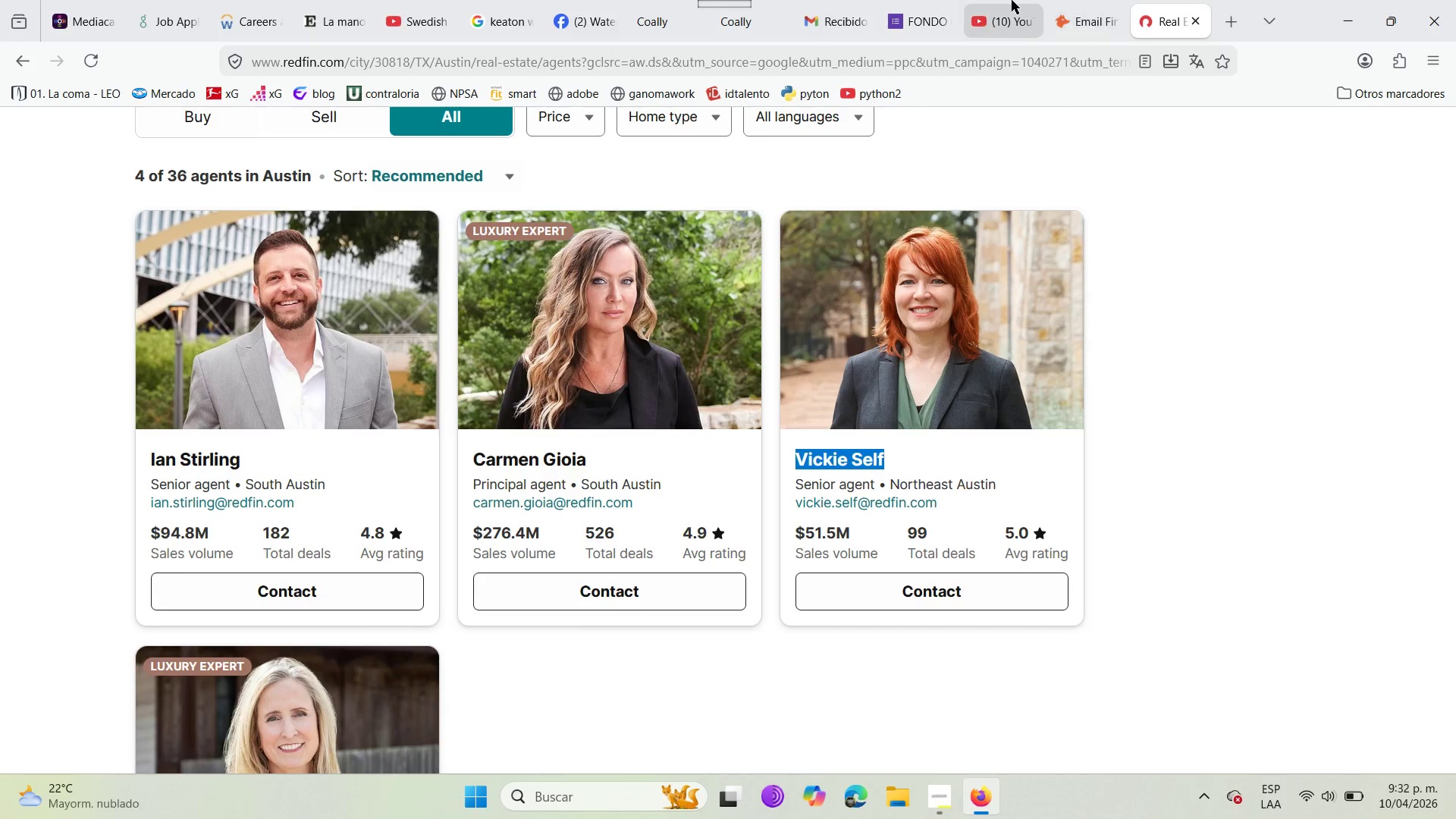 
double_click([1067, 0])
 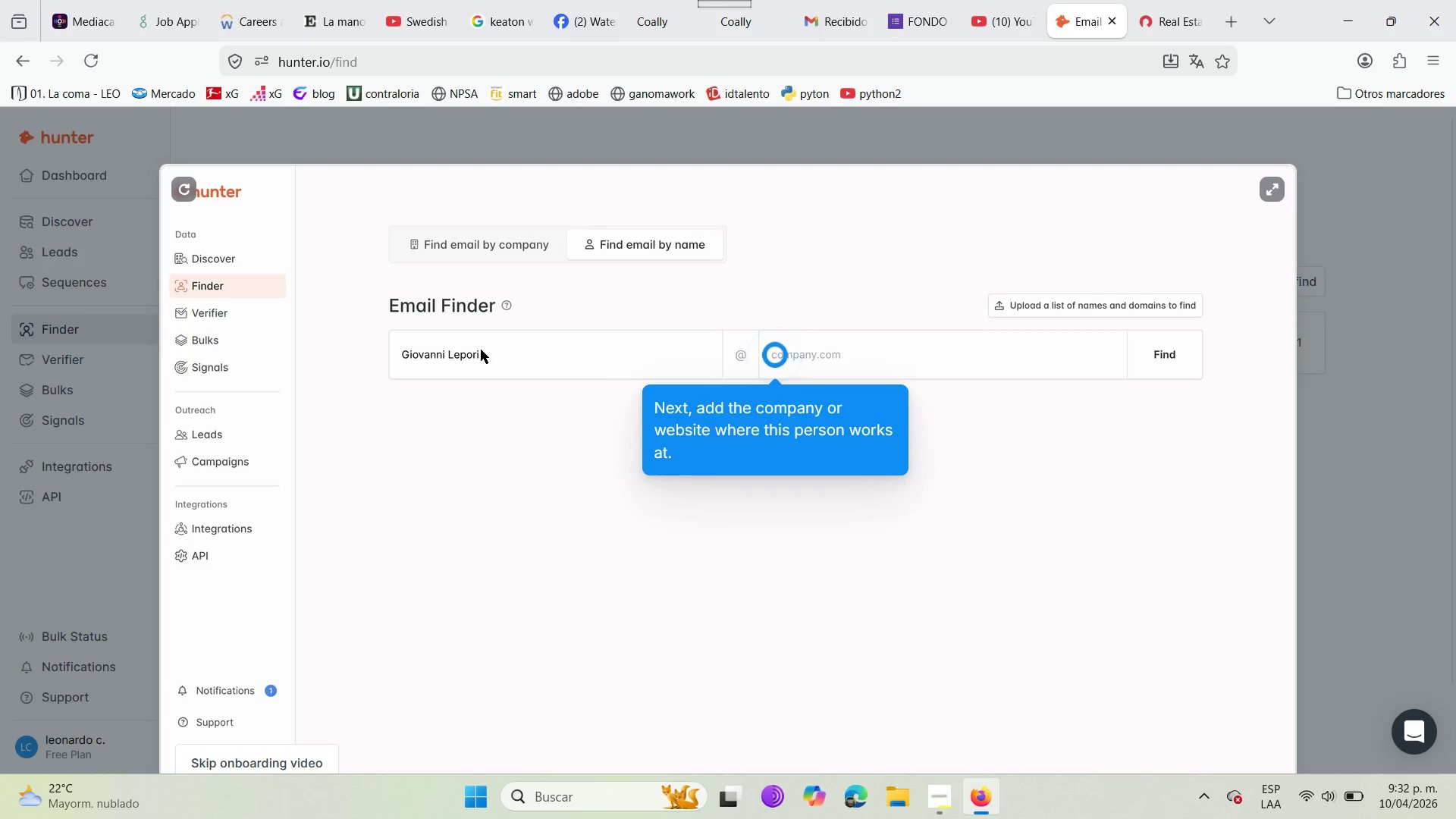 
double_click([481, 350])
 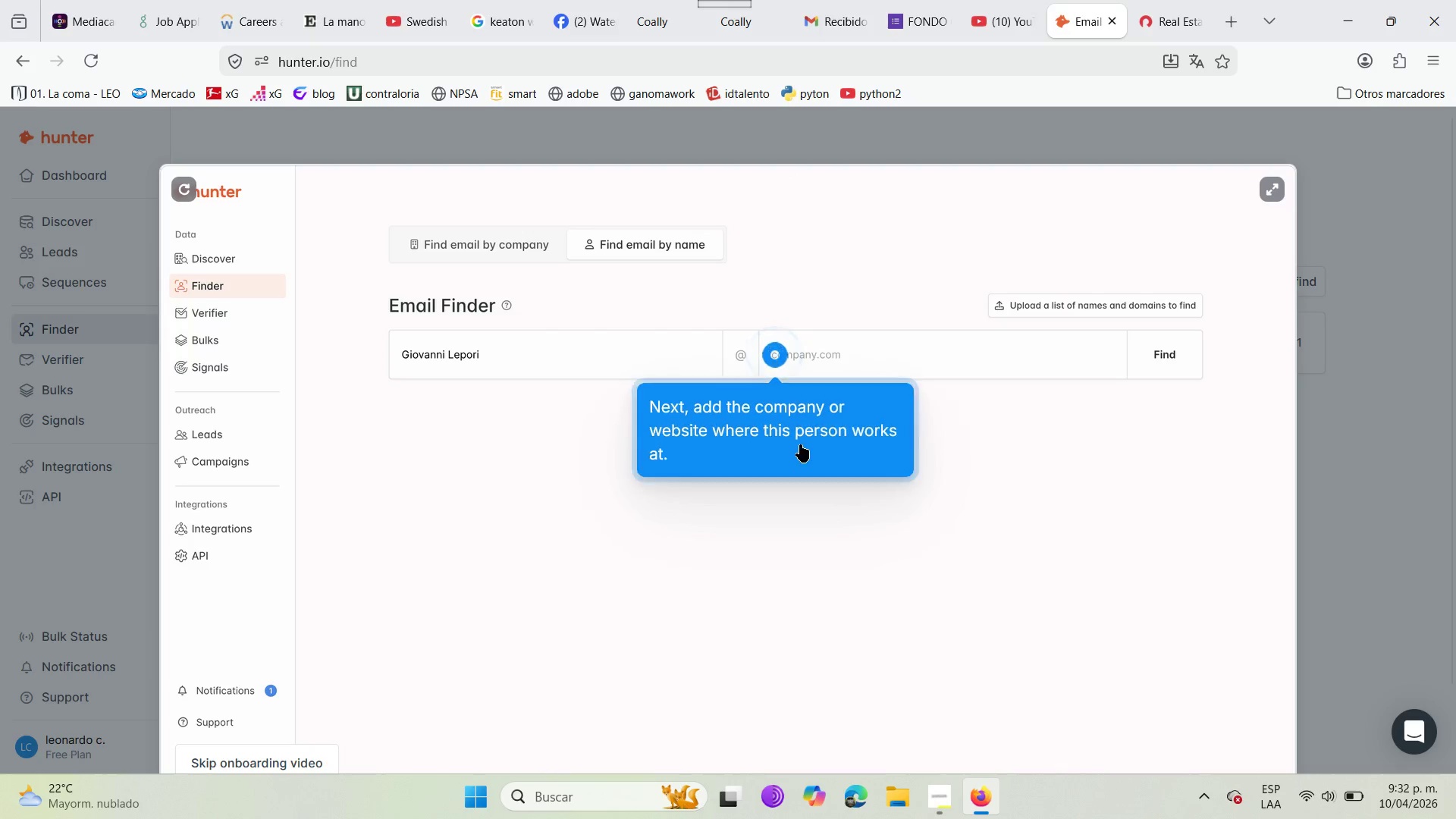 
left_click([797, 444])
 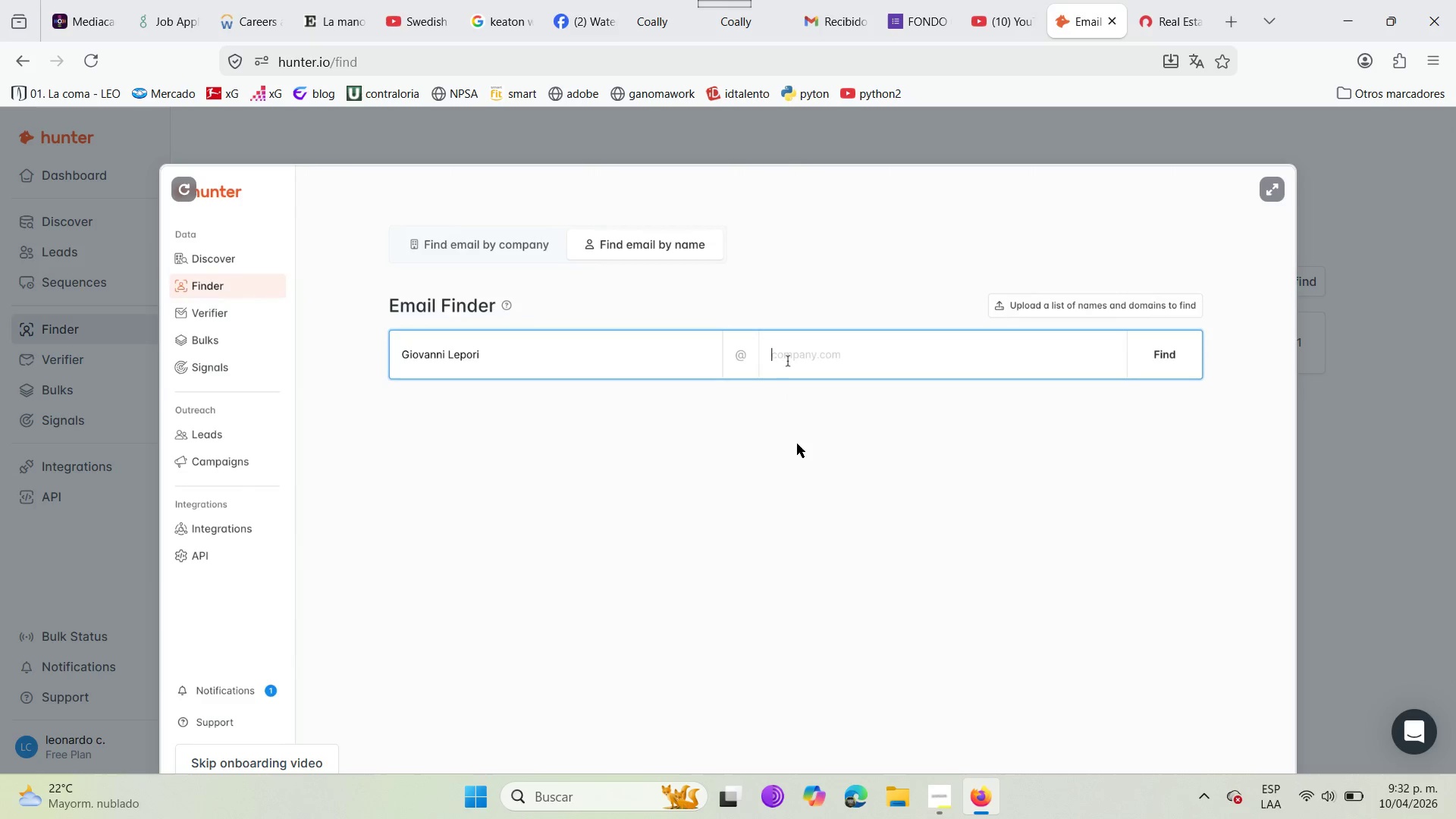 
mouse_move([806, 412])
 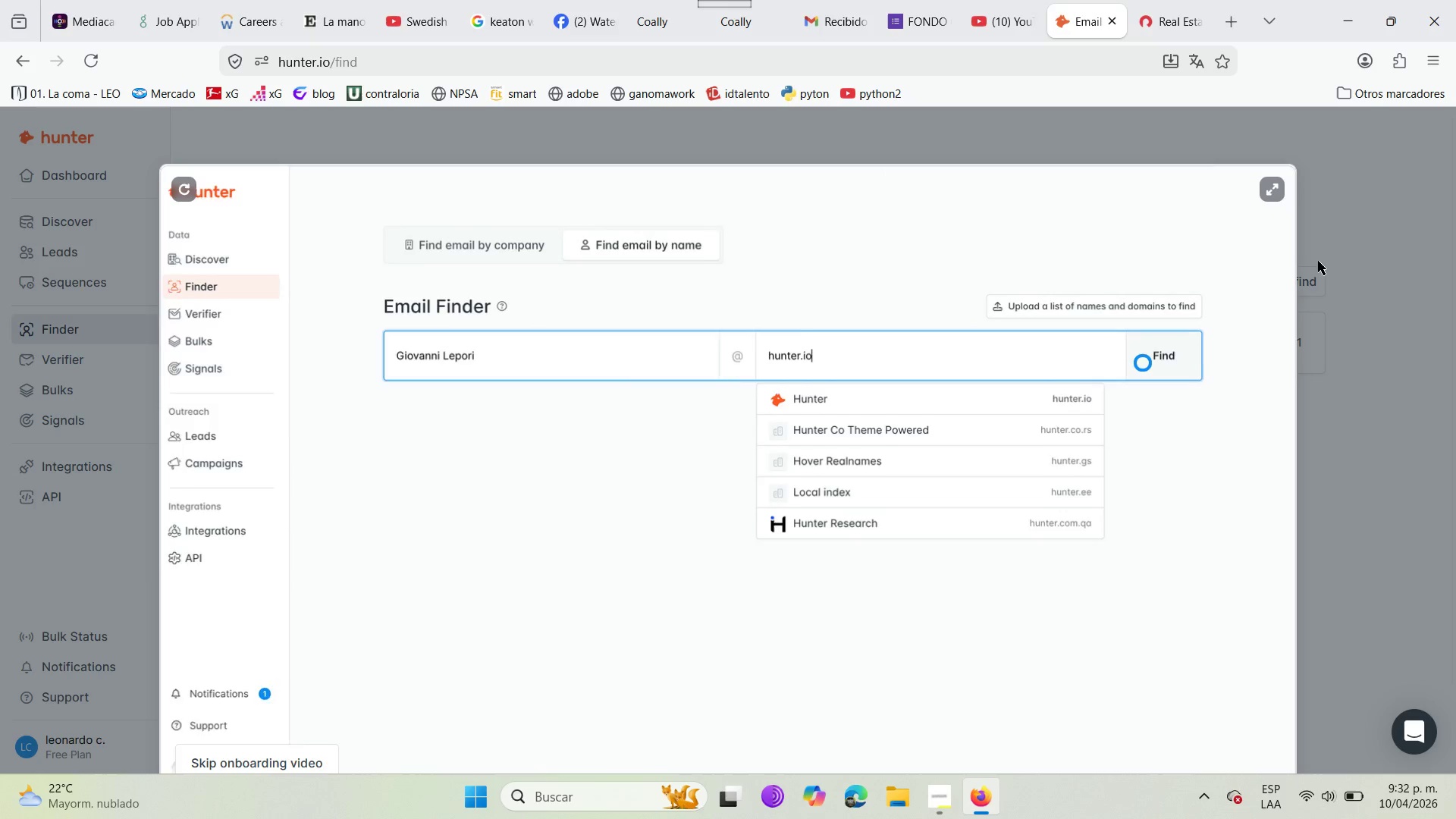 
scroll: coordinate [1237, 542], scroll_direction: down, amount: 5.0
 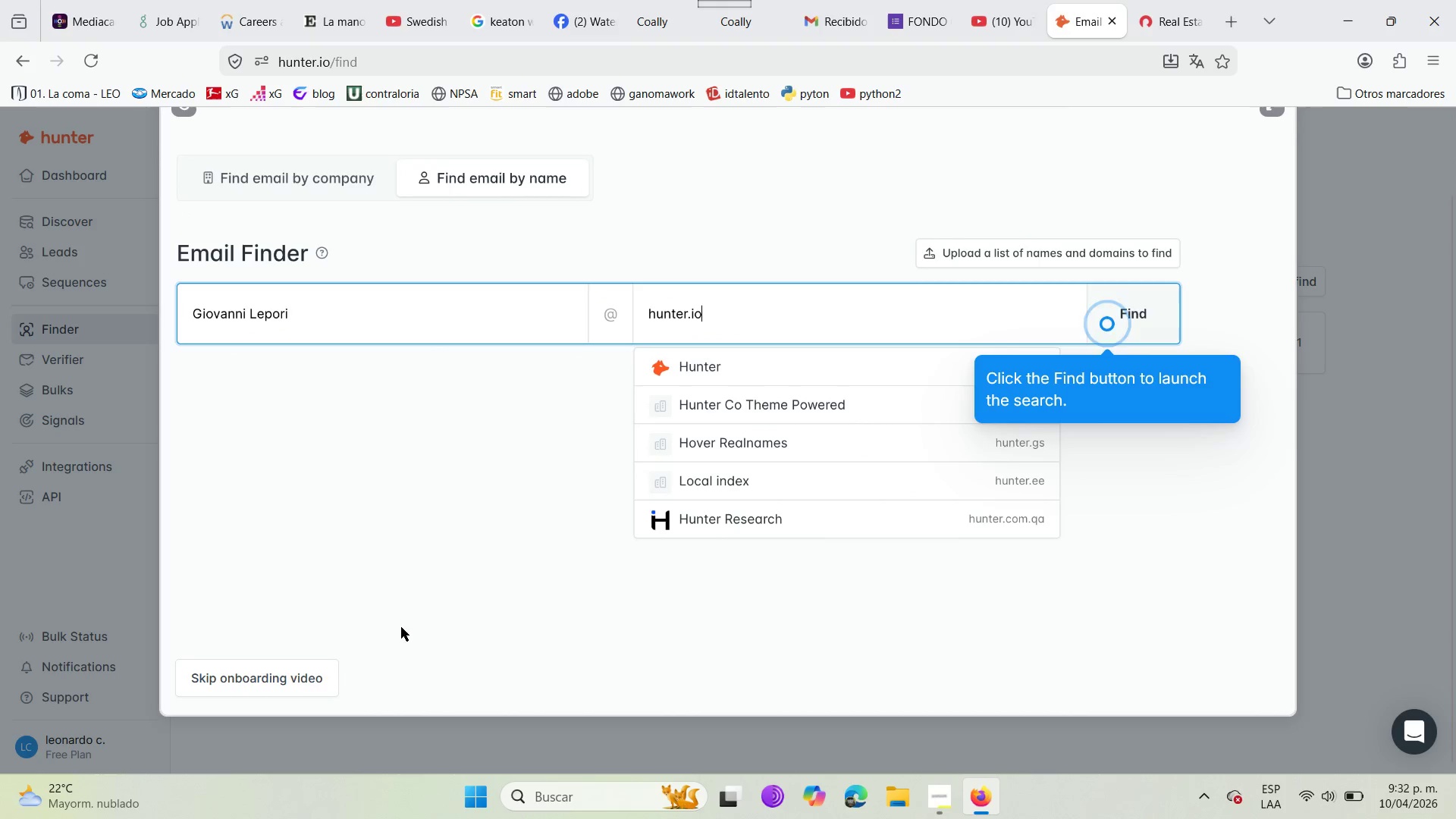 
left_click([286, 682])
 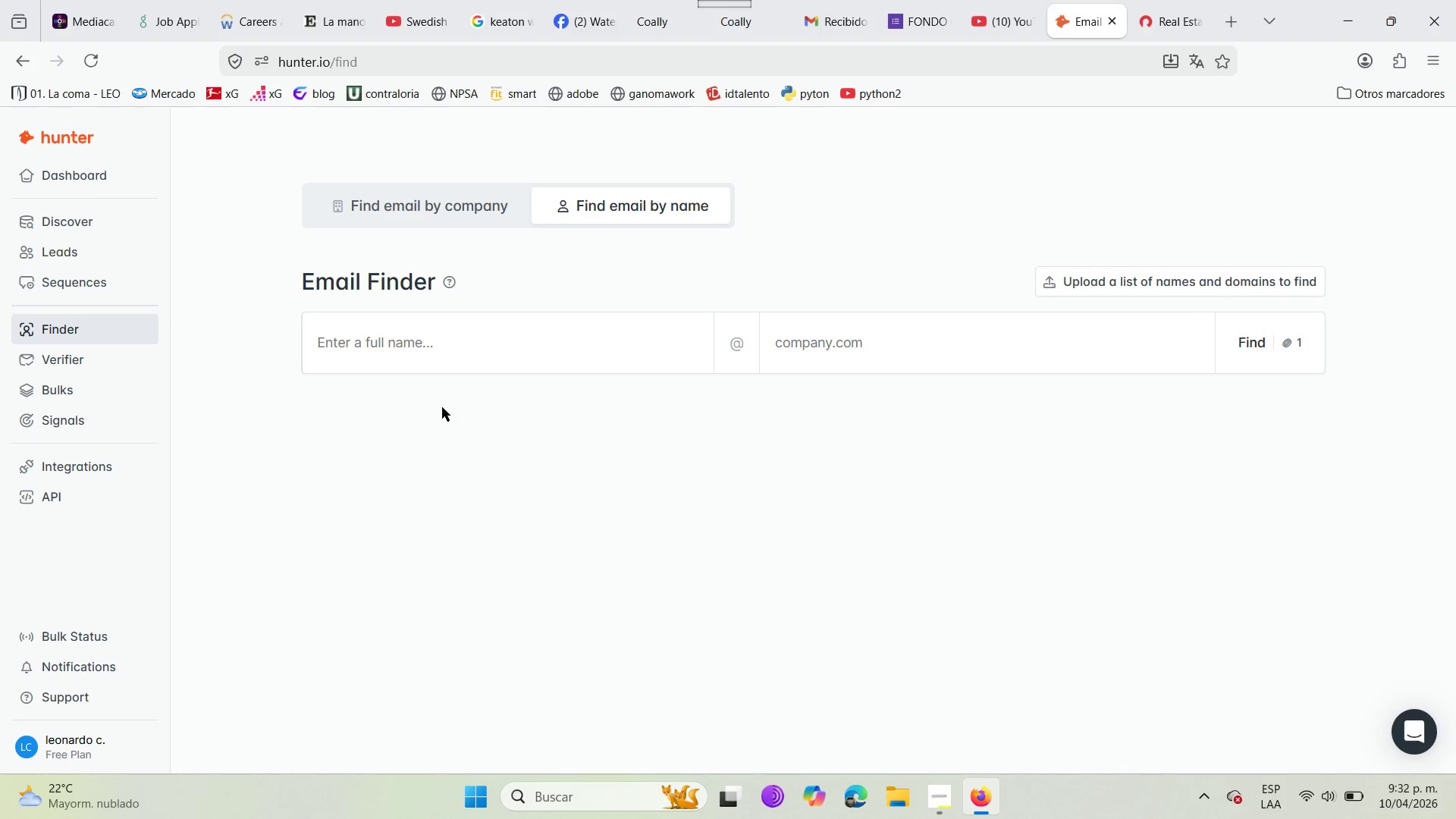 
left_click([441, 340])
 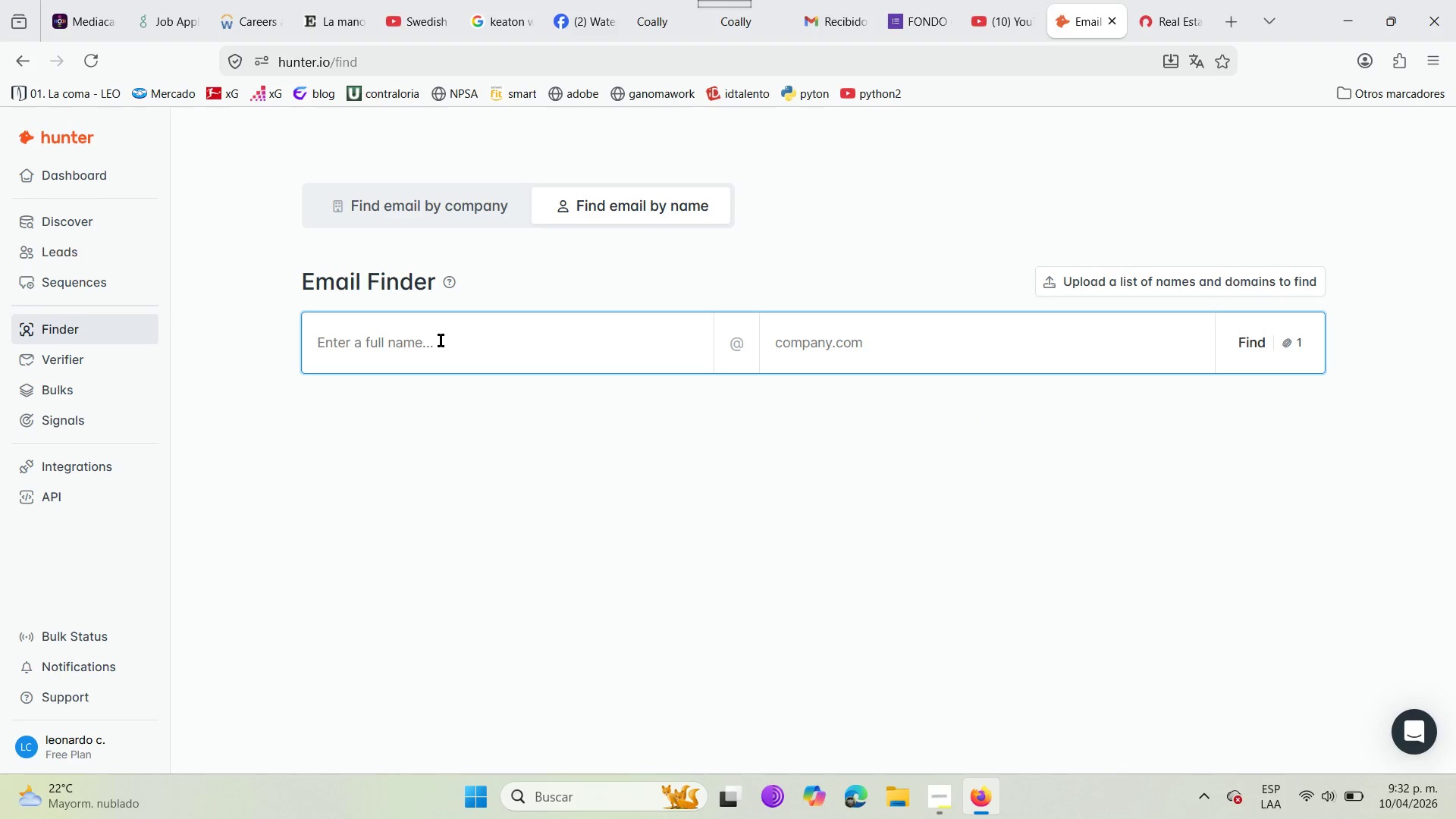 
key(Control+V)
 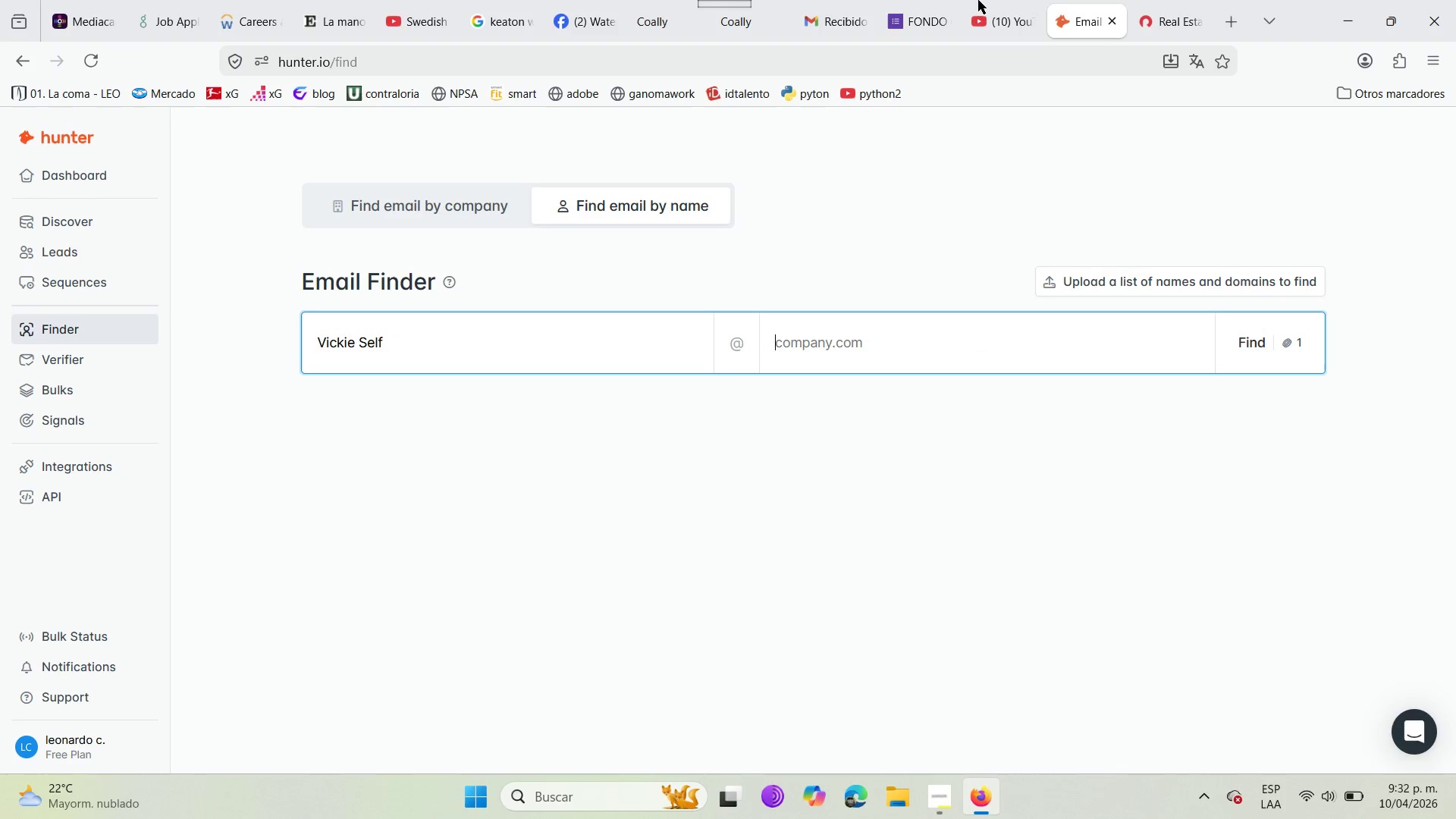 
left_click([1163, 0])
 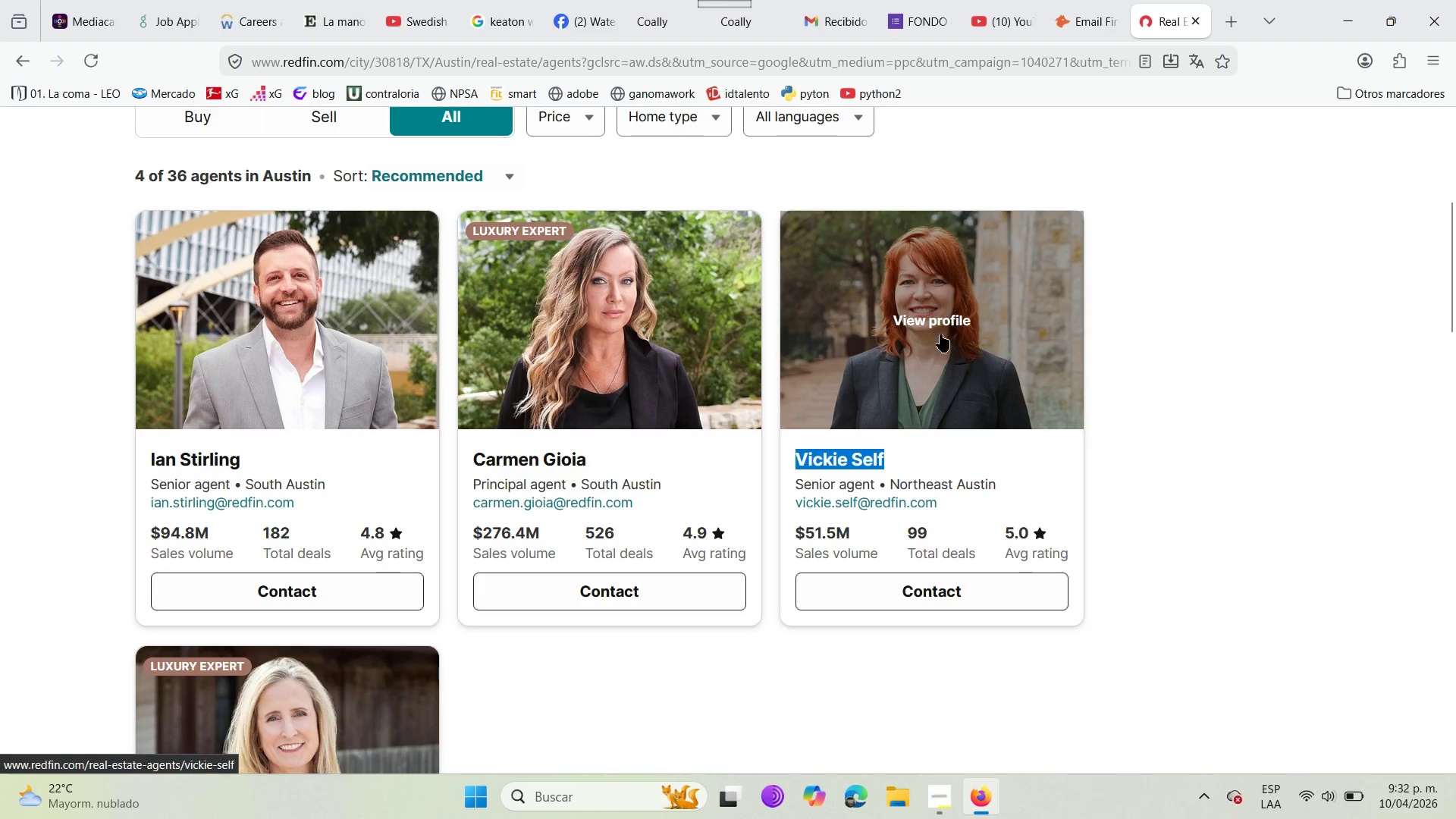 
left_click([1097, 0])
 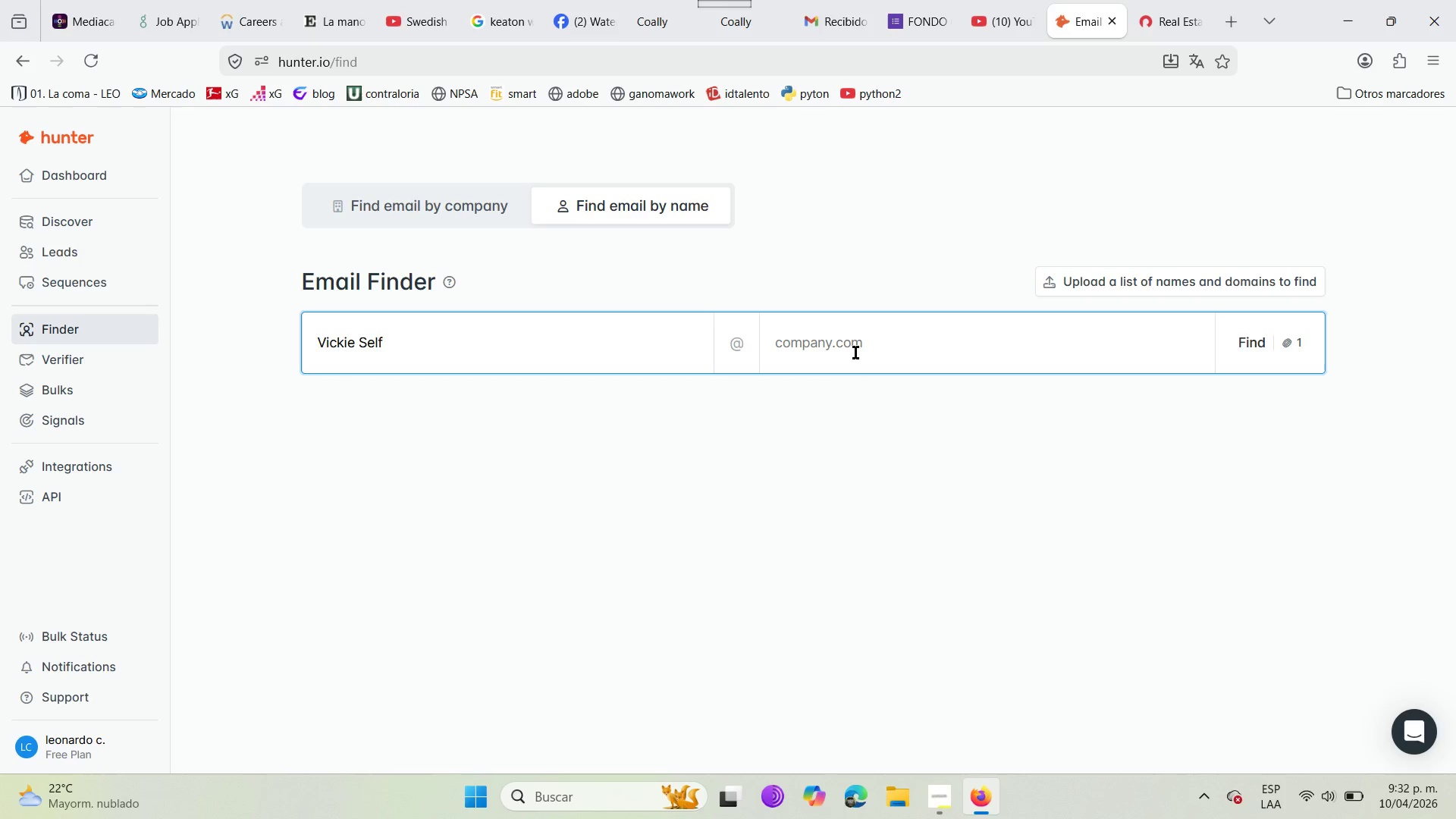 
type(redfin)
 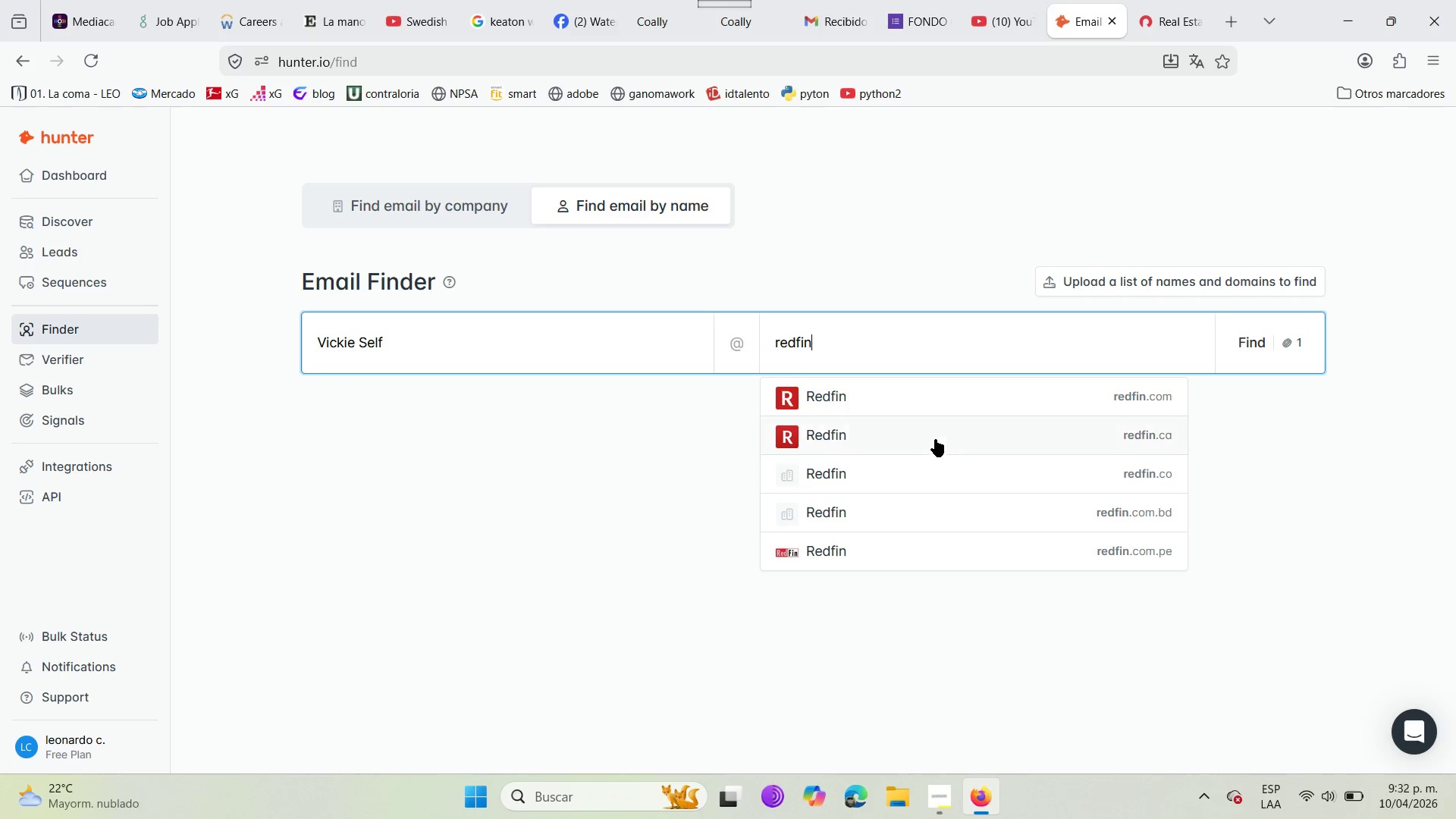 
left_click([855, 396])
 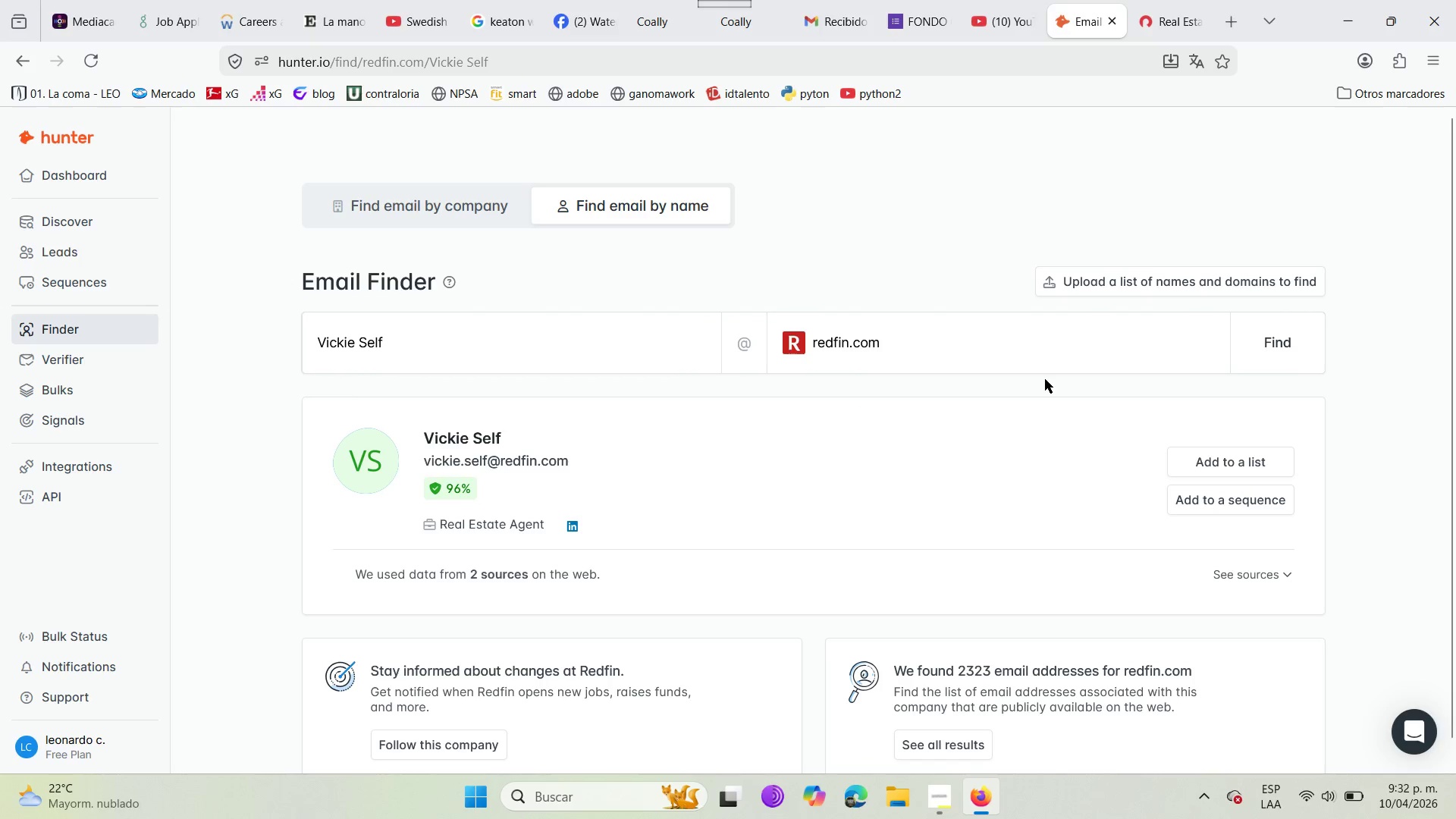 
scroll: coordinate [1045, 379], scroll_direction: down, amount: 1.0
 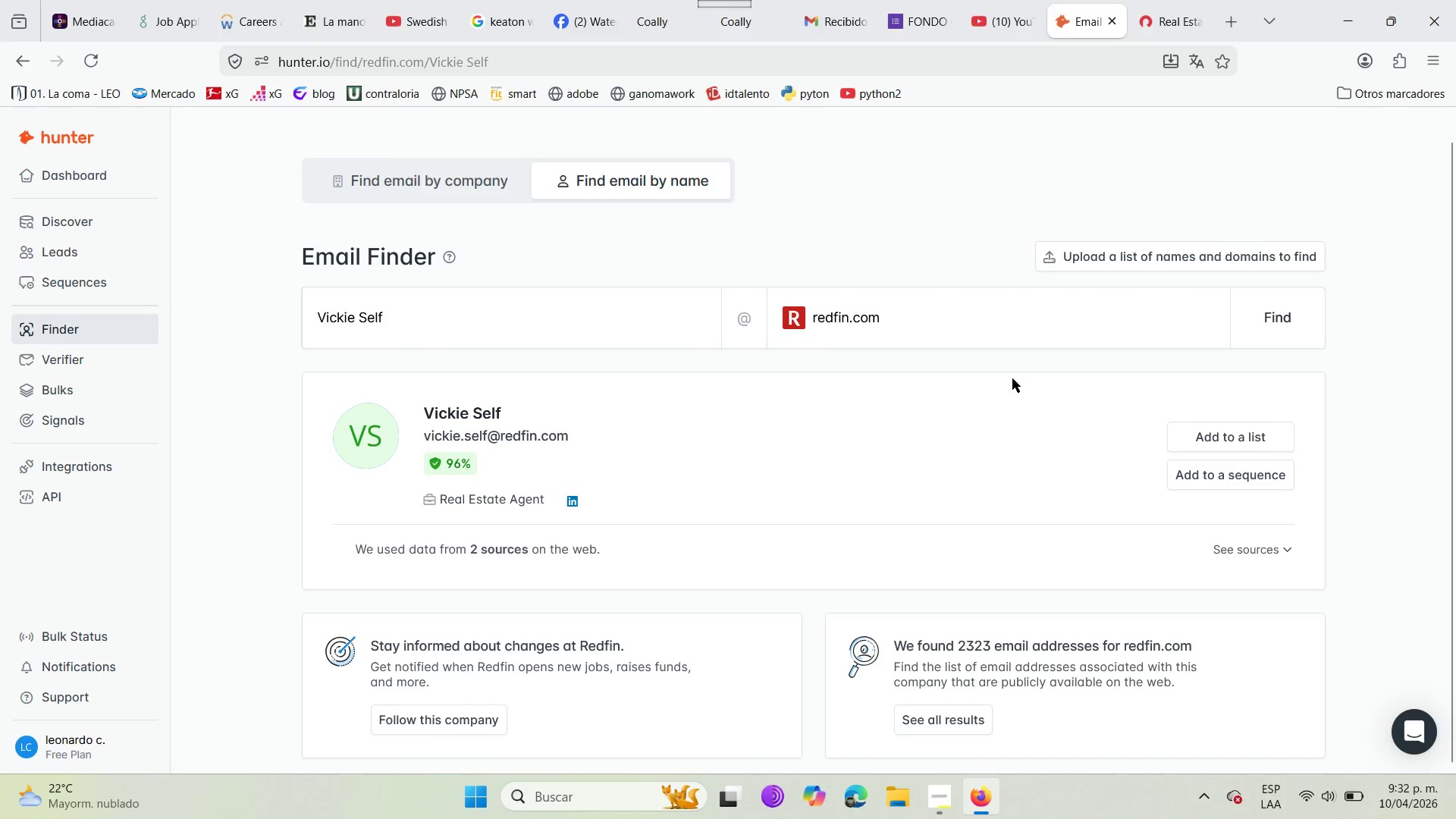 
left_click([1214, 436])
 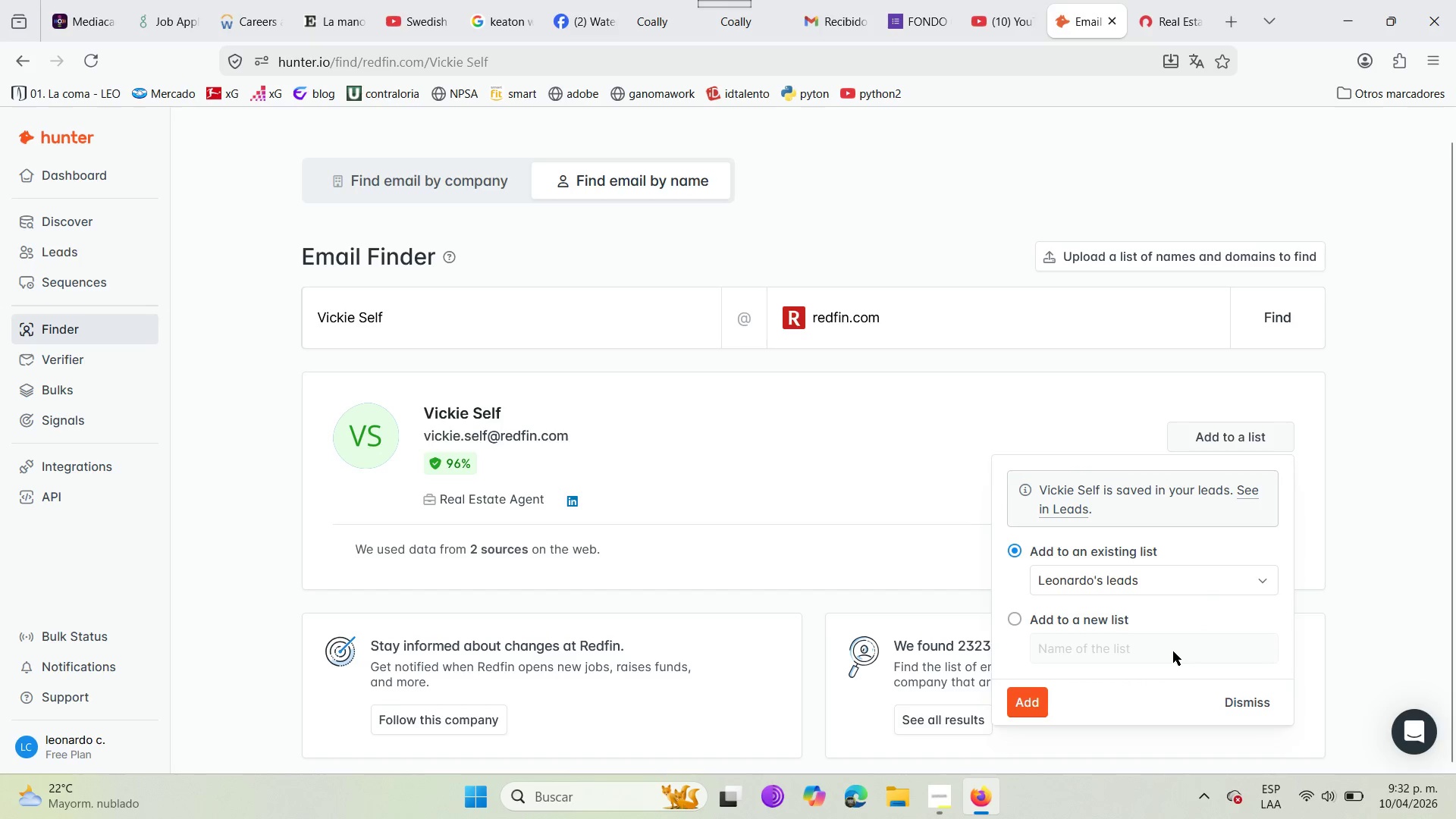 
wait(5.52)
 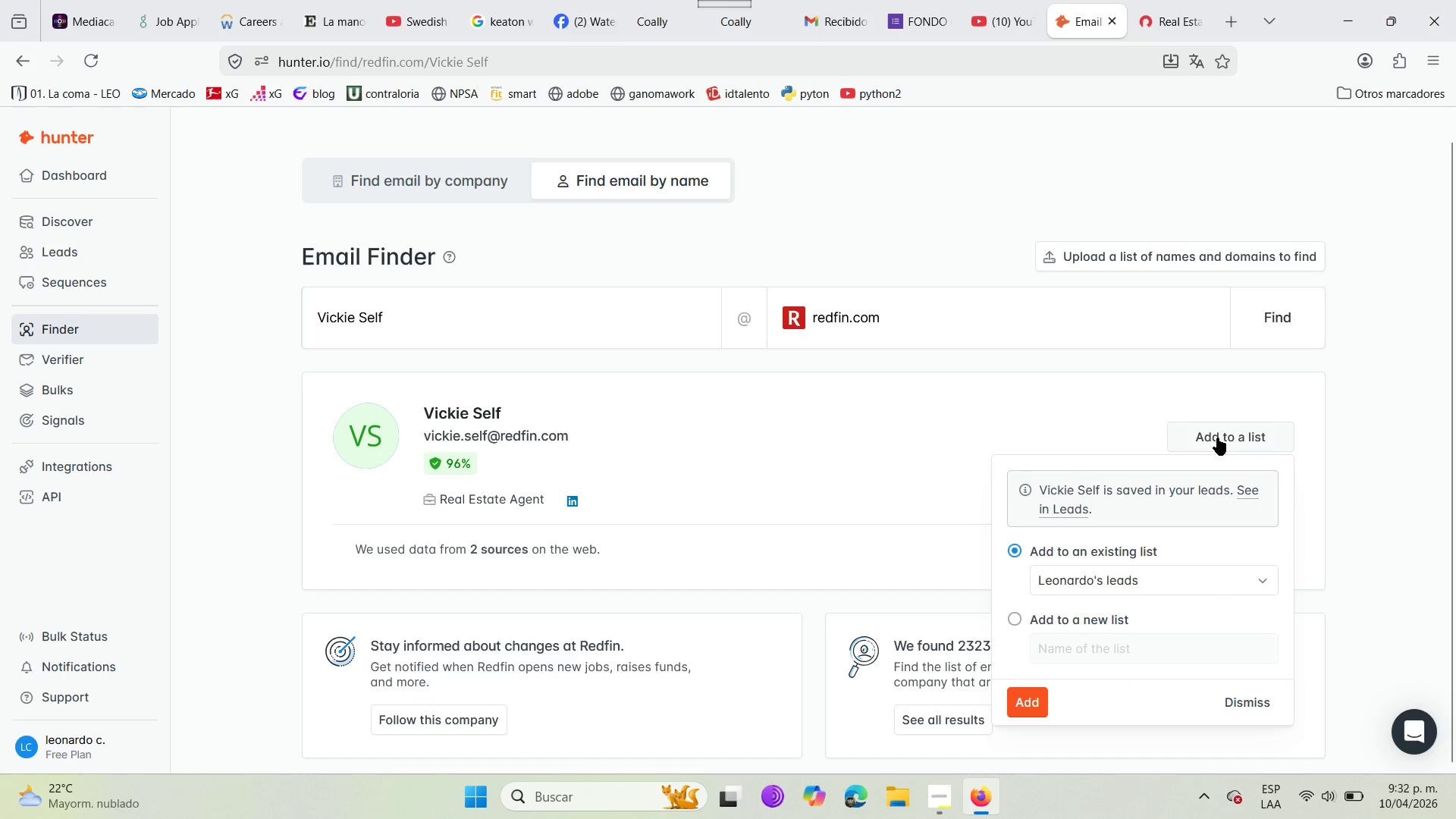 
left_click([1032, 701])
 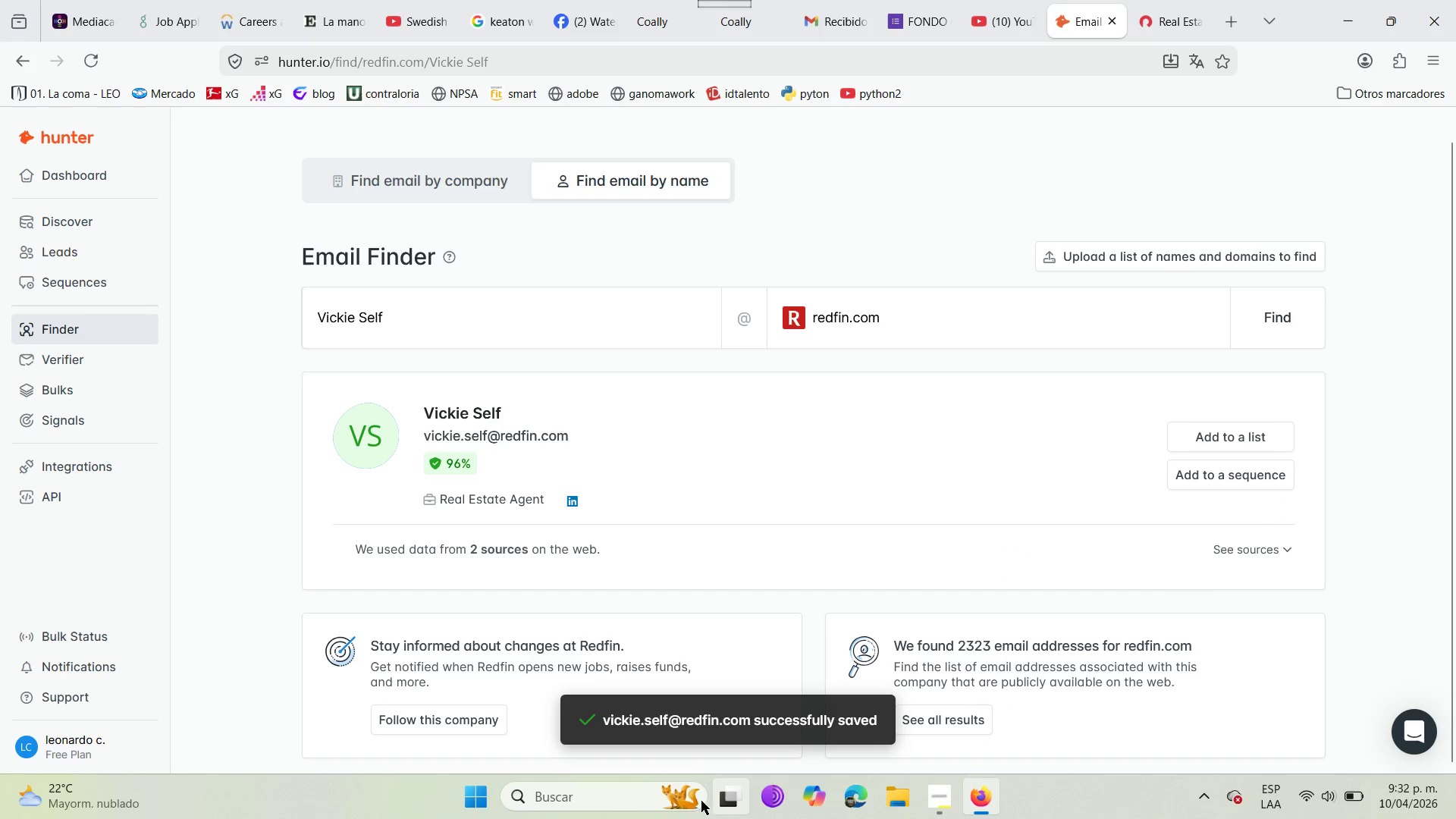 
left_click_drag(start_coordinate=[659, 807], to_coordinate=[1455, 511])
 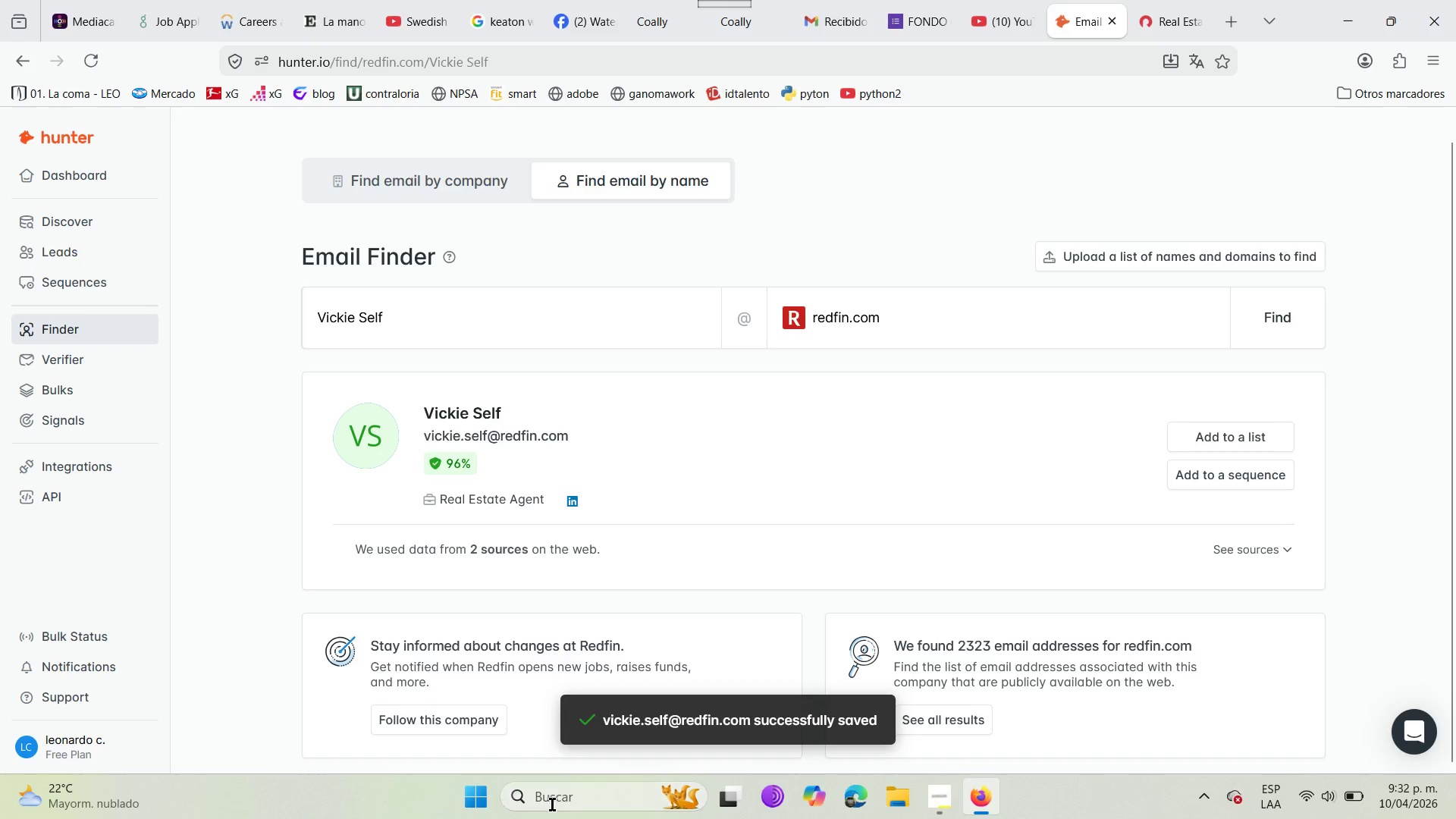 
left_click([562, 805])
 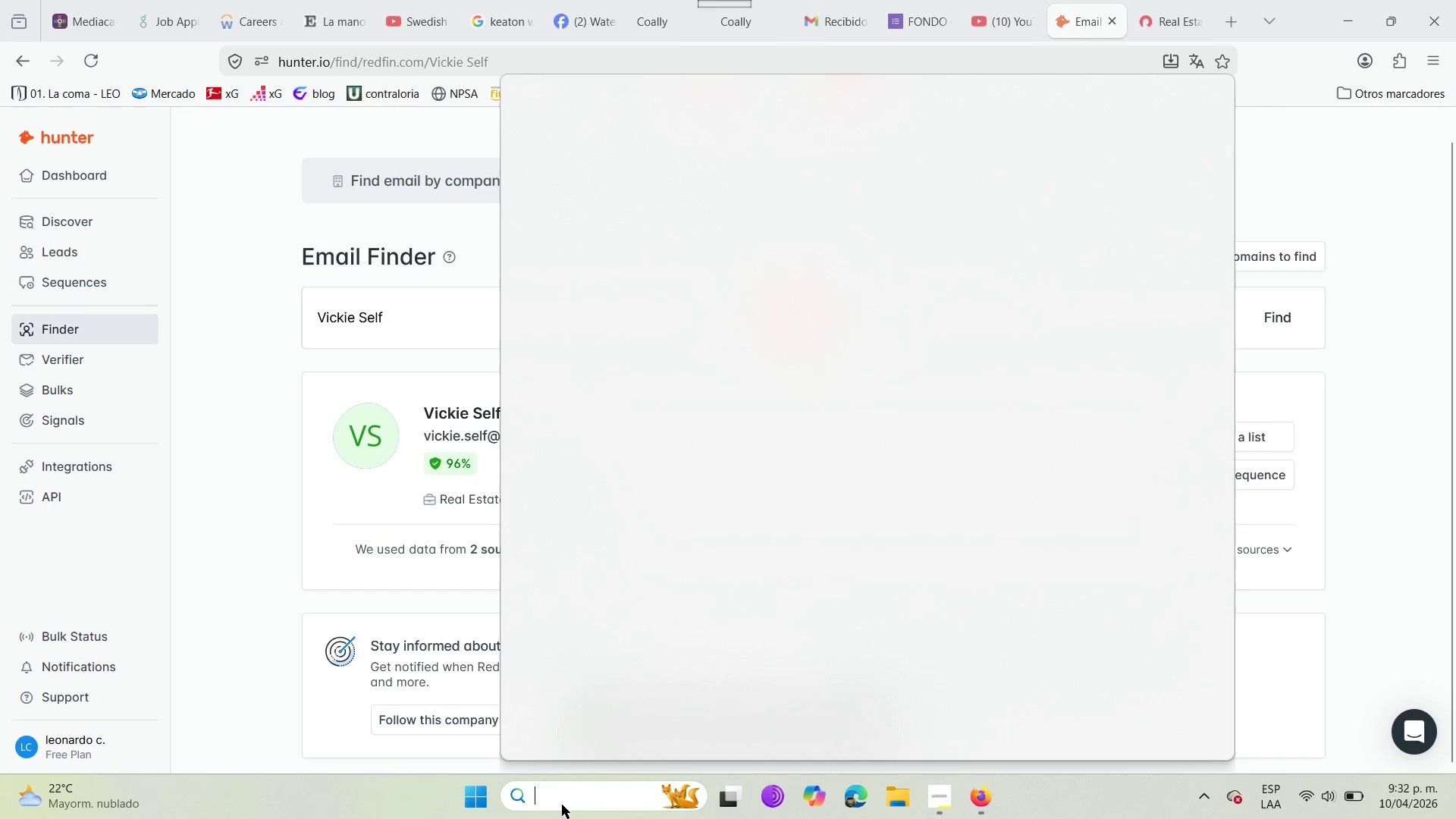 
type(excel)
 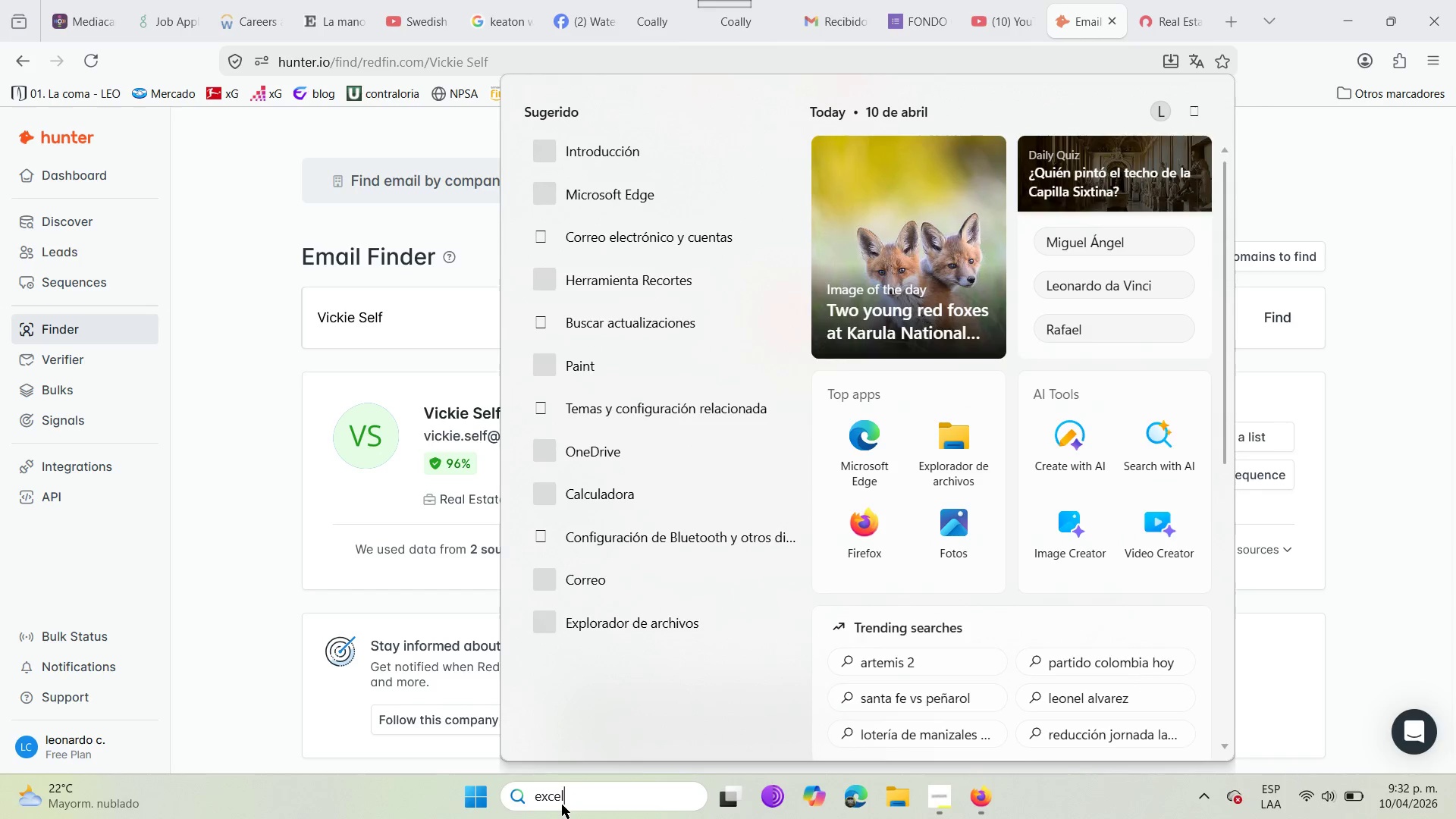 
key(Enter)
 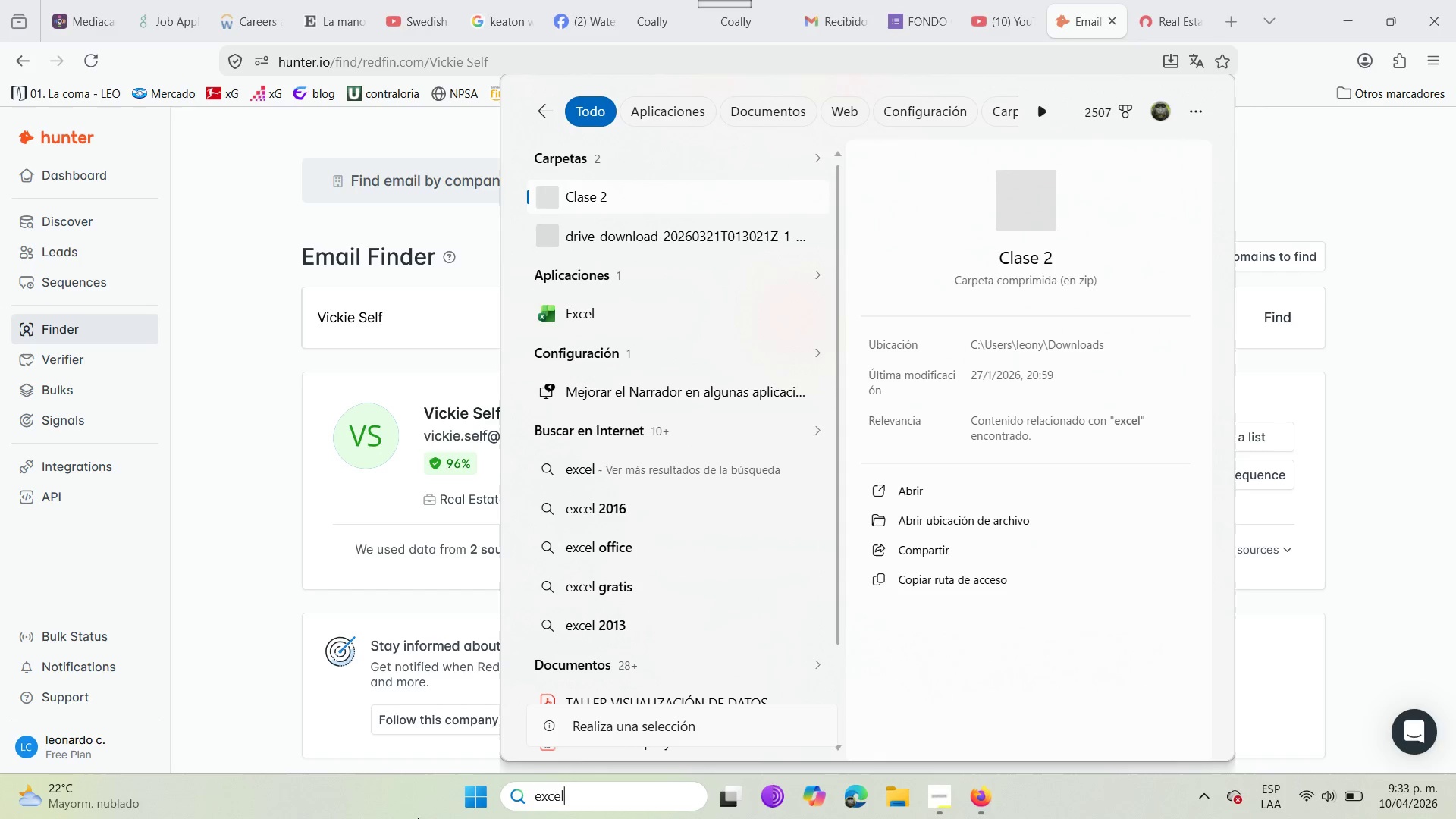 
wait(58.66)
 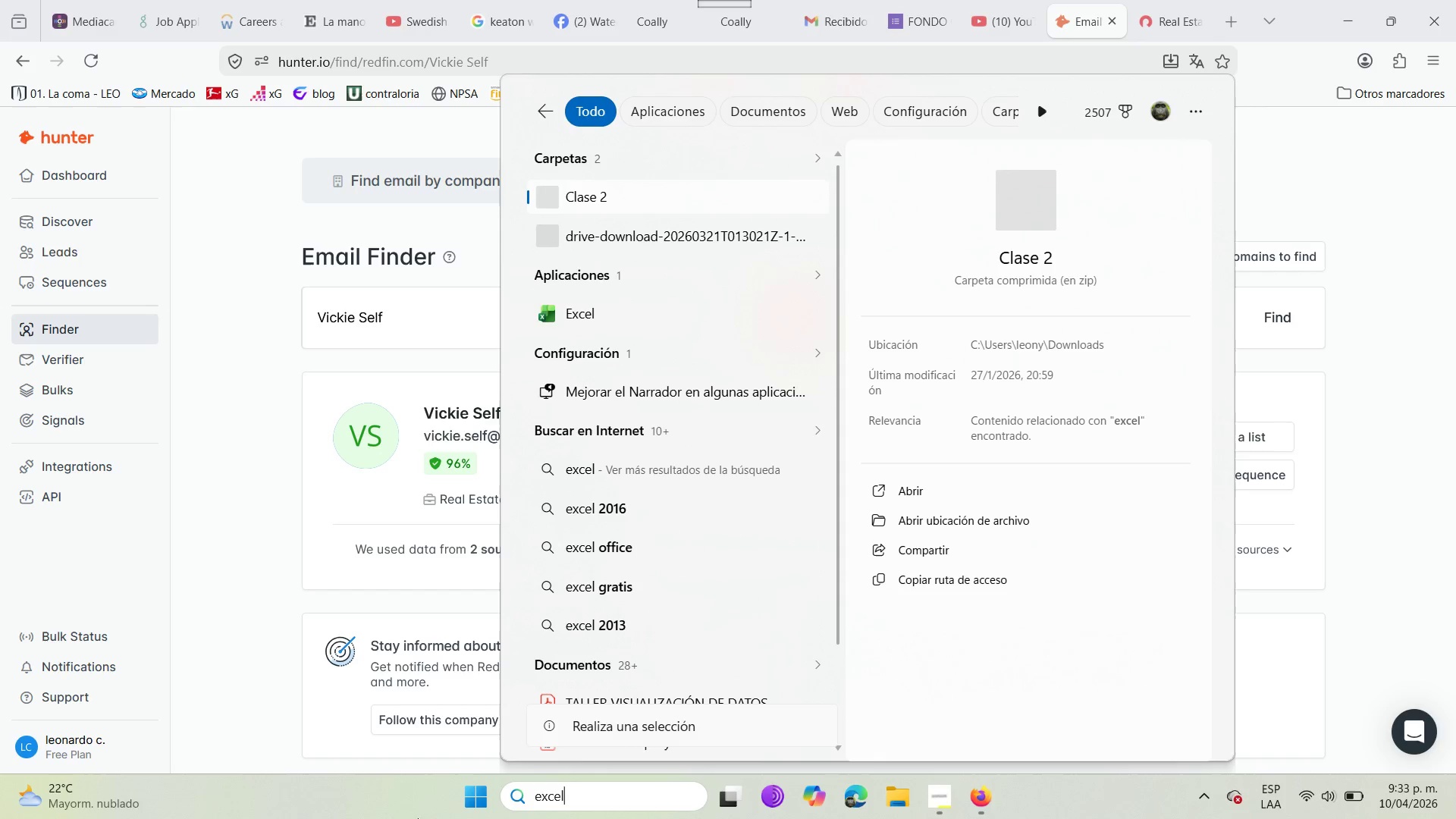 
left_click([588, 316])
 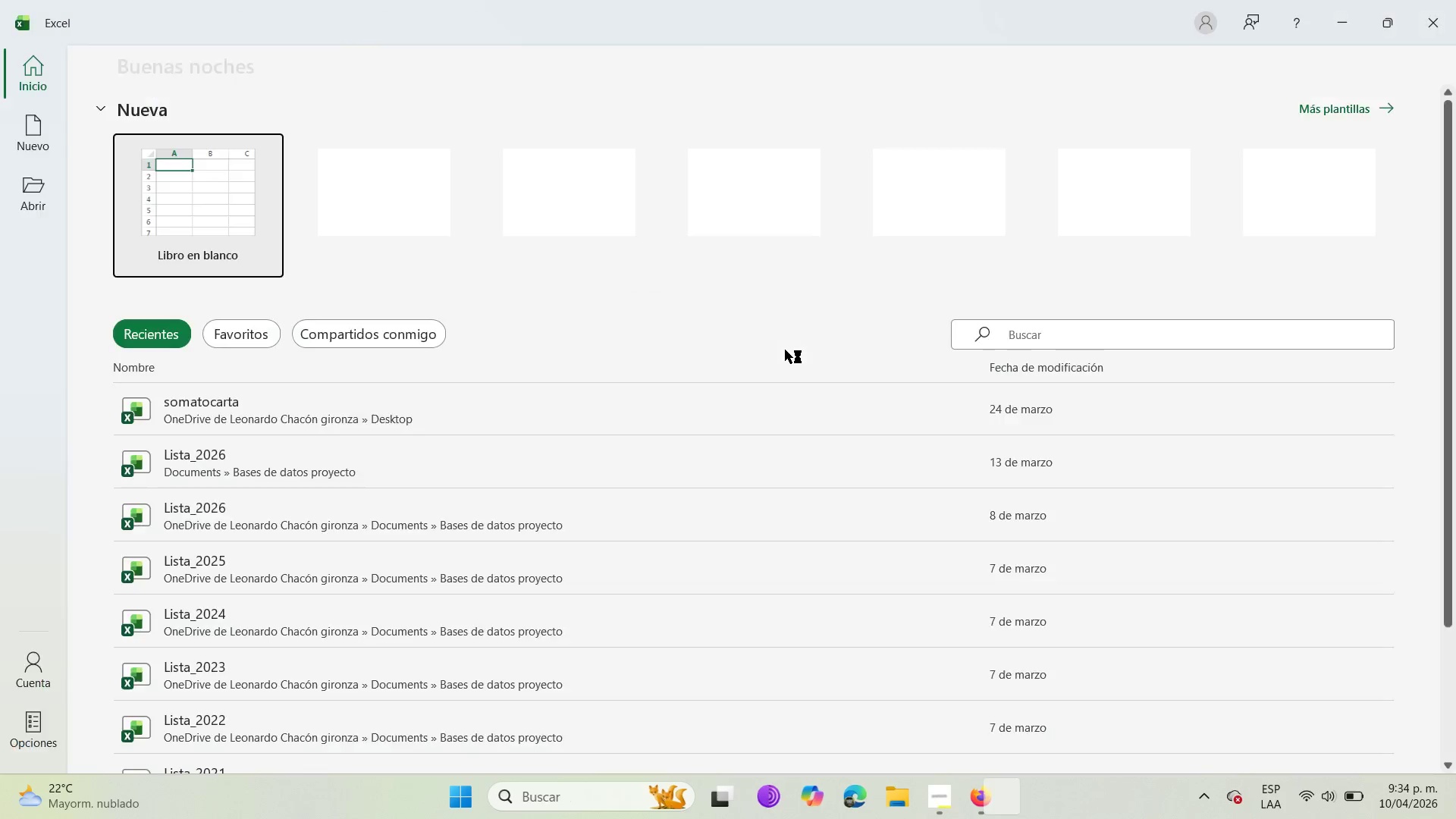 
wait(6.17)
 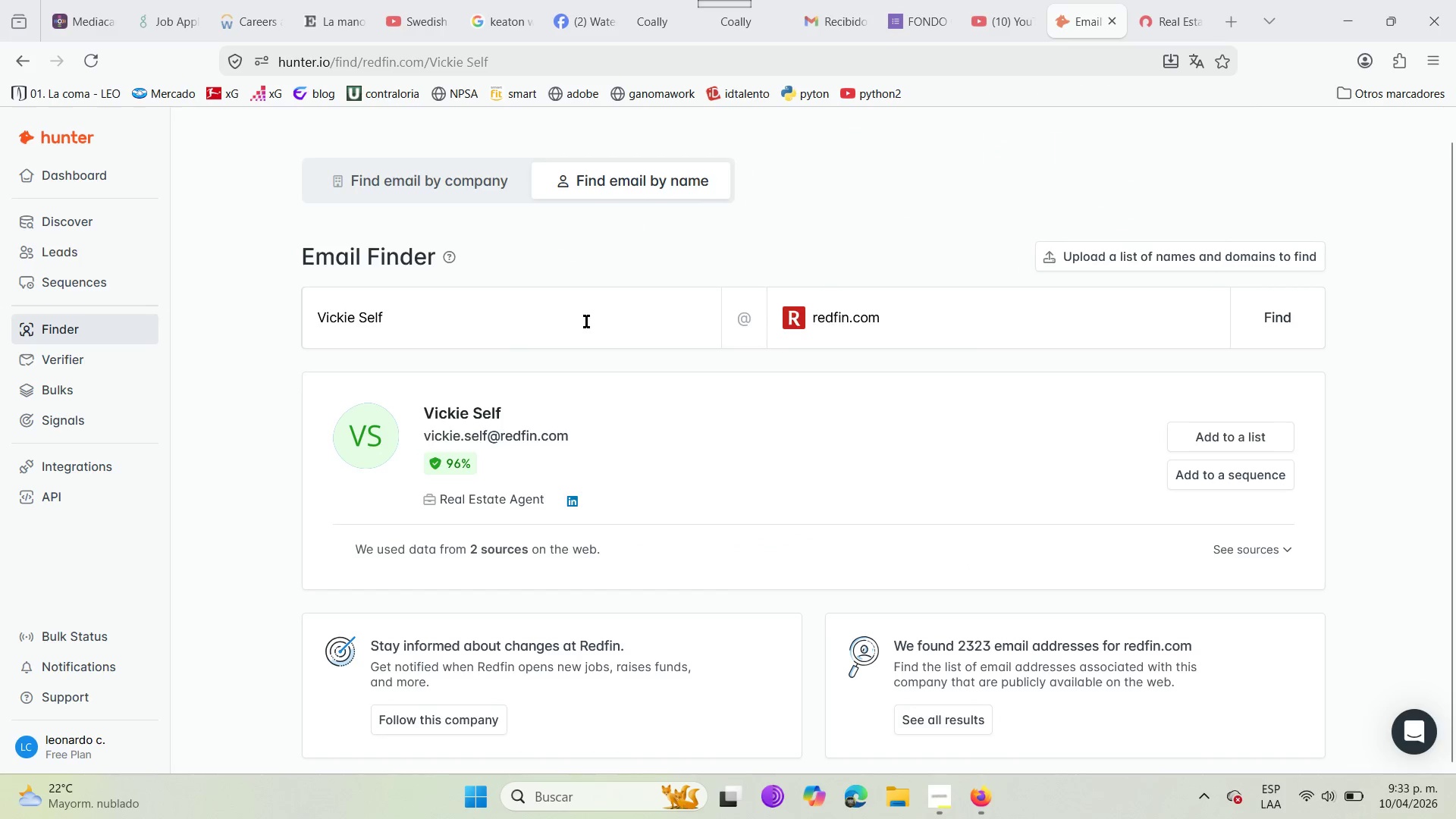 
left_click([167, 211])
 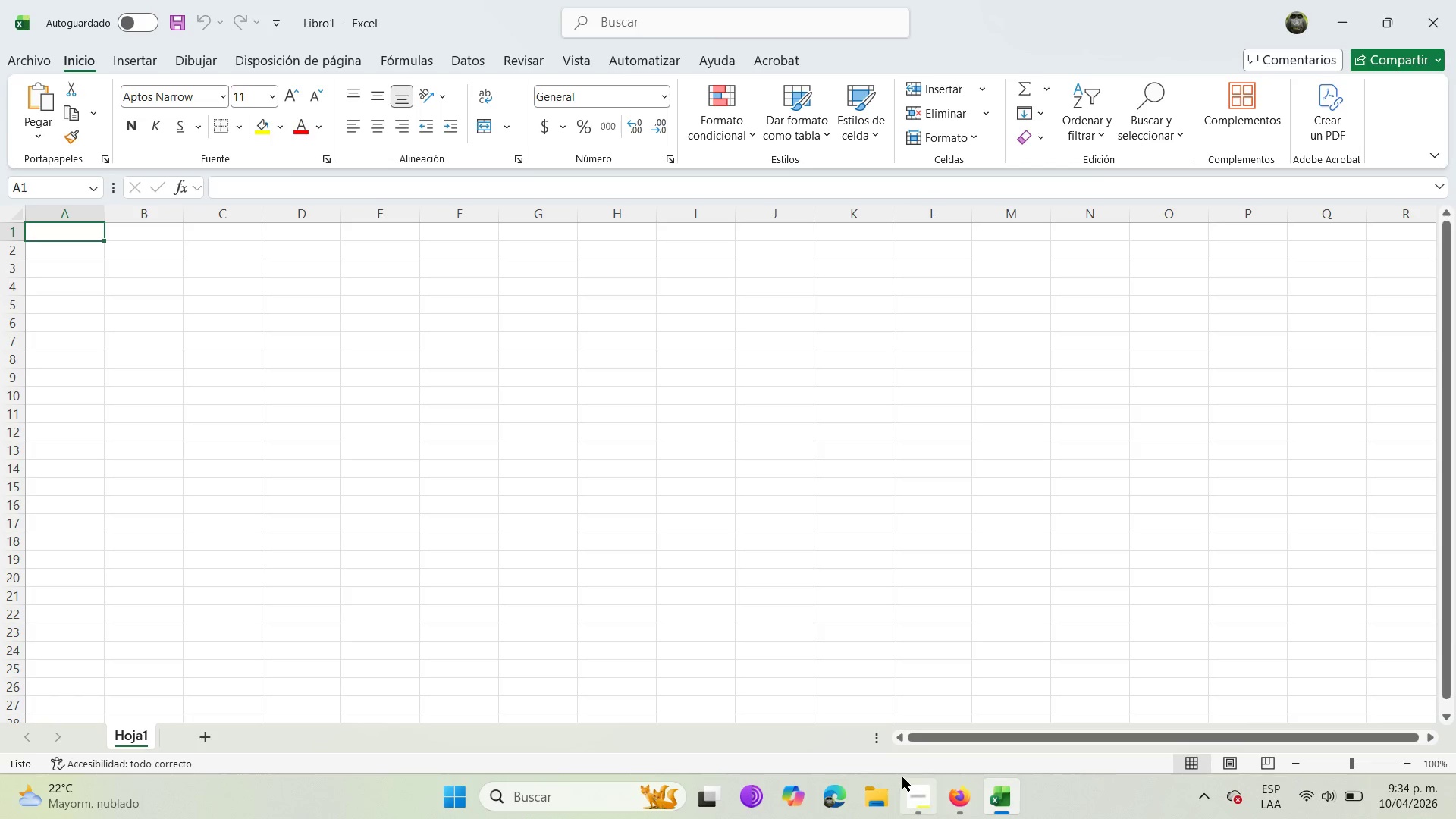 
wait(5.17)
 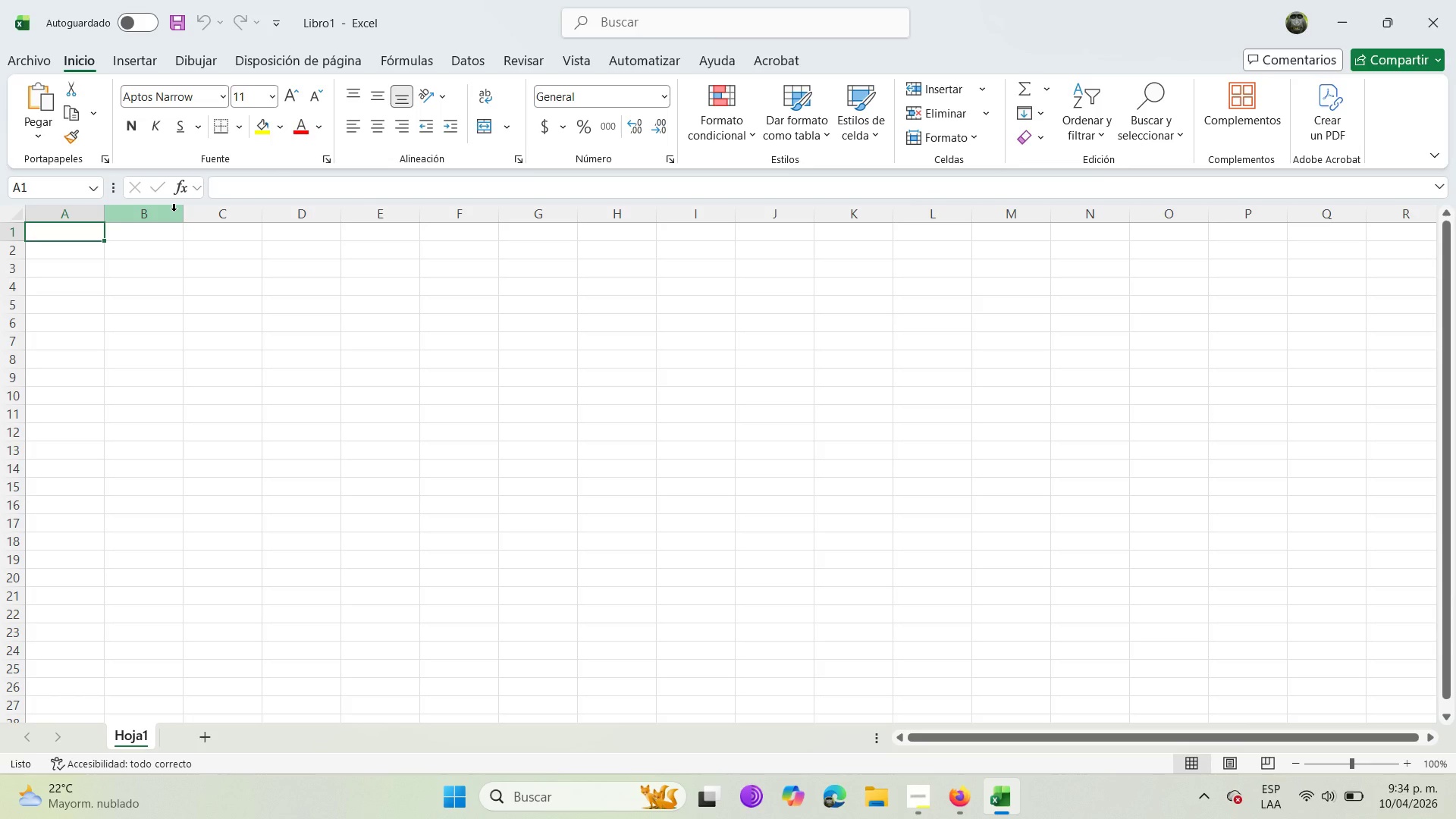 
left_click([931, 798])
 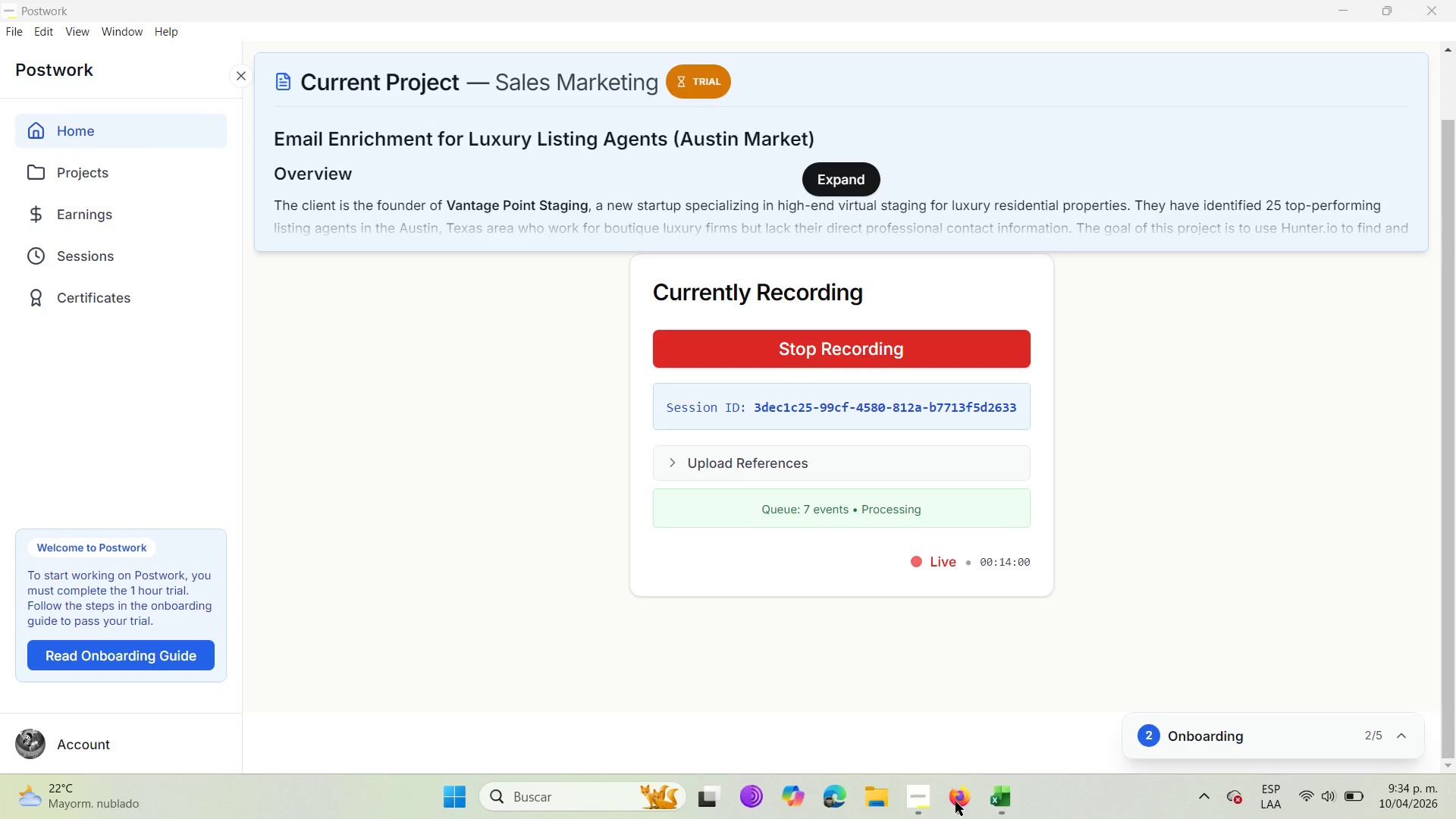 
left_click([956, 802])
 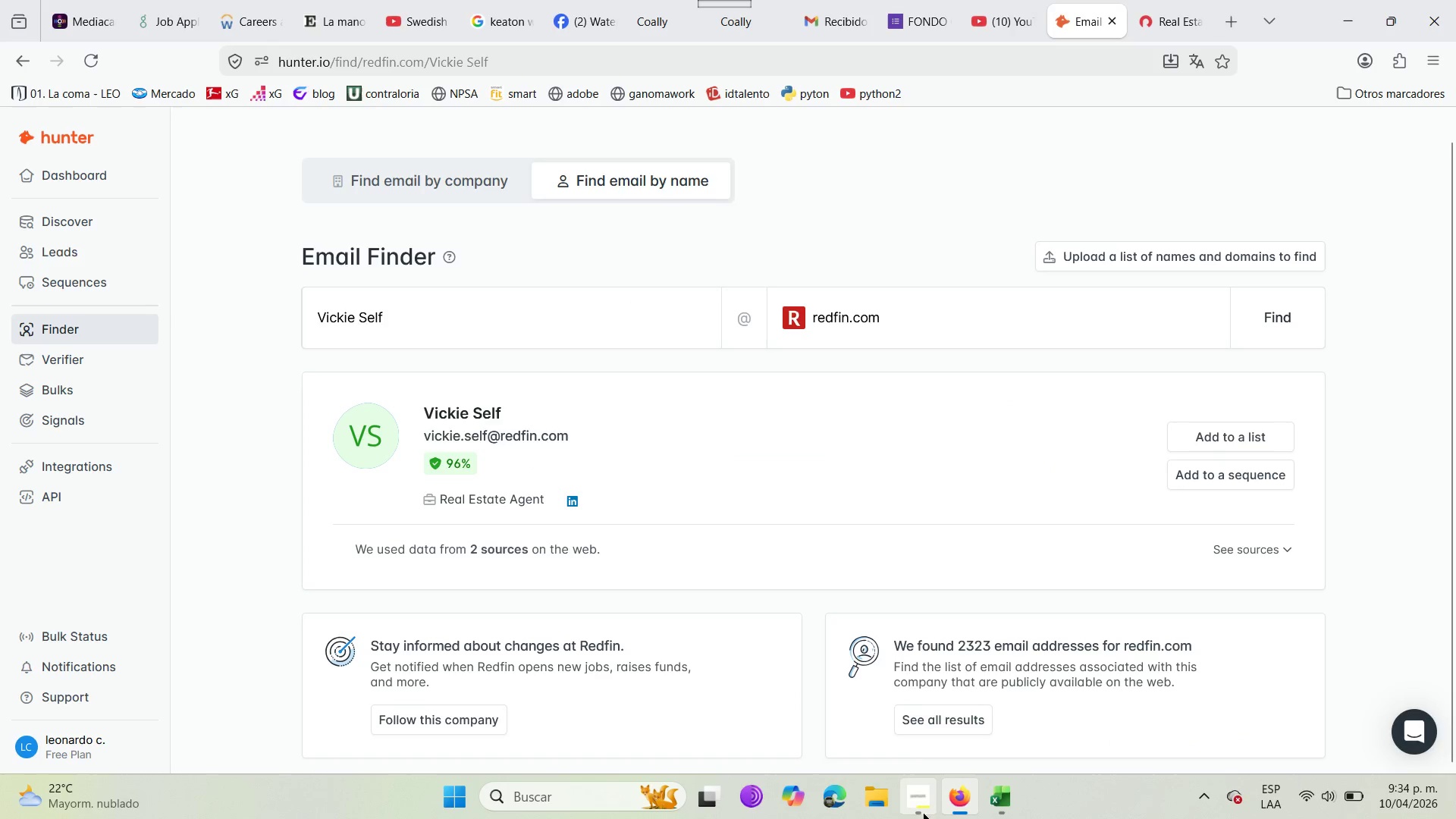 
left_click([999, 799])
 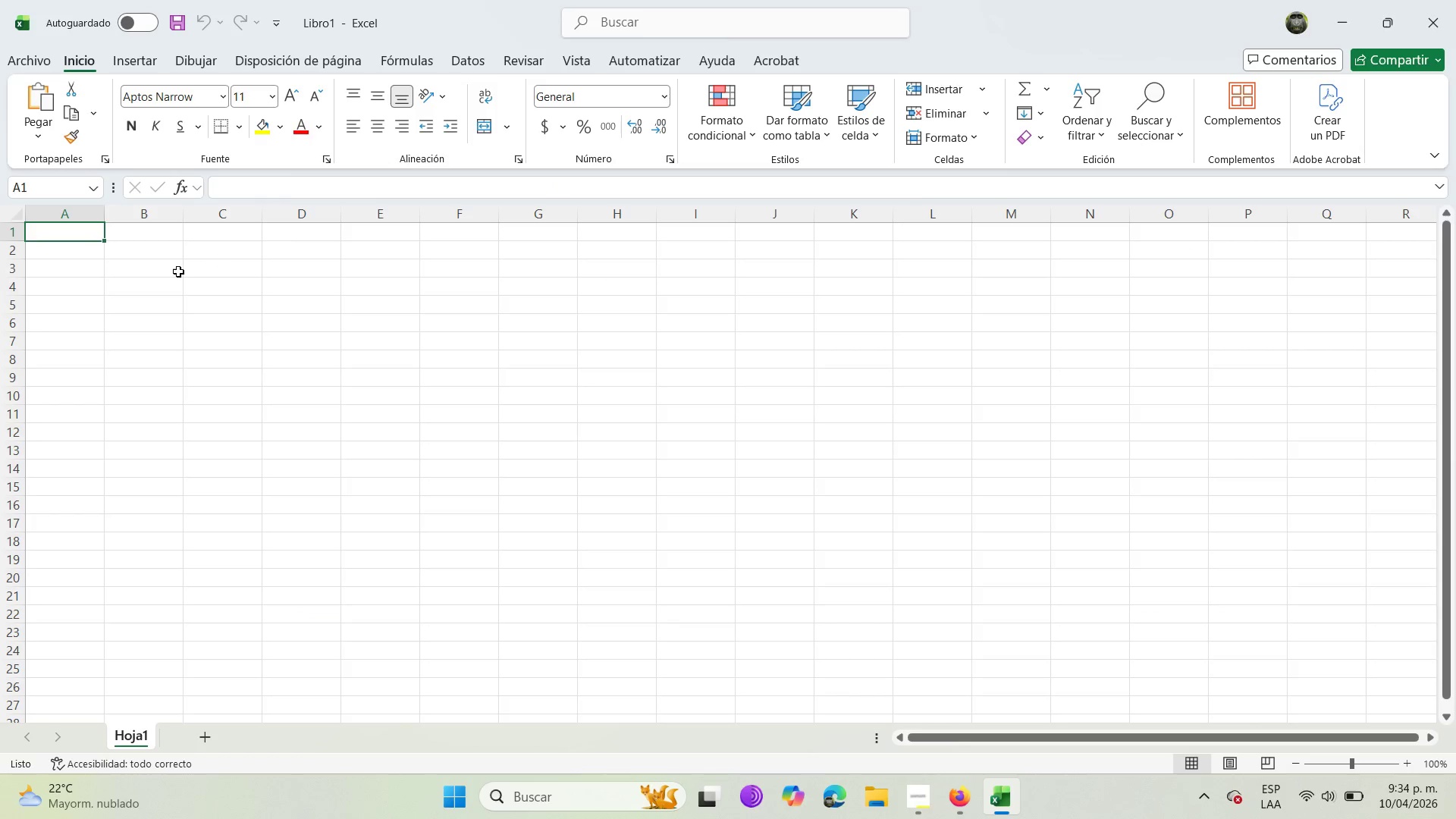 
left_click([178, 271])
 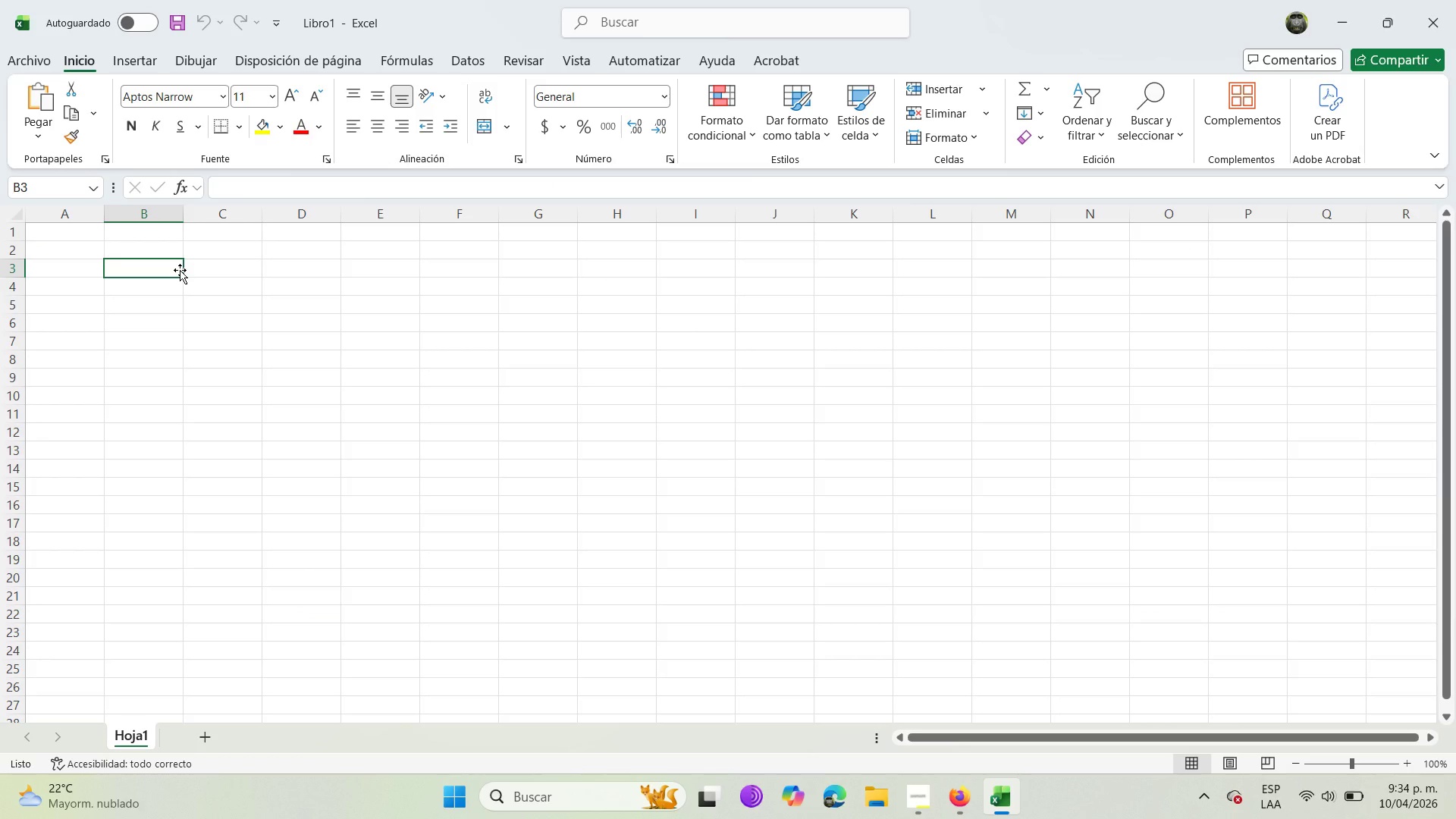 
type(Vakie )
 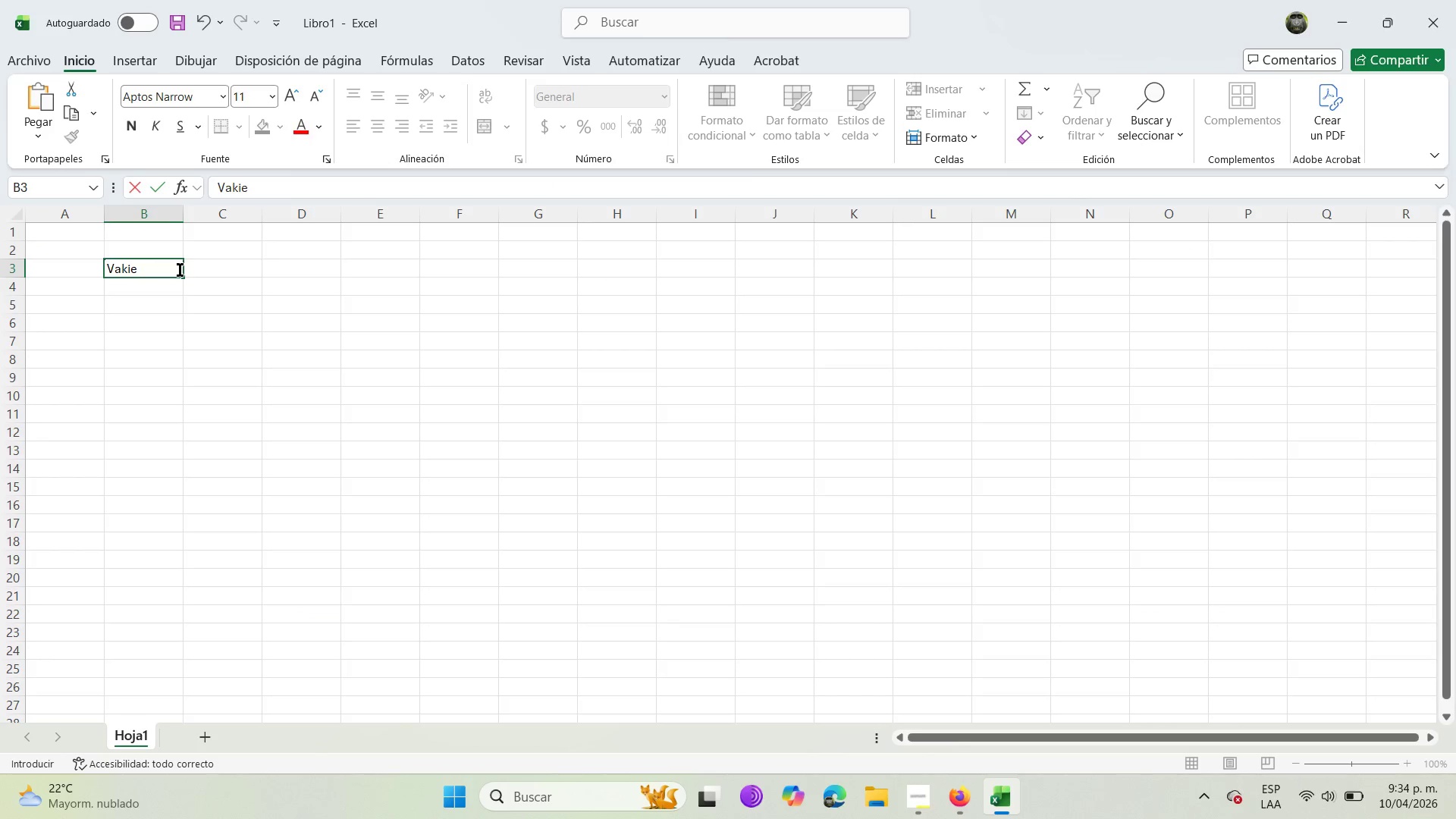 
key(ArrowRight)
 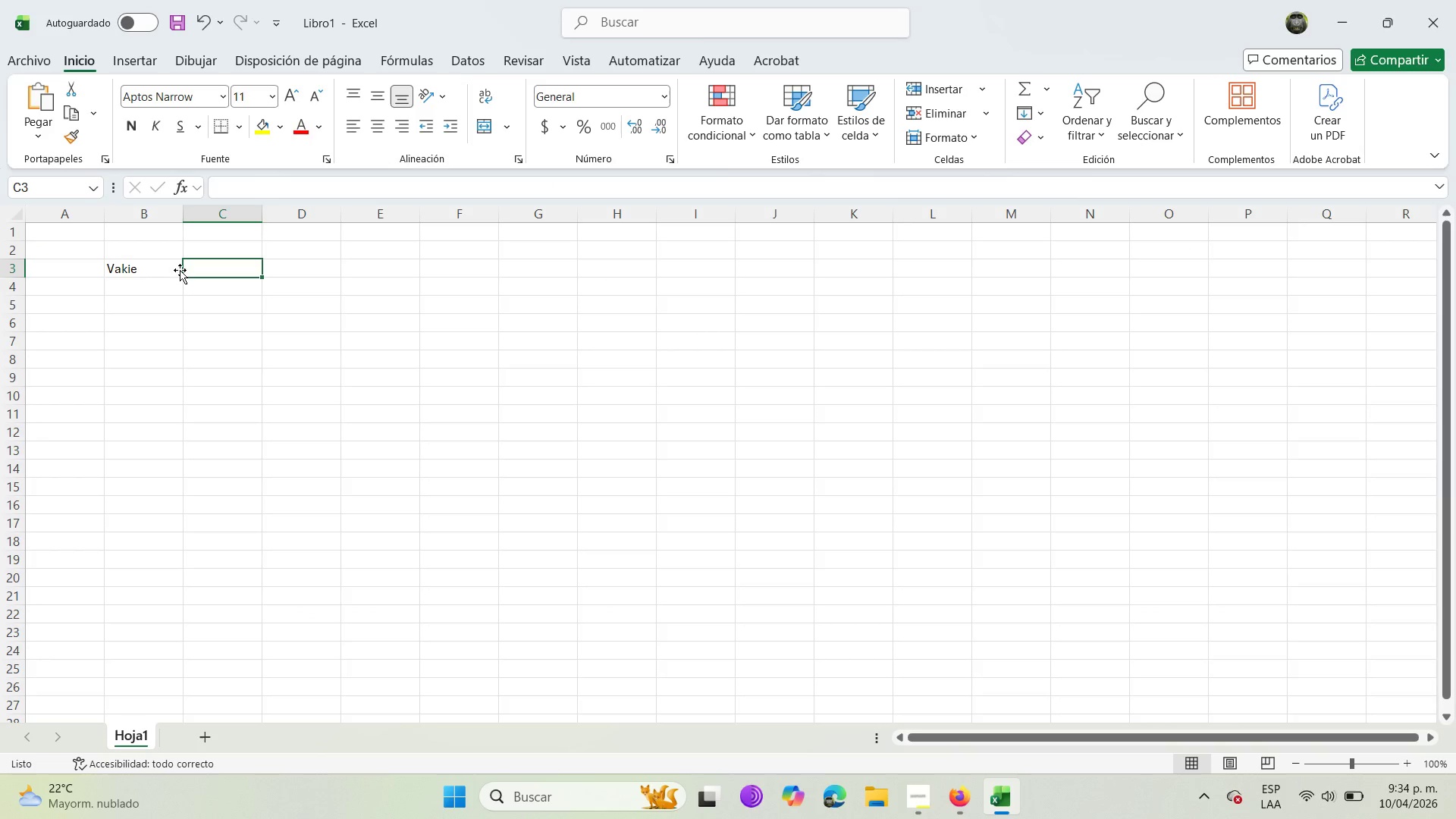 
type(Self )
 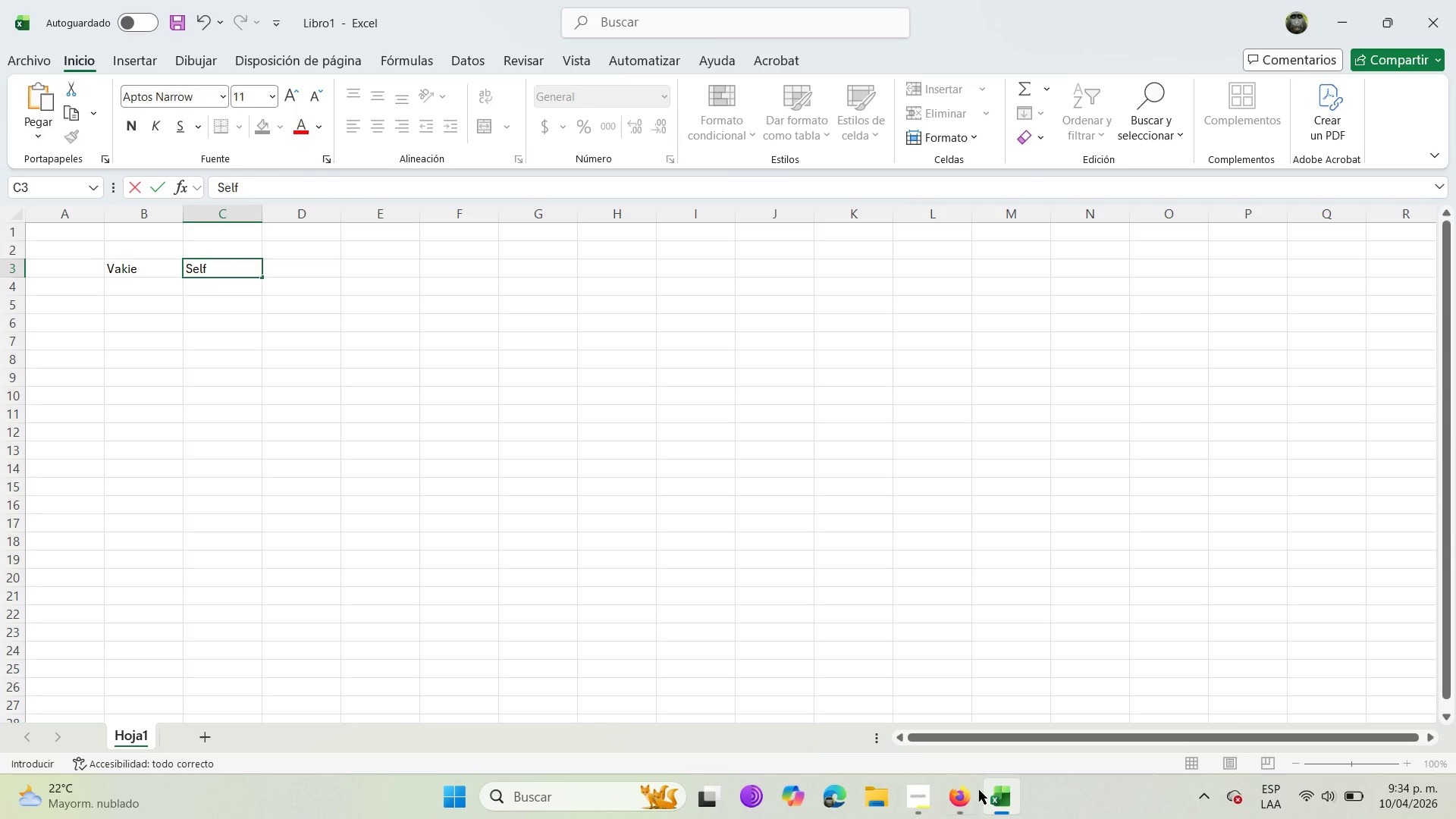 
left_click([956, 805])
 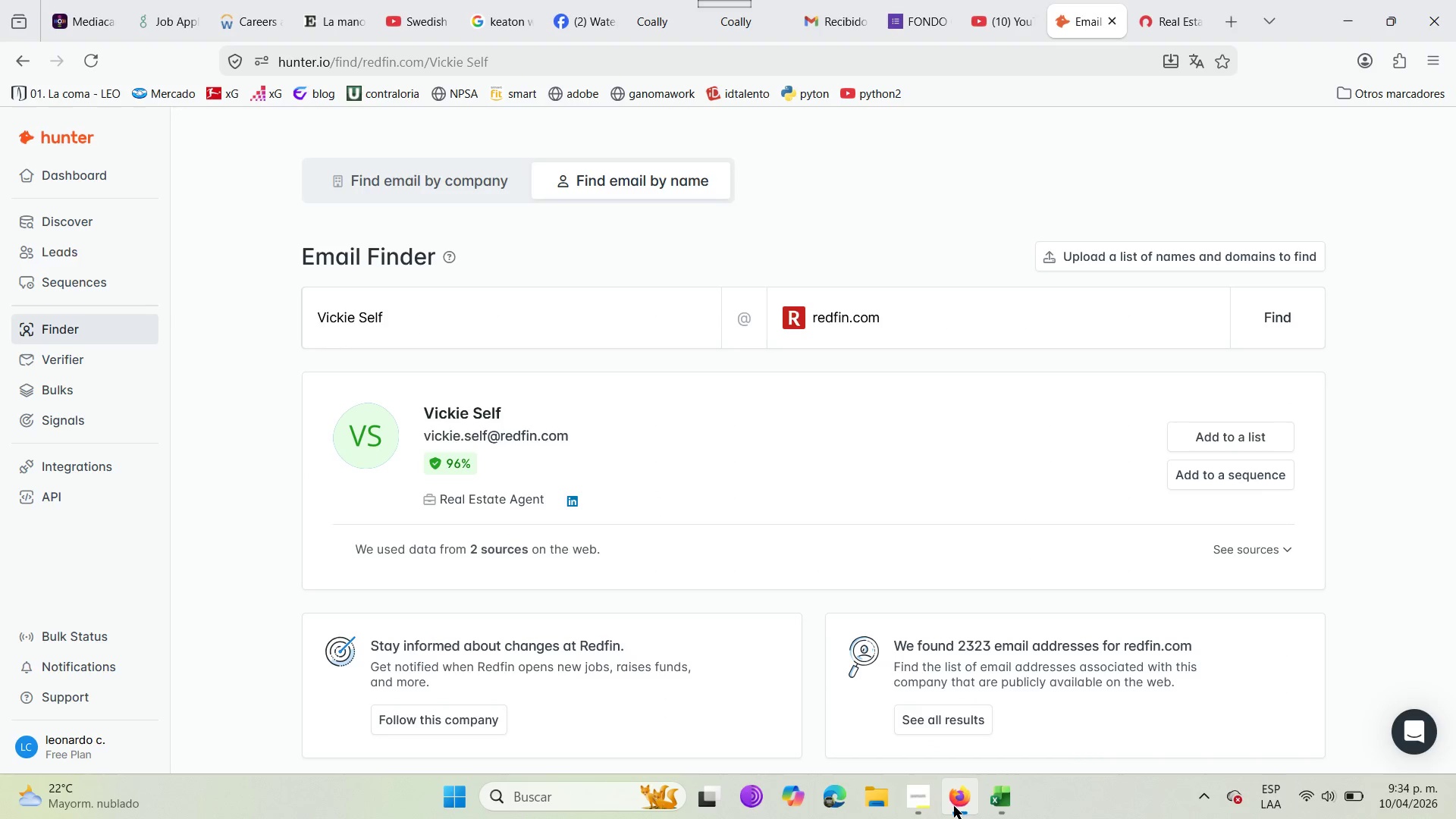 
left_click([1005, 814])
 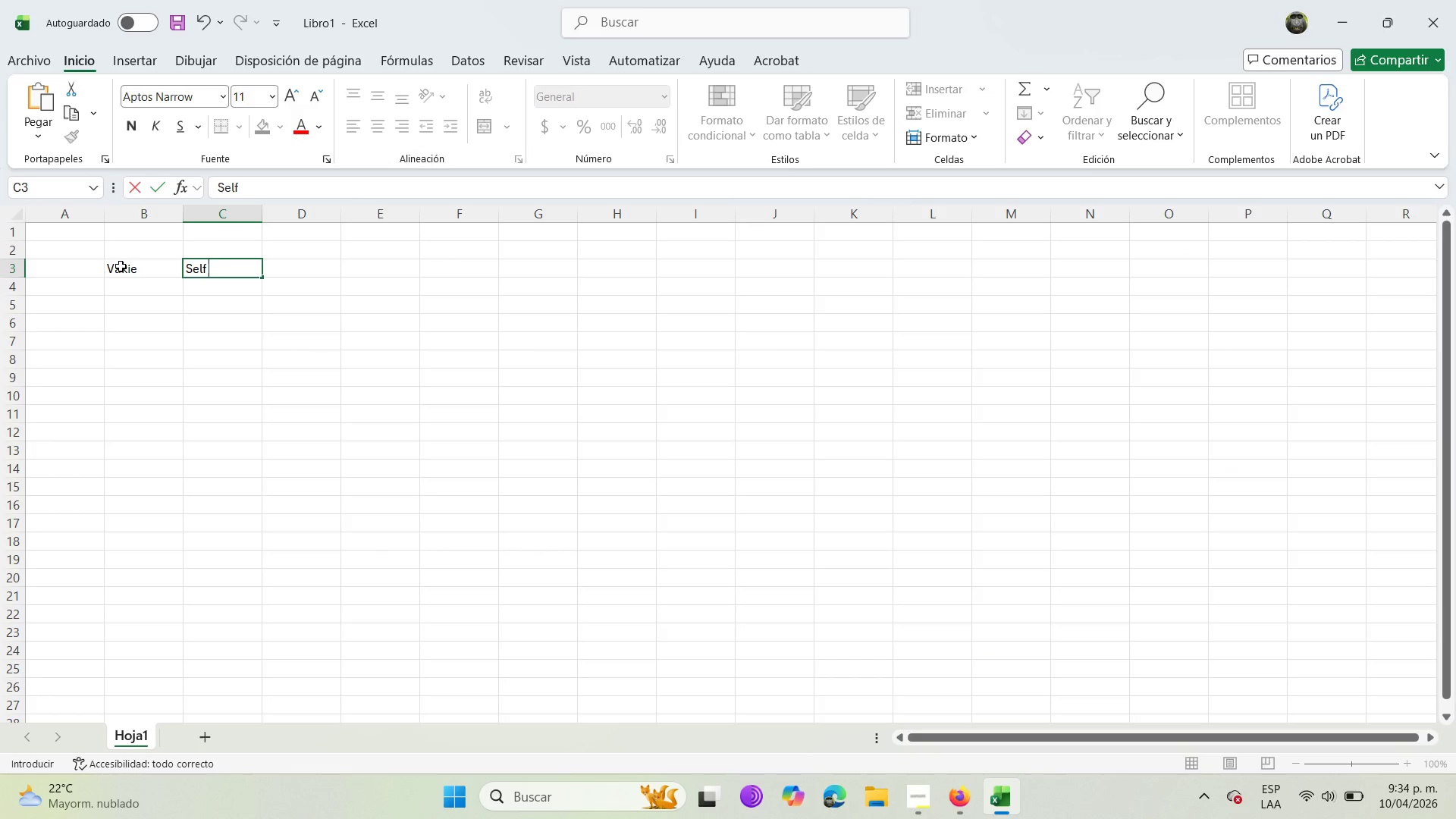 
double_click([118, 266])
 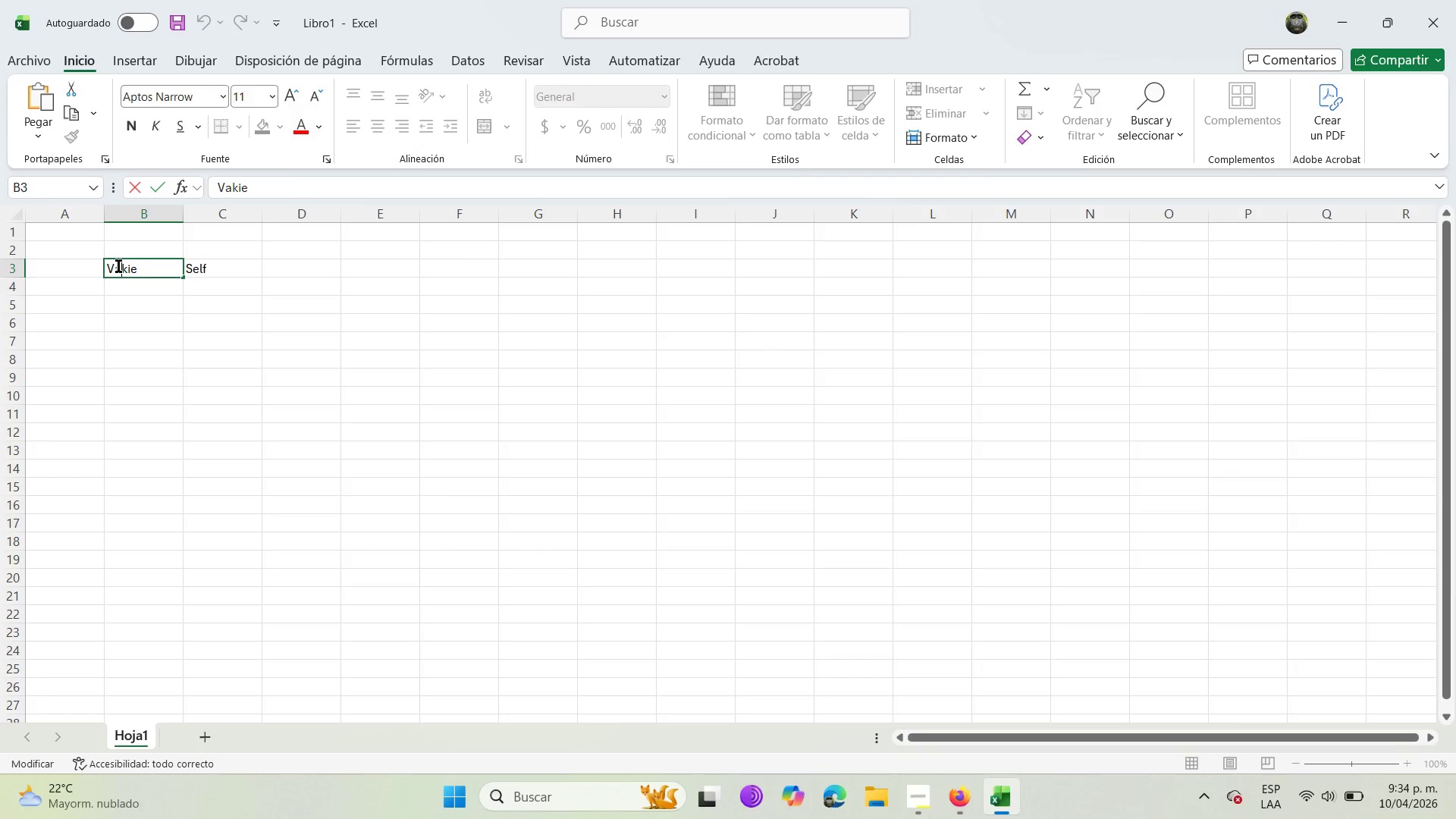 
key(C)
 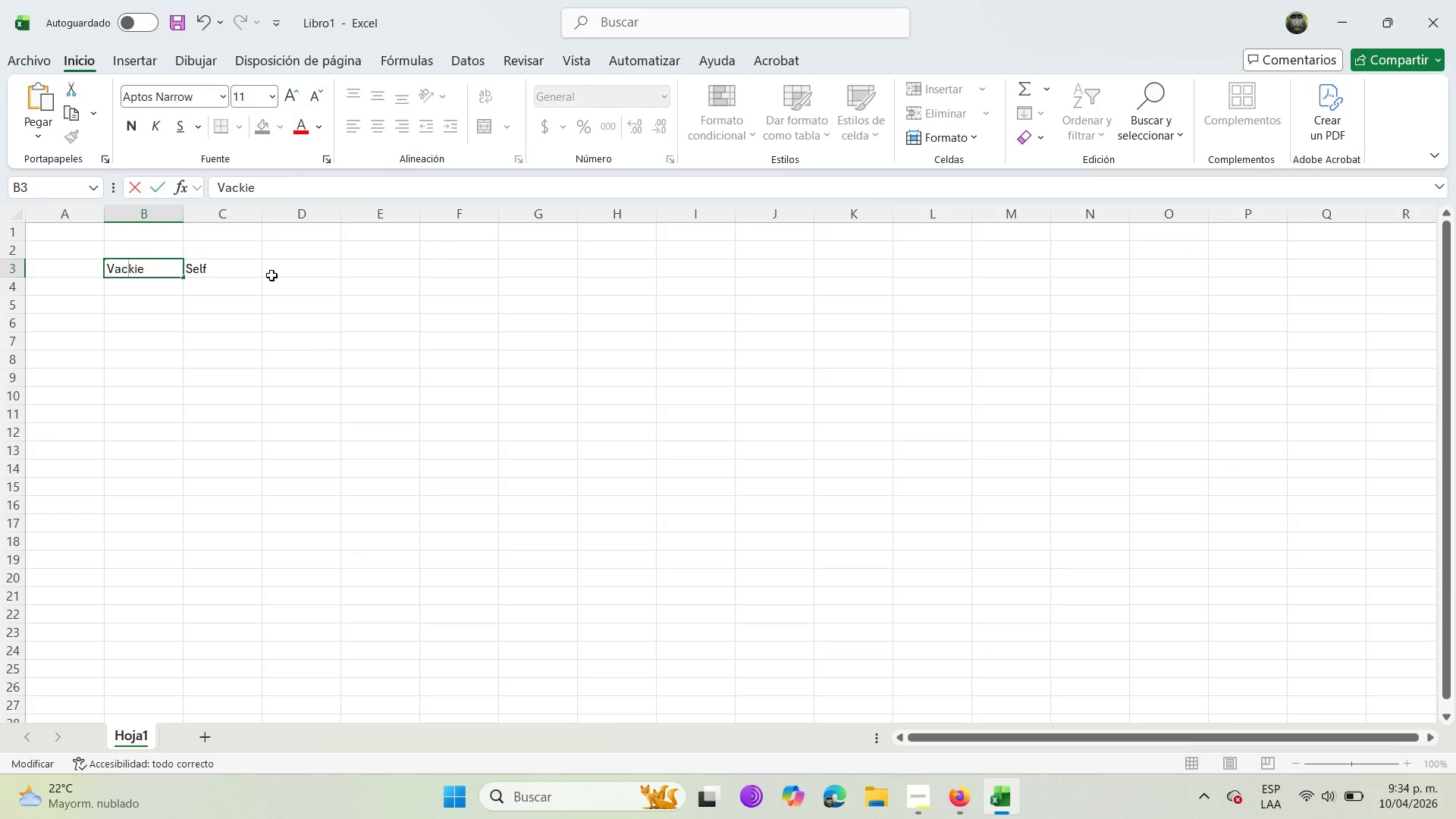 
left_click([271, 275])
 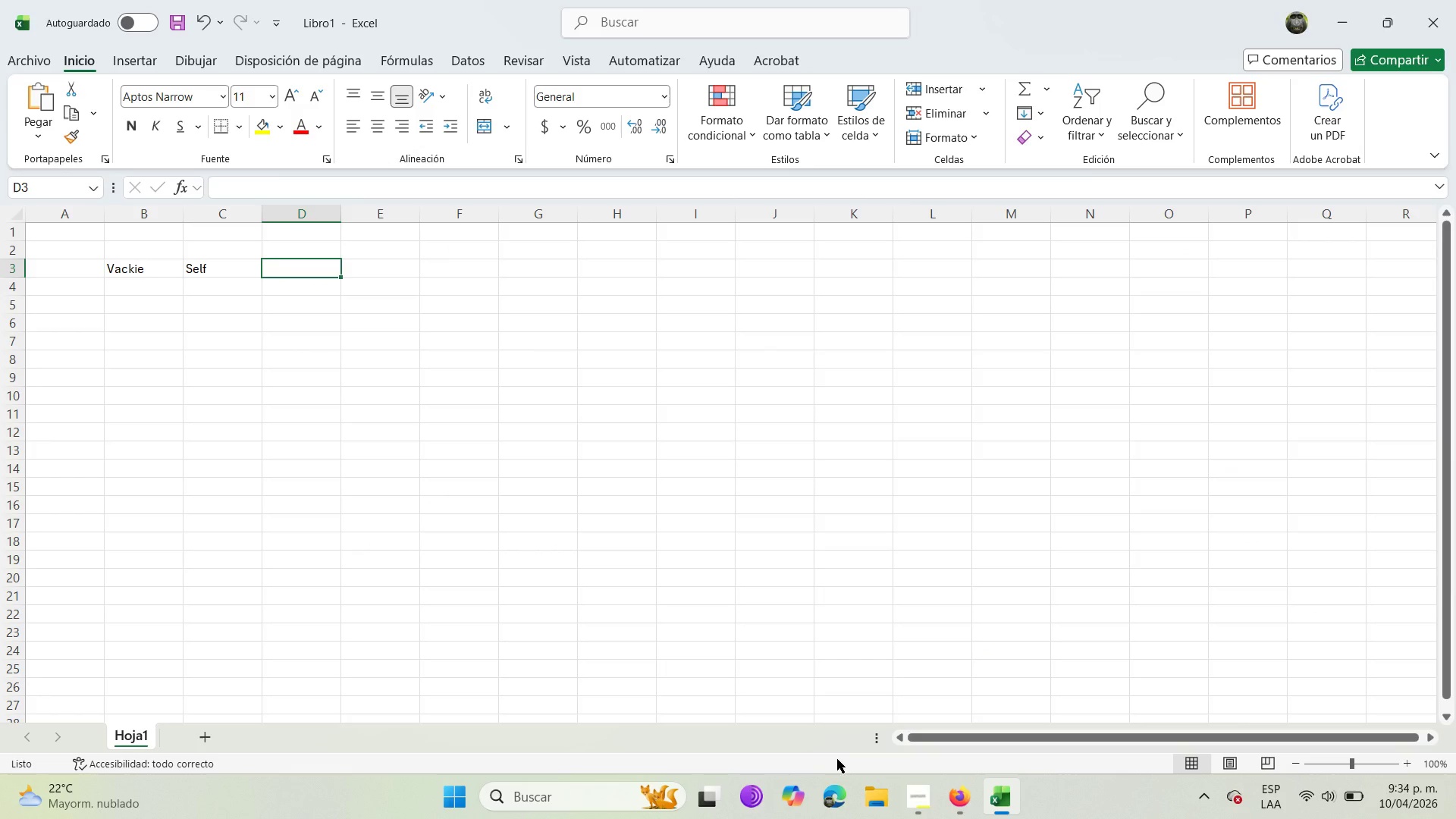 
type(redfin)
 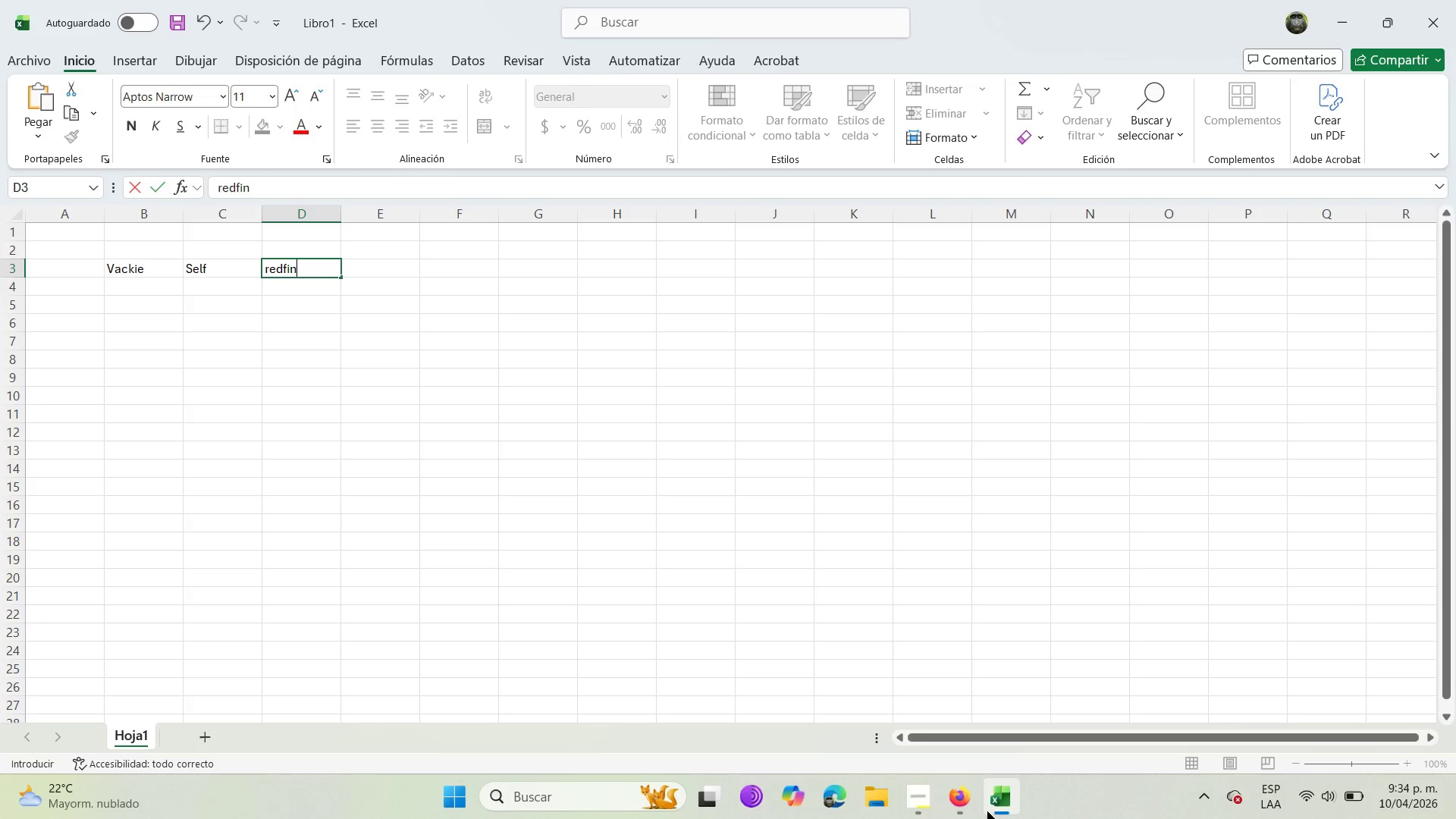 
left_click([977, 810])
 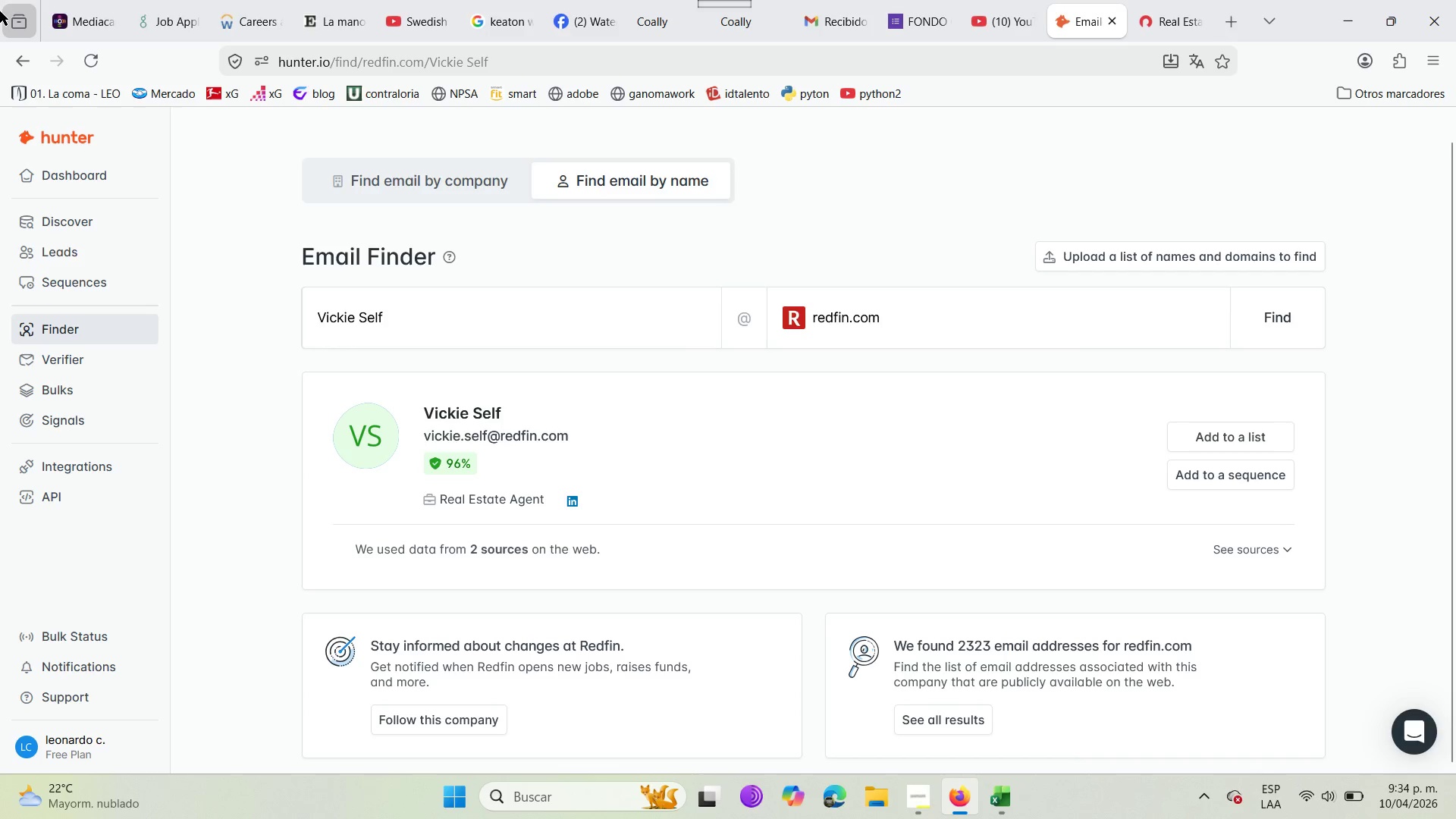 
wait(7.2)
 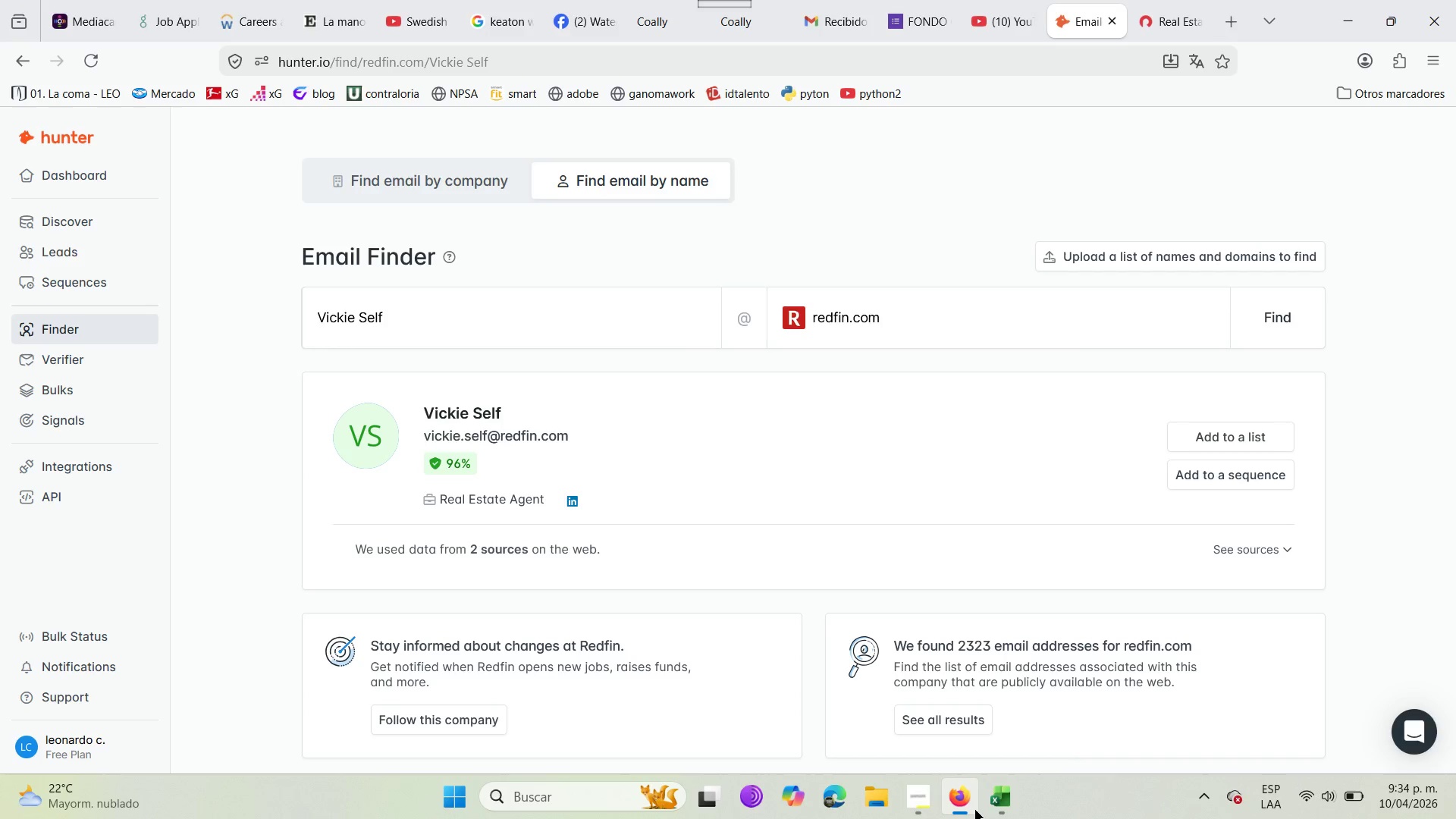 
left_click([1179, 0])
 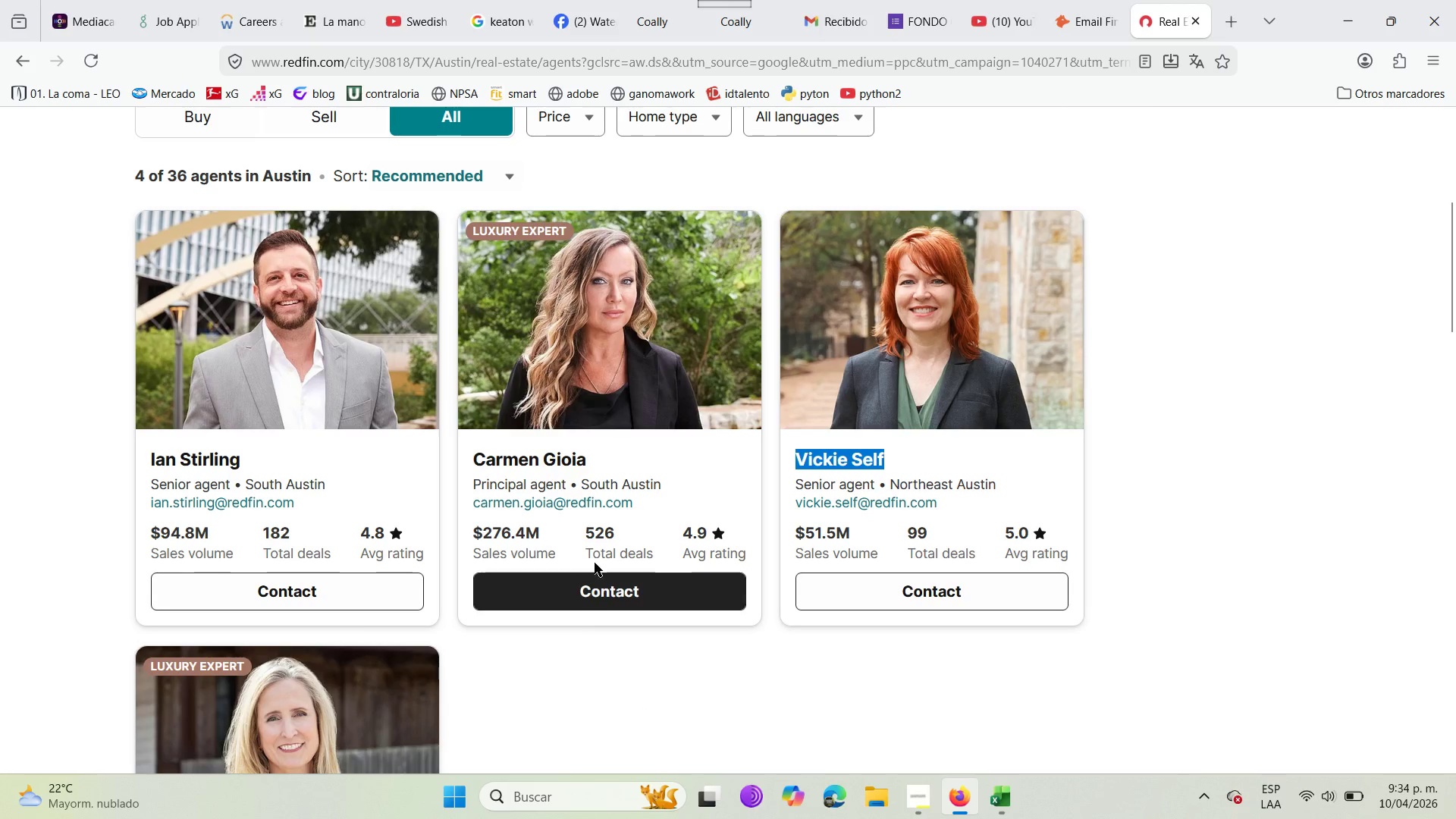 
left_click([1090, 0])
 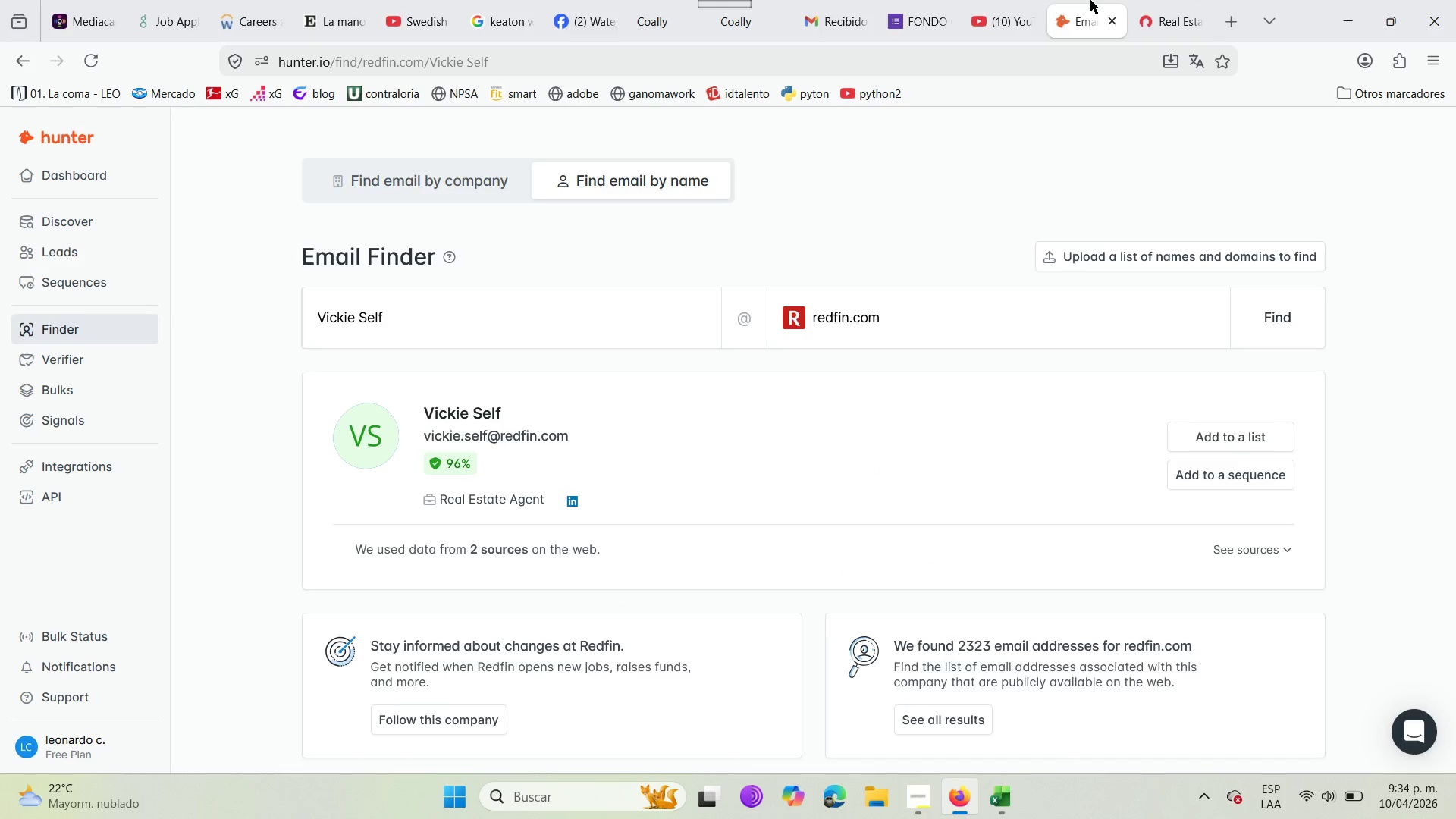 
left_click_drag(start_coordinate=[1090, 0], to_coordinate=[1185, 0])
 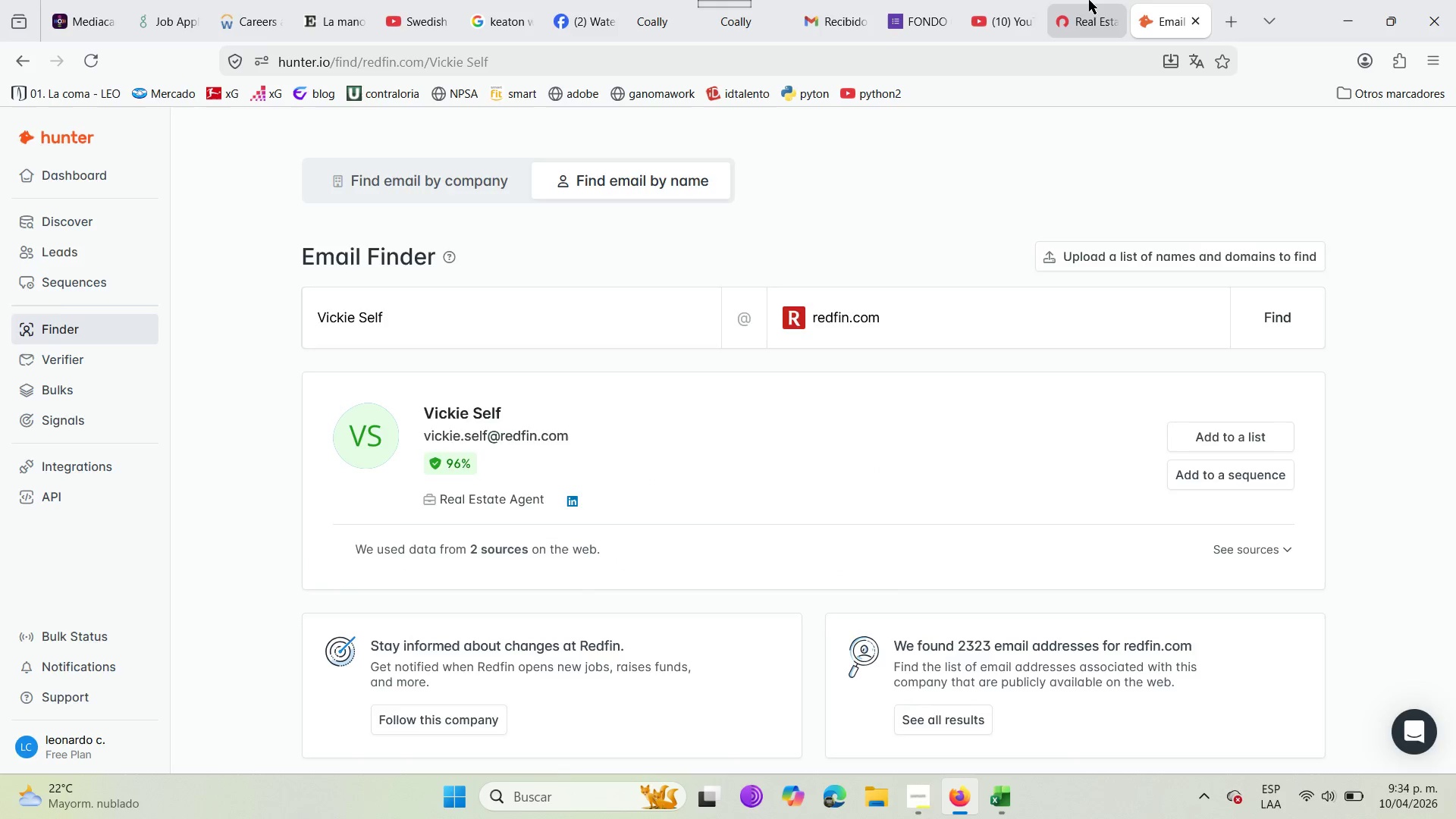 
left_click([1081, 0])
 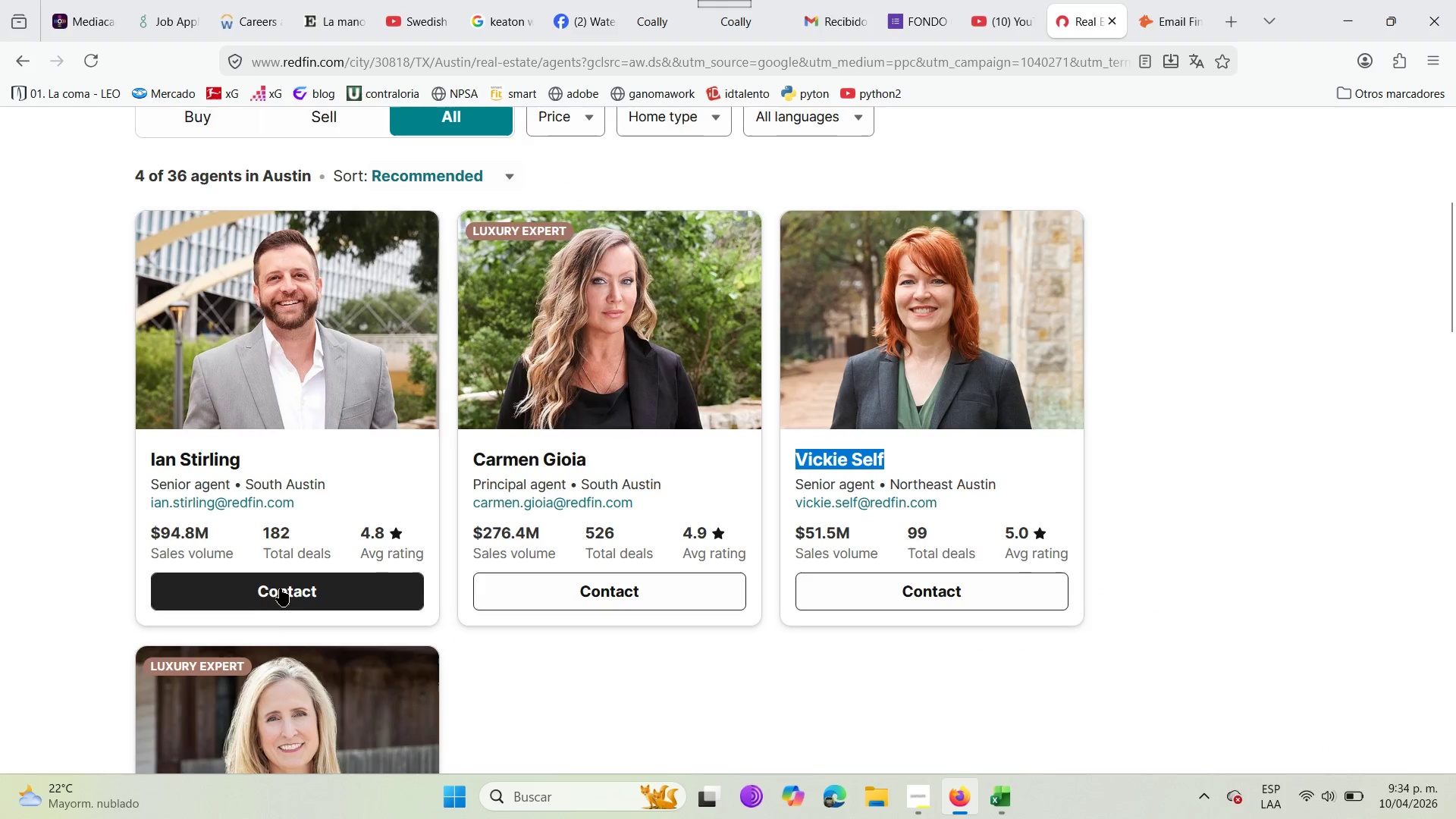 
scroll: coordinate [321, 592], scroll_direction: down, amount: 3.0
 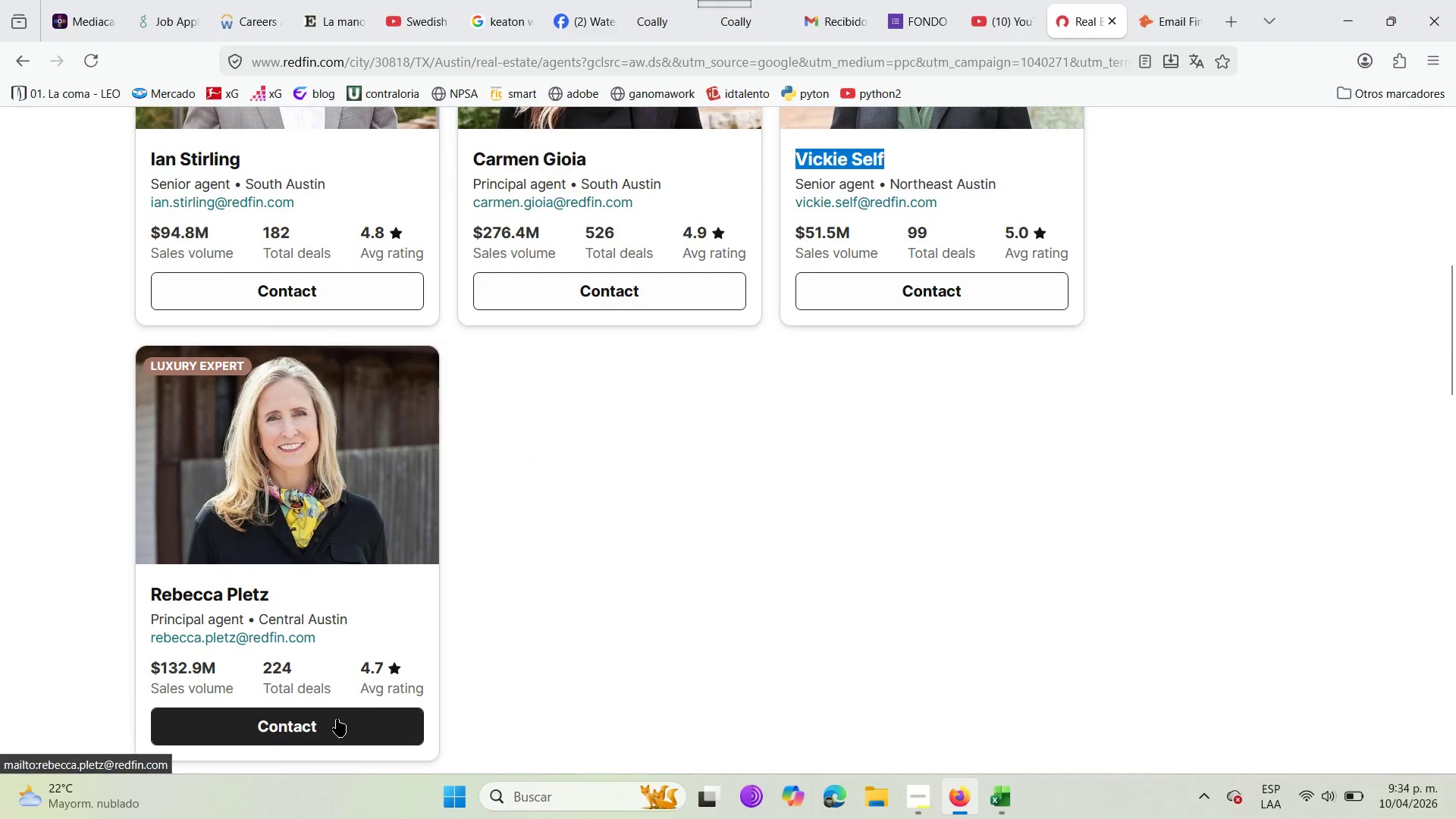 
left_click([337, 719])
 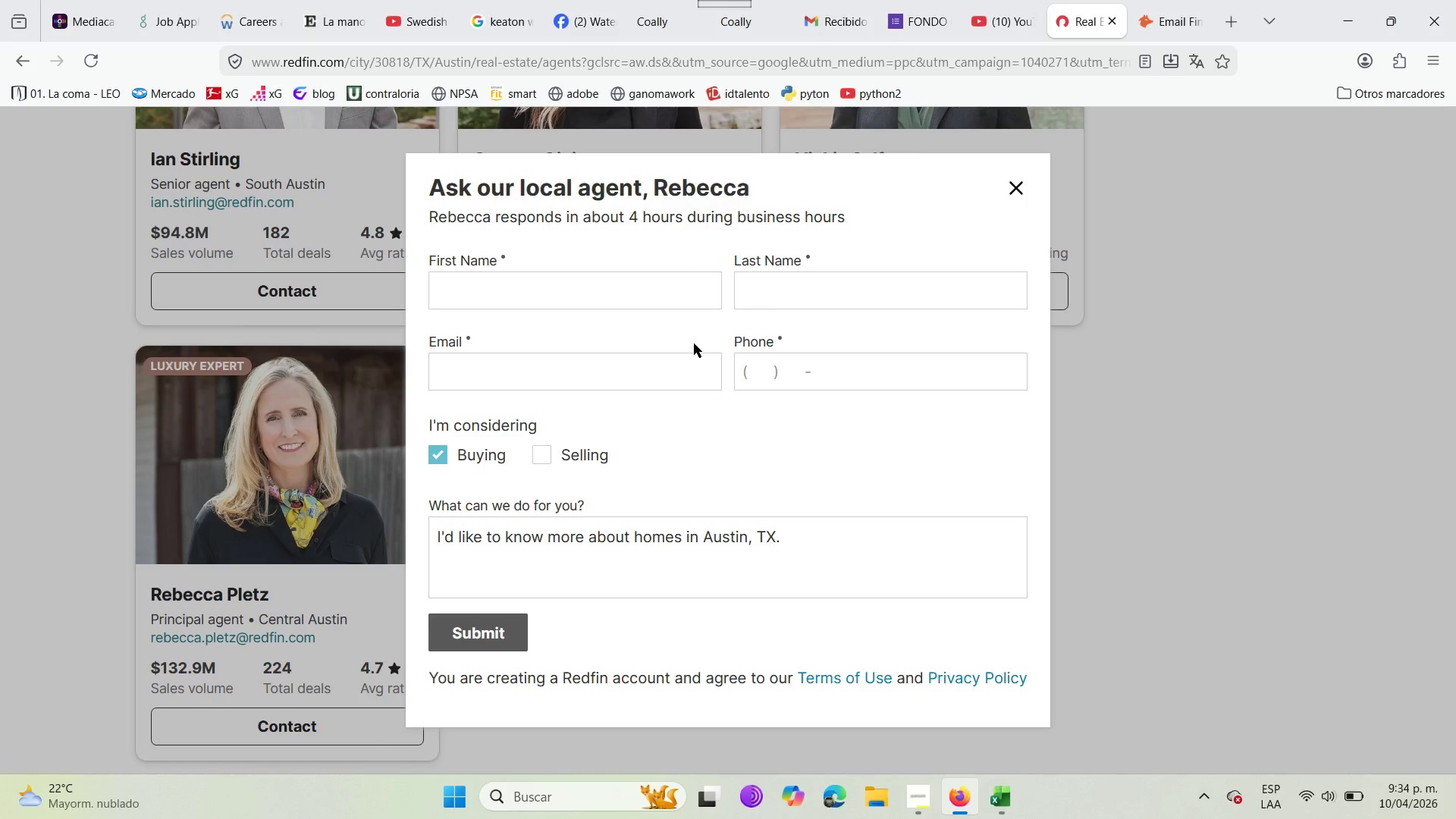 
wait(9.31)
 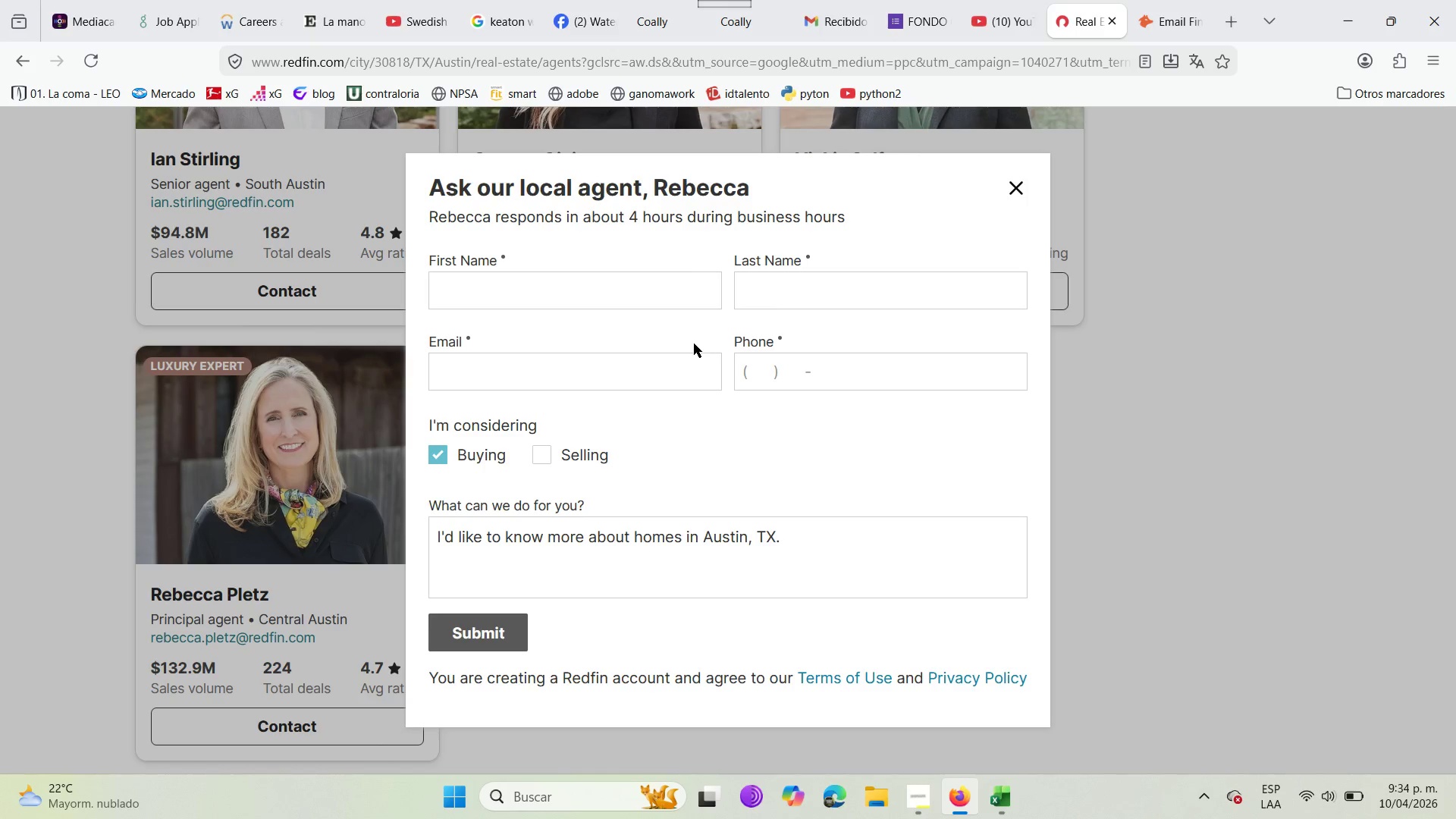 
left_click([1021, 191])
 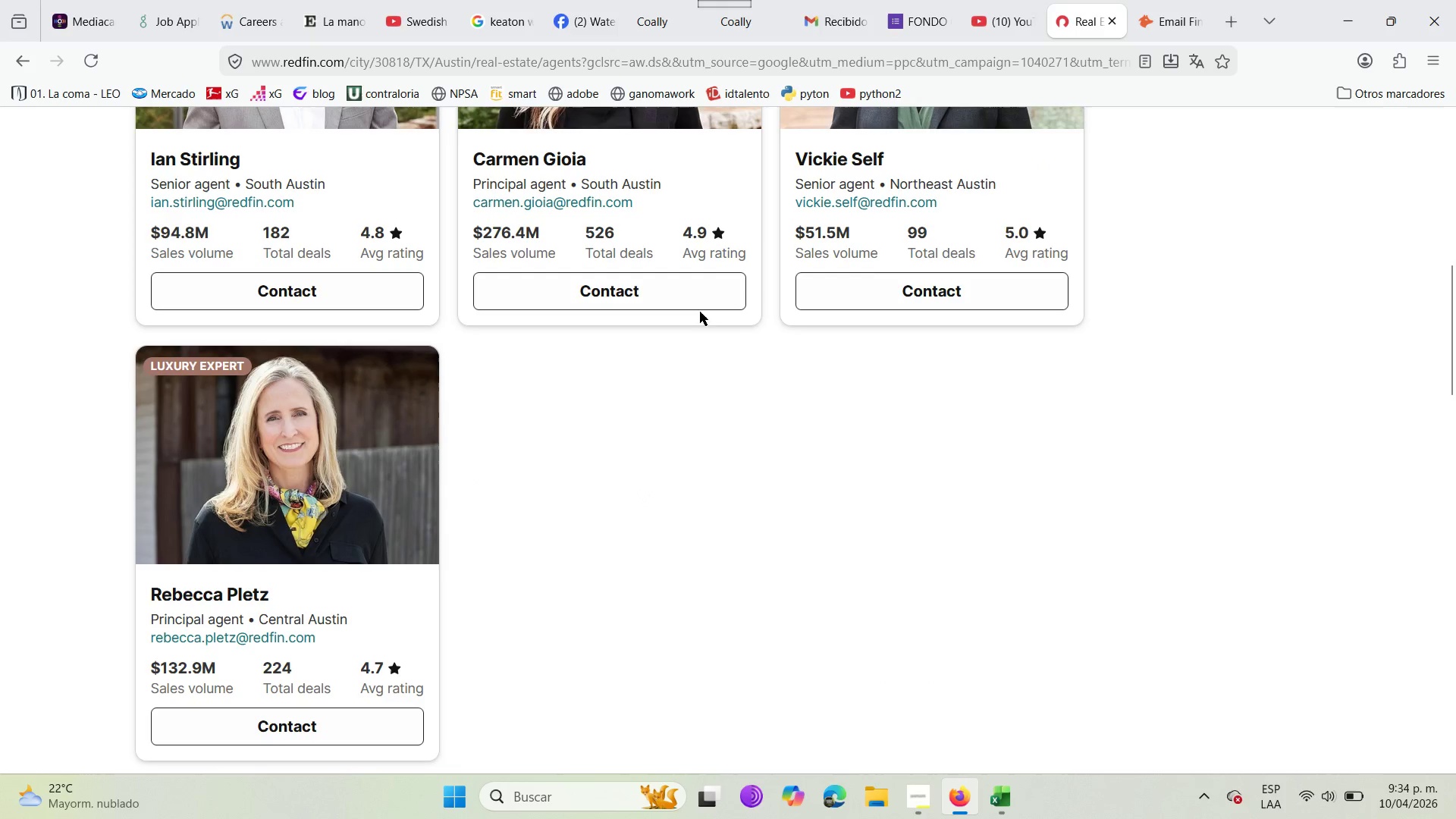 
left_click([692, 287])
 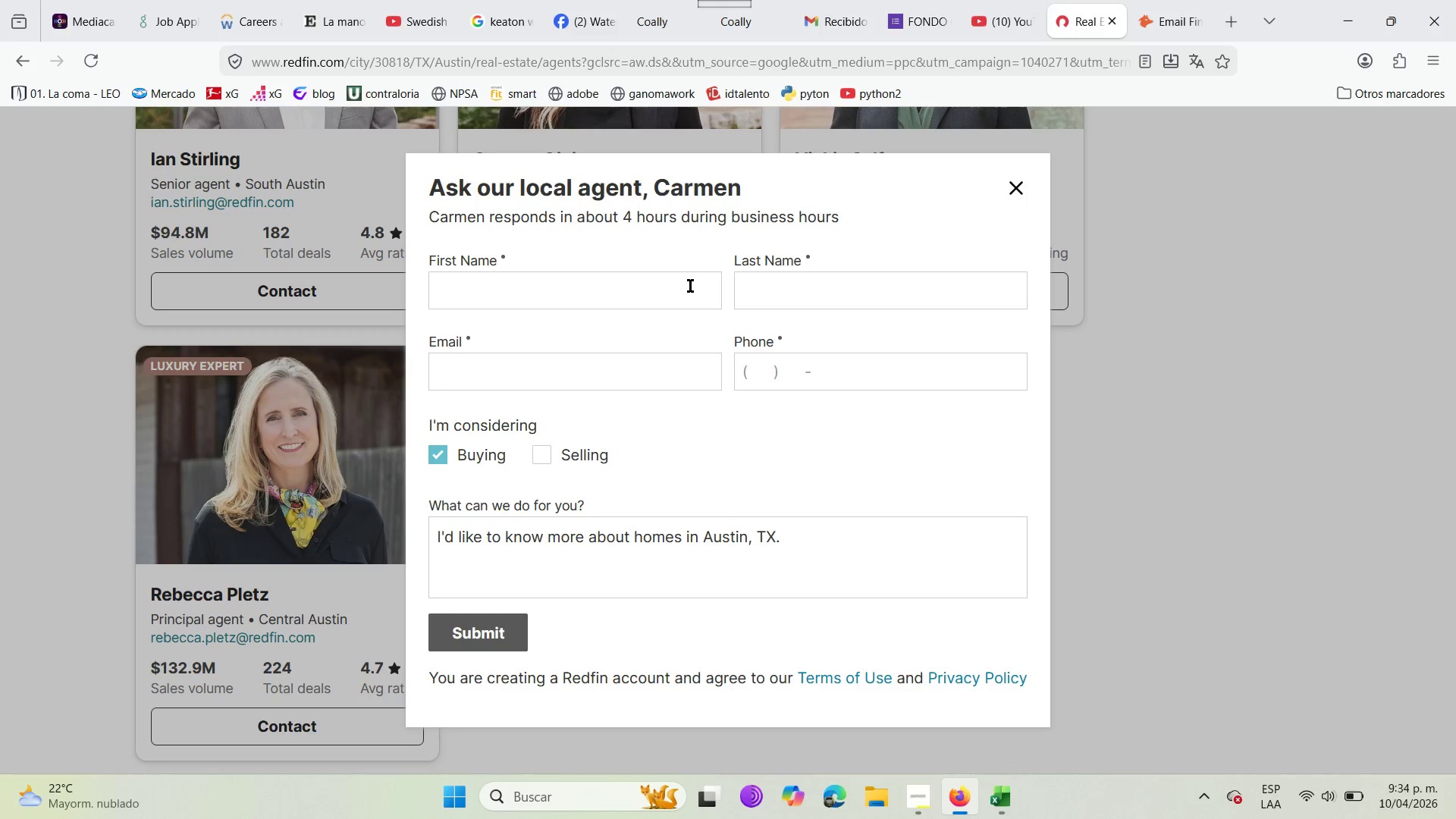 
scroll: coordinate [688, 359], scroll_direction: down, amount: 7.0
 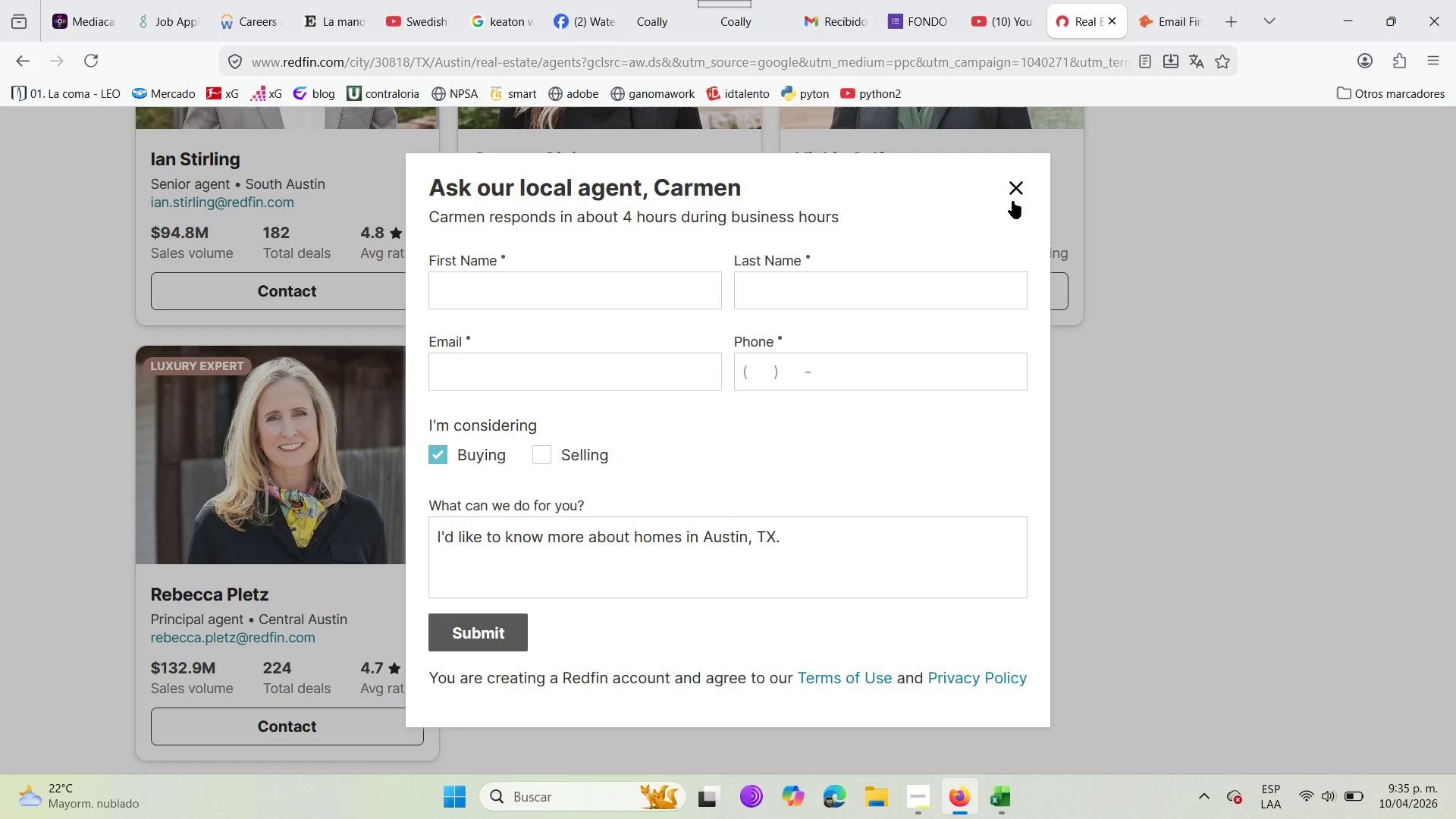 
left_click([1018, 190])
 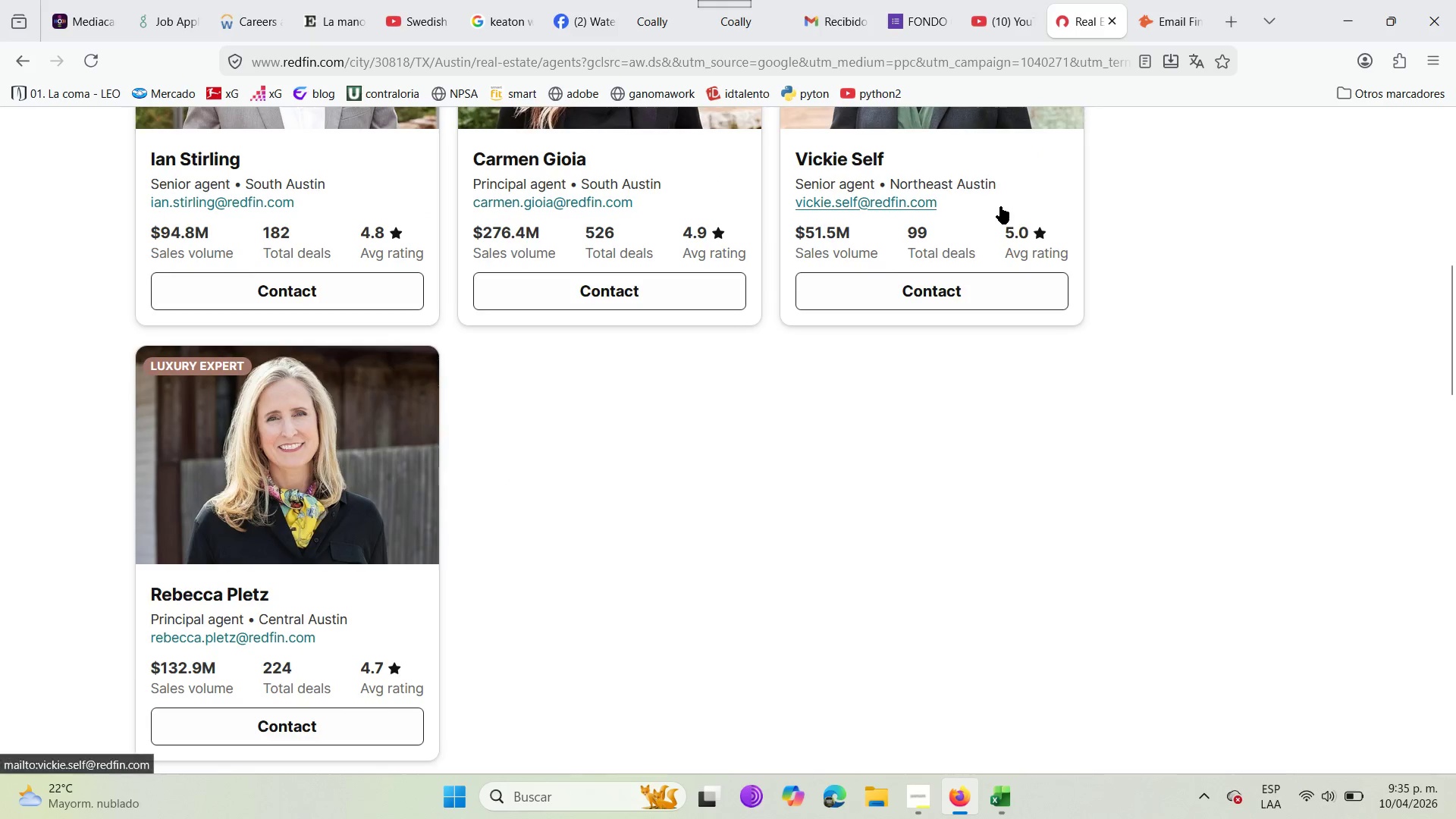 
scroll: coordinate [1000, 206], scroll_direction: up, amount: 3.0
 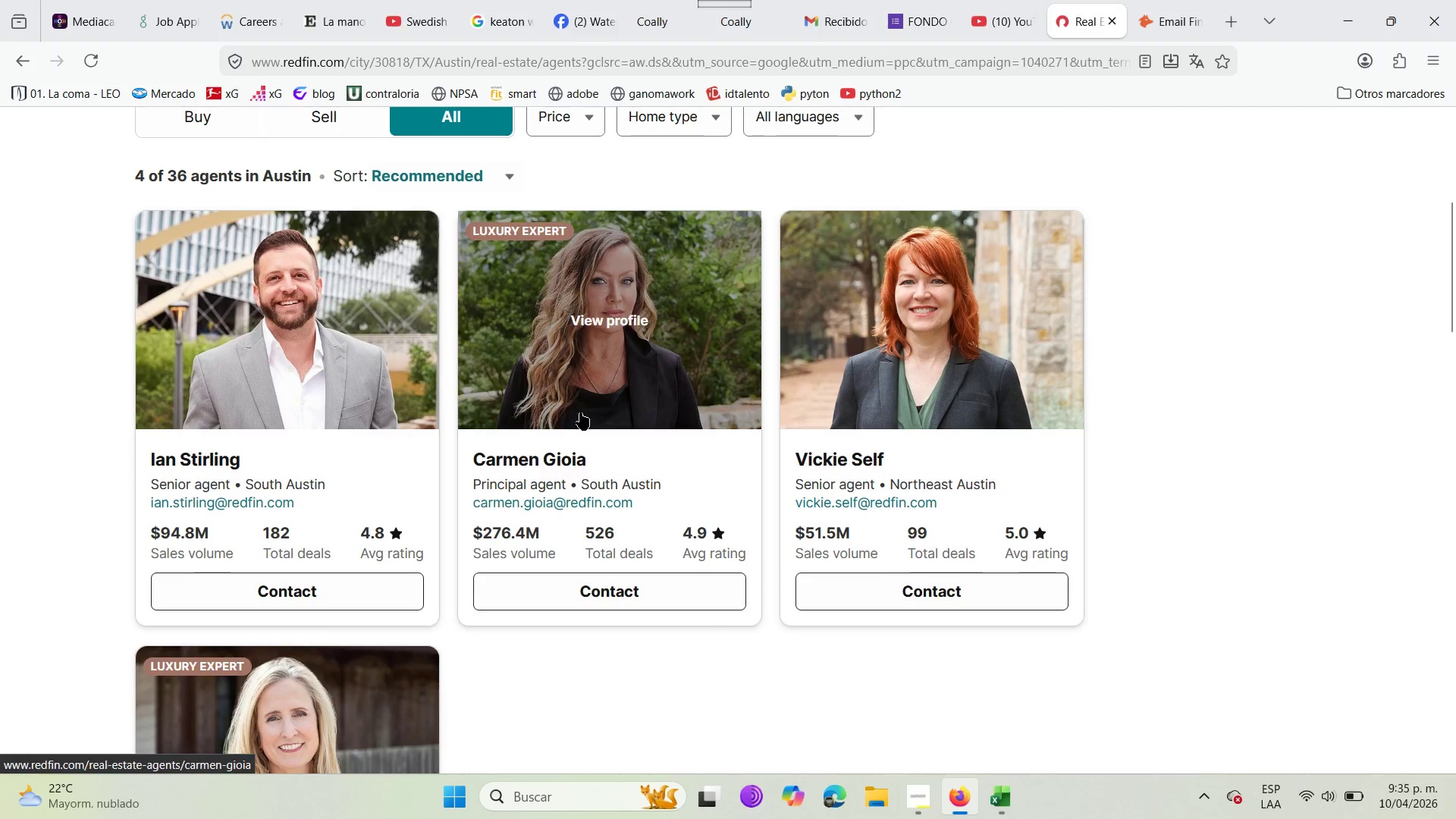 
scroll: coordinate [376, 547], scroll_direction: down, amount: 2.0
 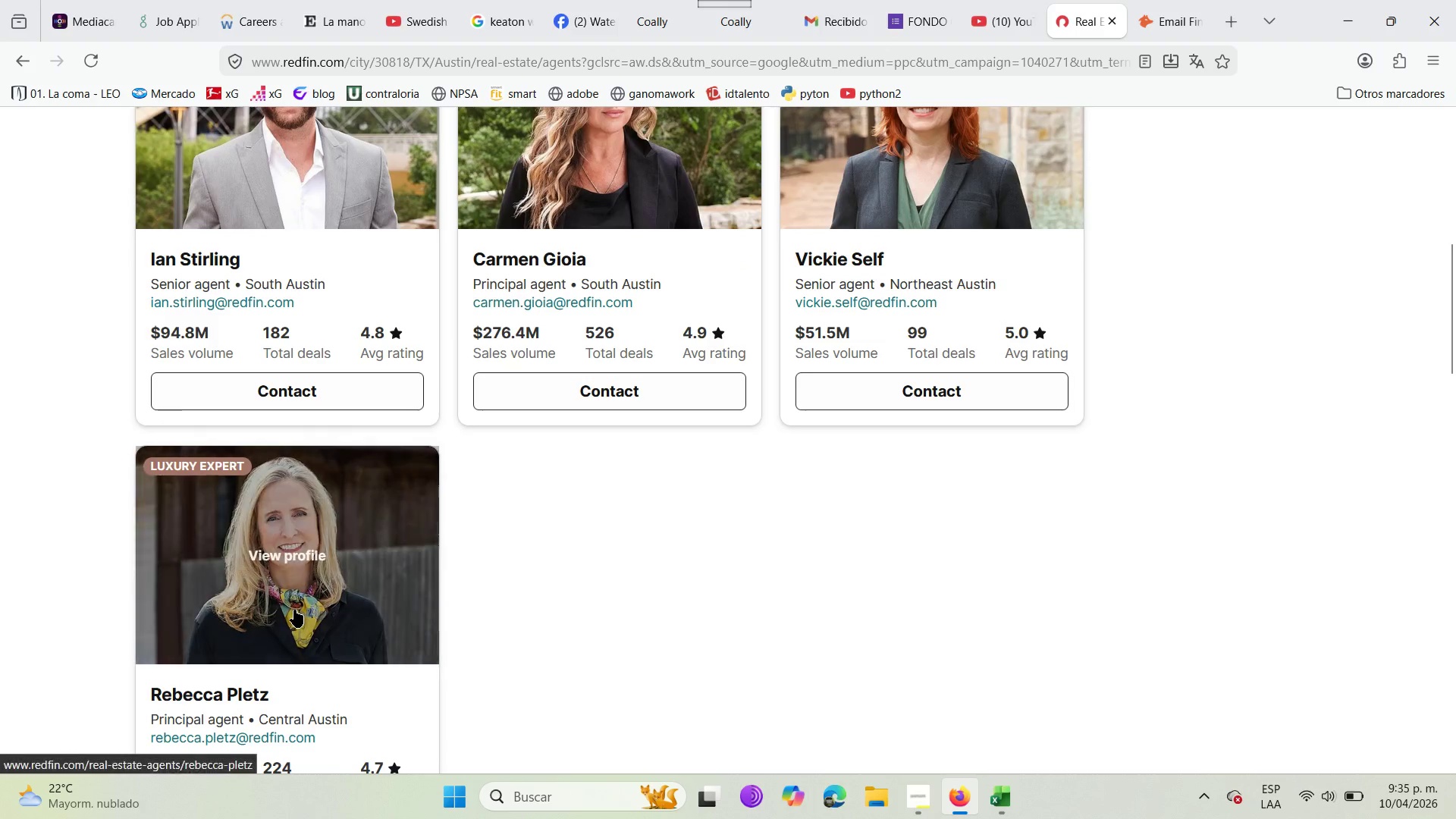 
left_click([294, 610])
 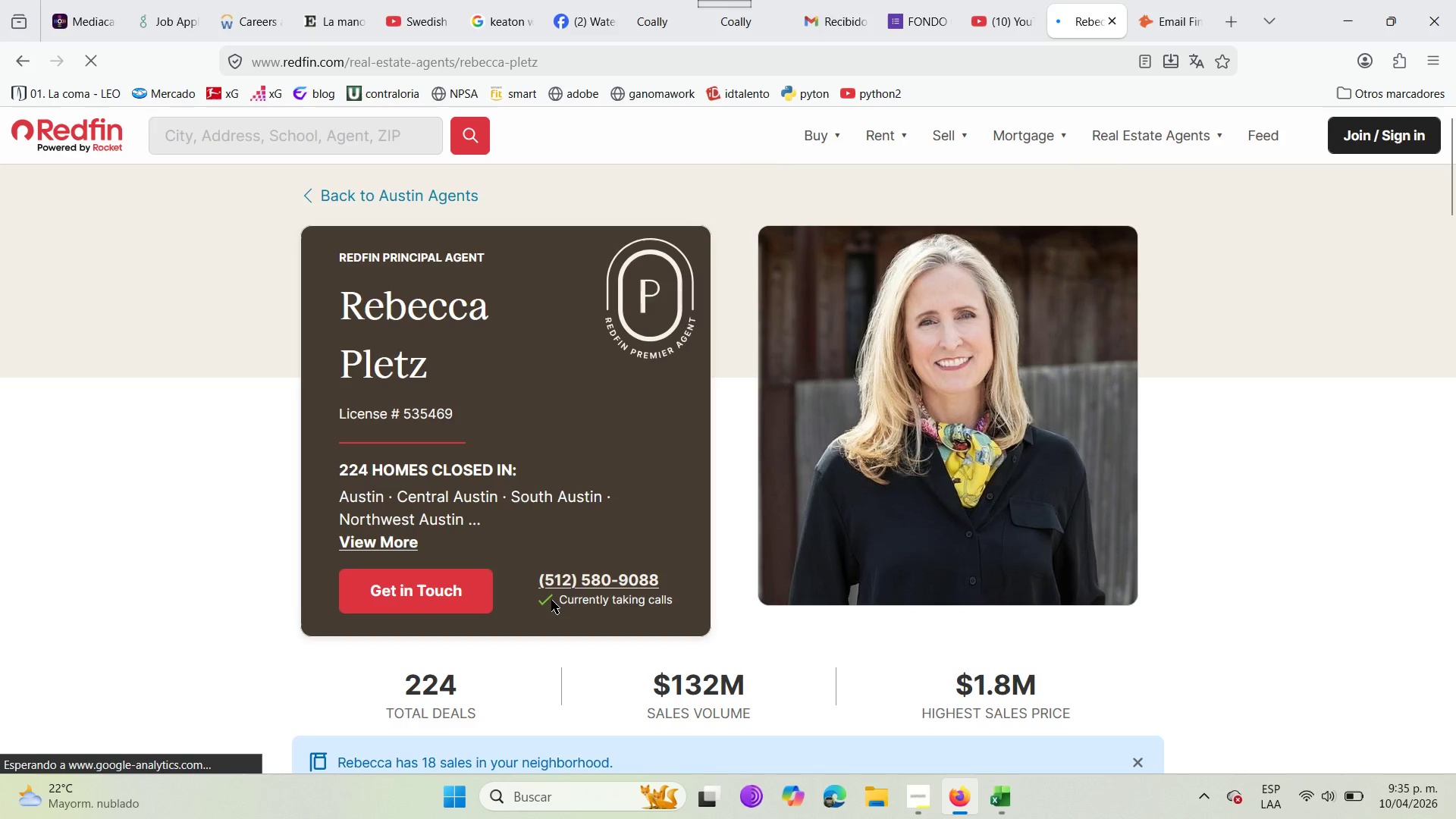 
scroll: coordinate [572, 578], scroll_direction: down, amount: 3.0
 